 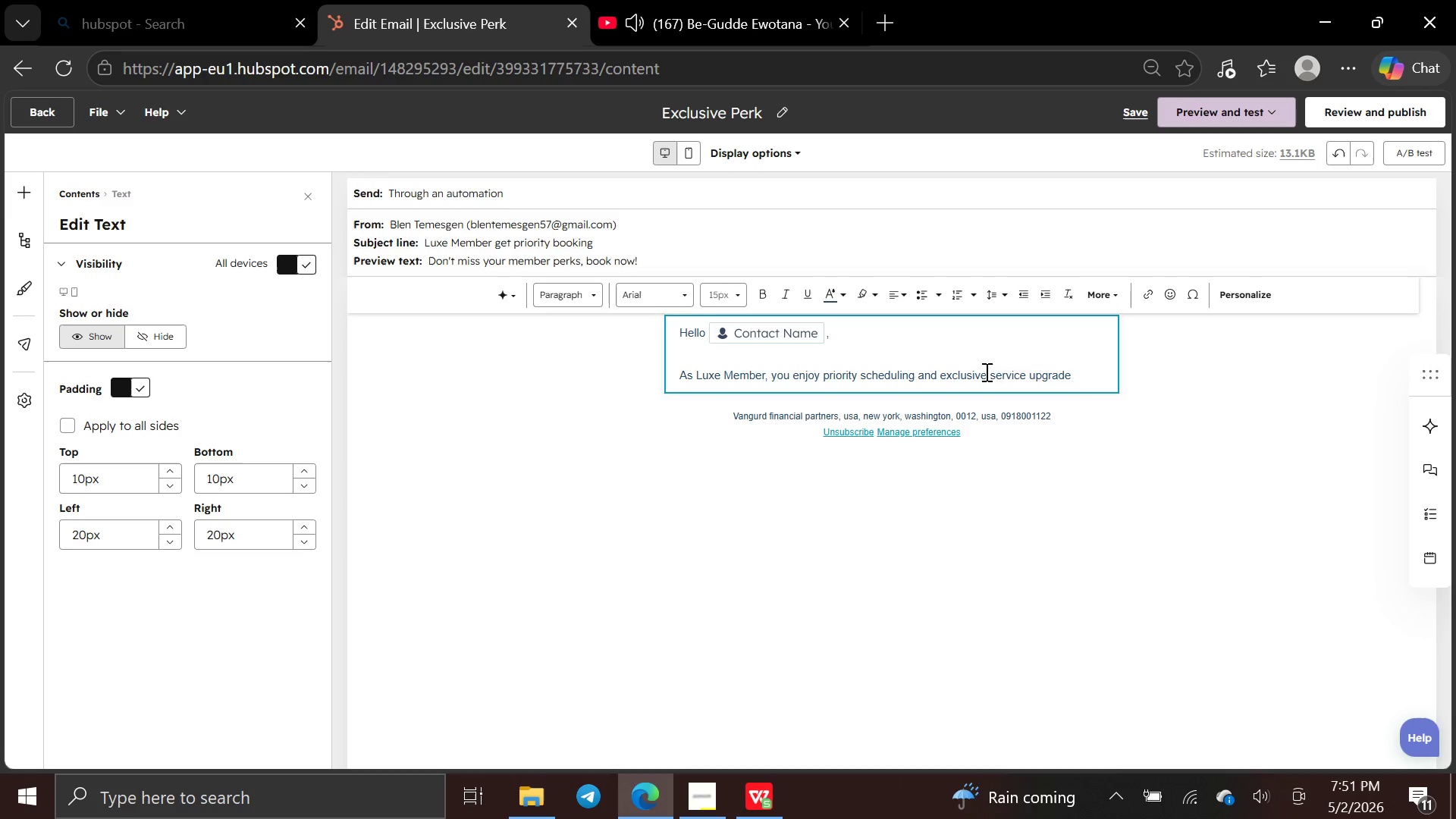 
type(s. If your booking window has passed, now's the perfe)
key(Backspace)
type(ect time to take adv)
 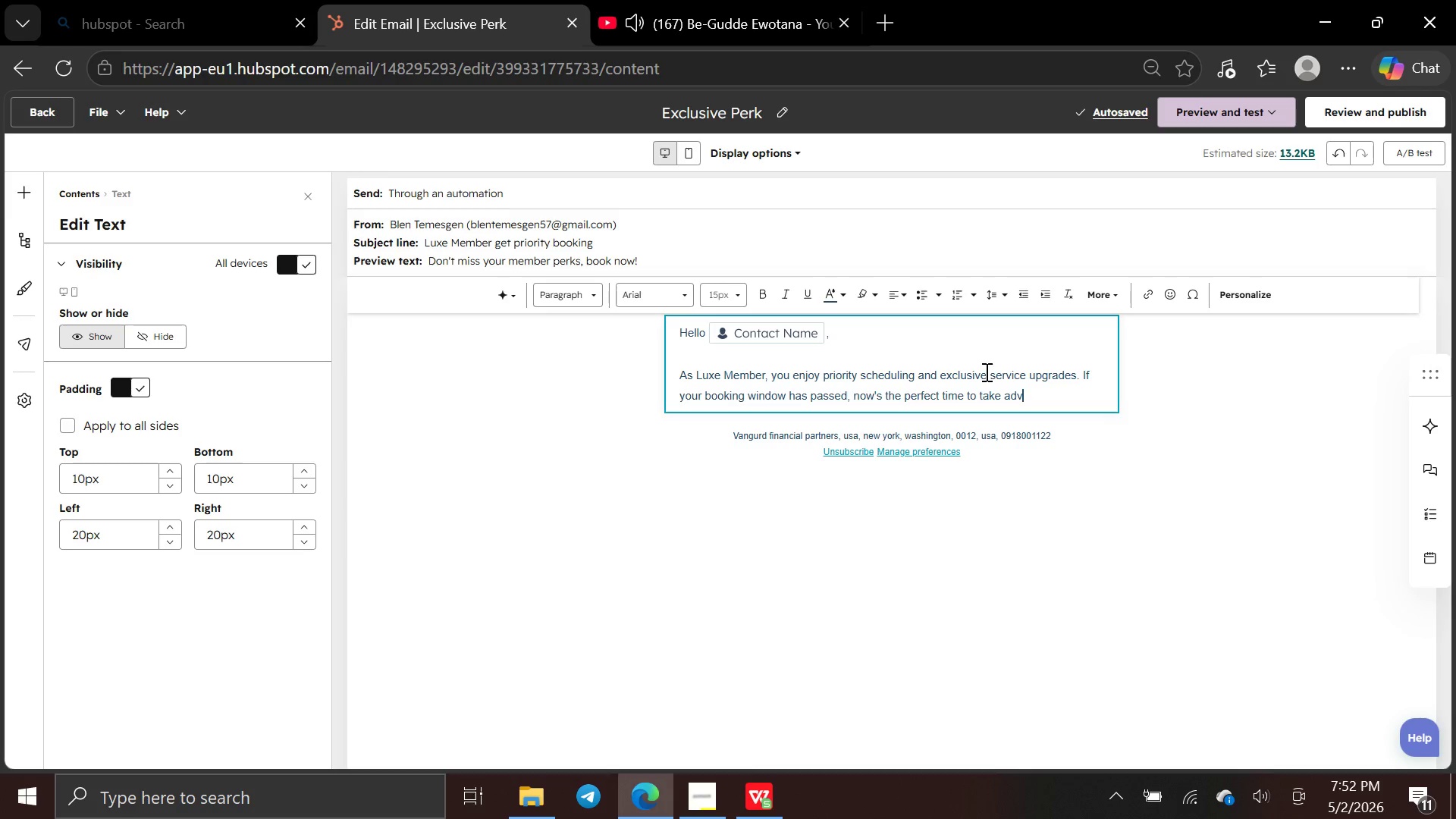 
wait(6.05)
 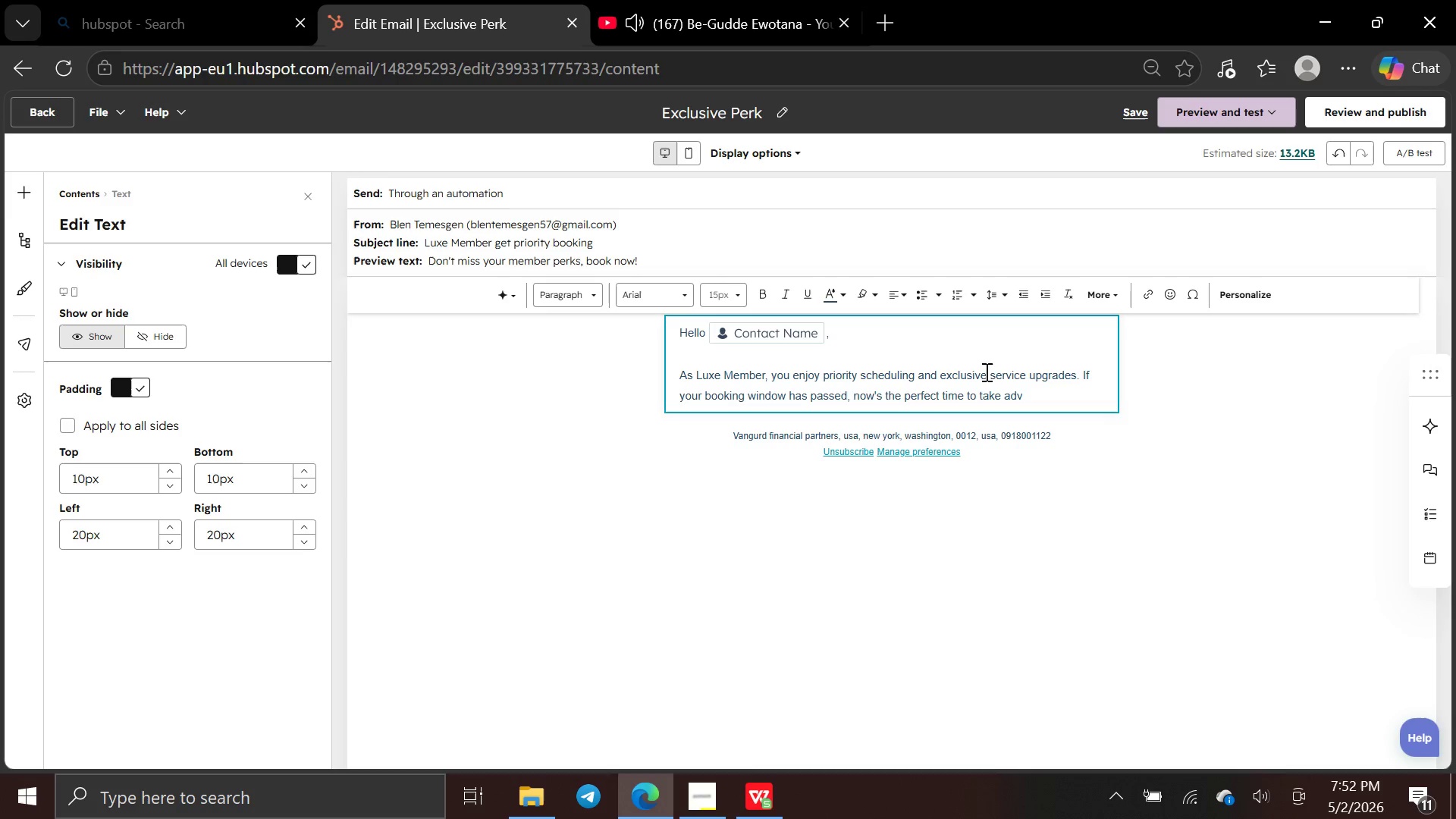 
type(antage)
 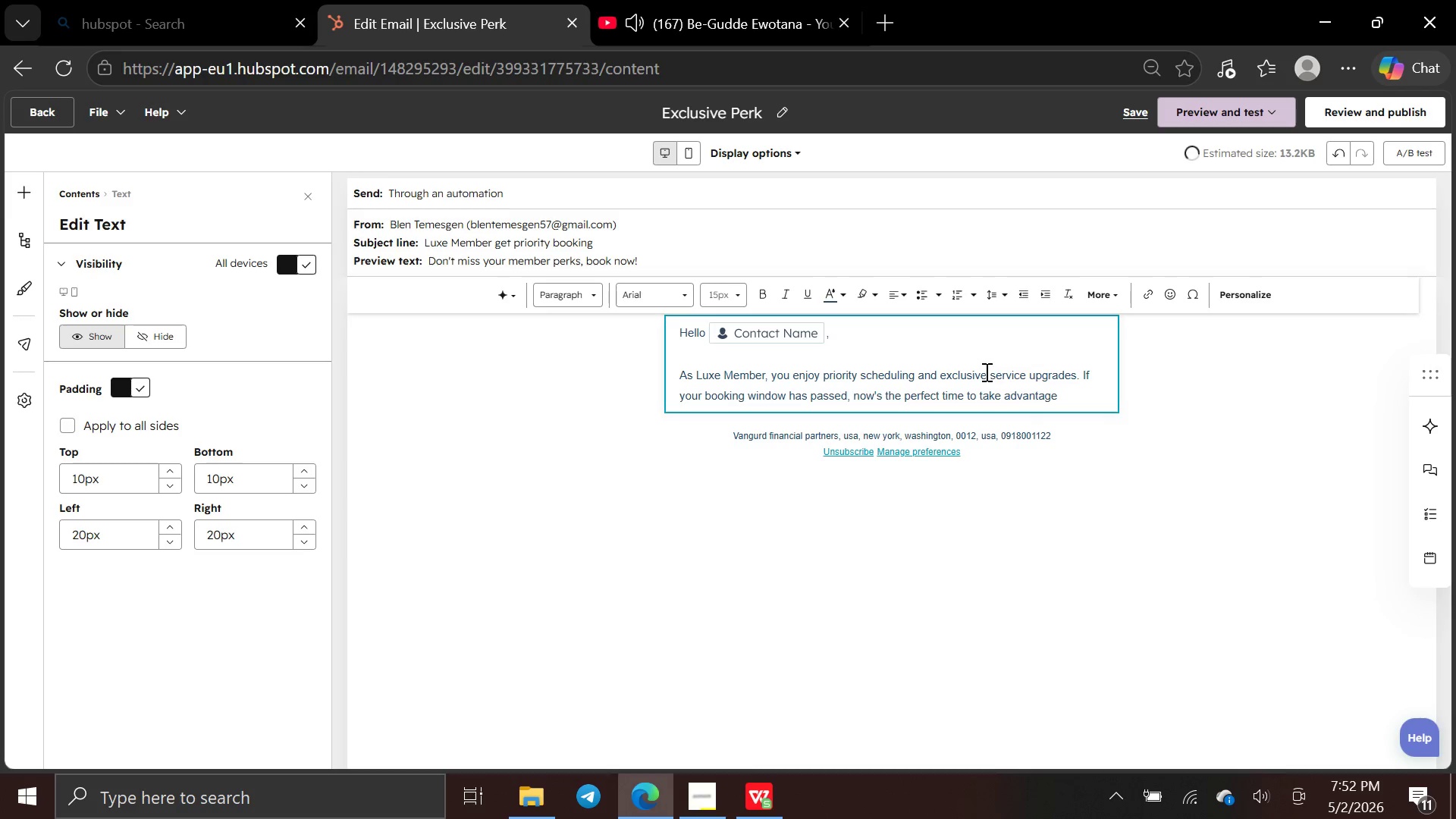 
type( of your pr)
key(Backspace)
type(erks.)
 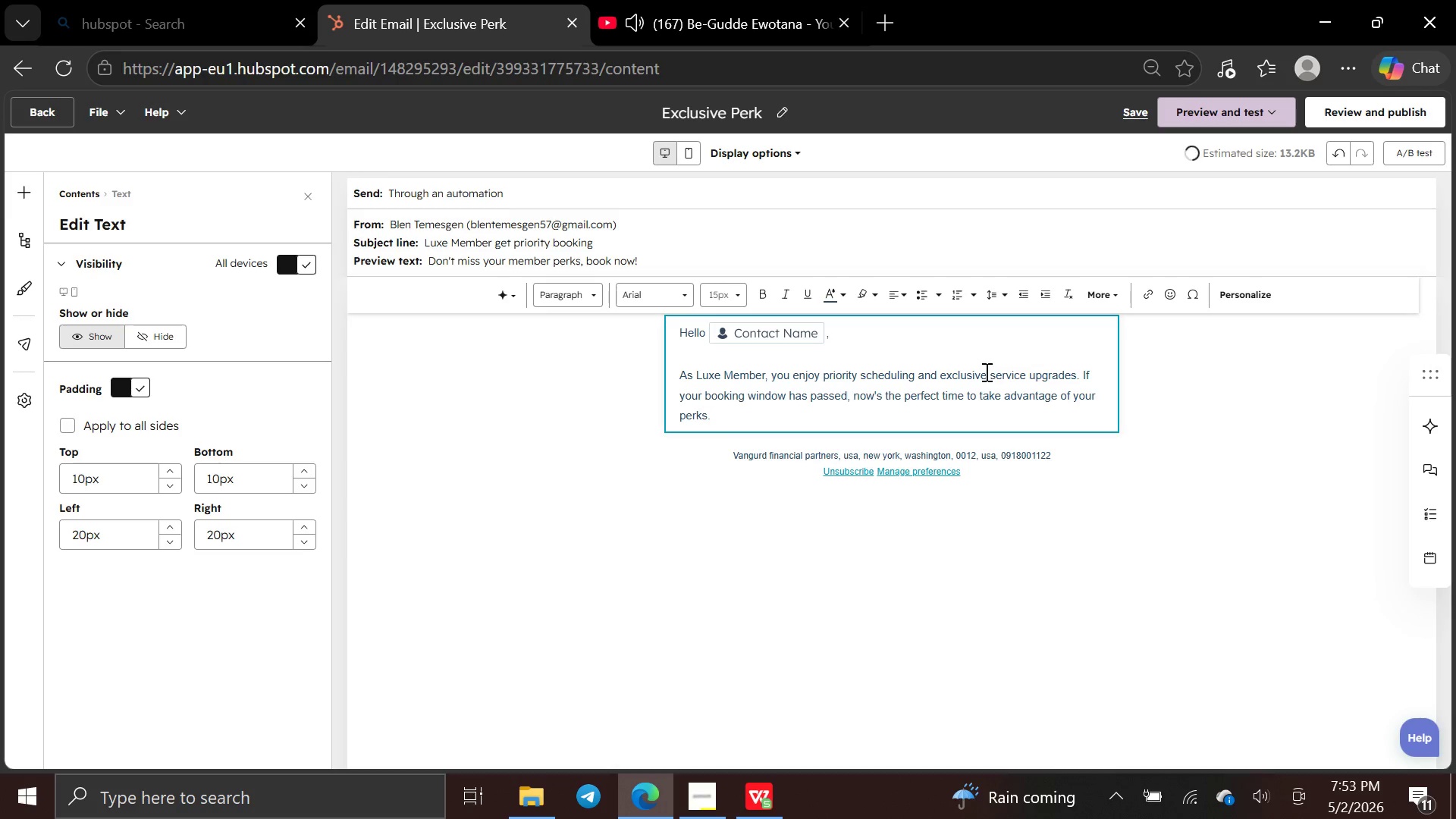 
key(Enter)
 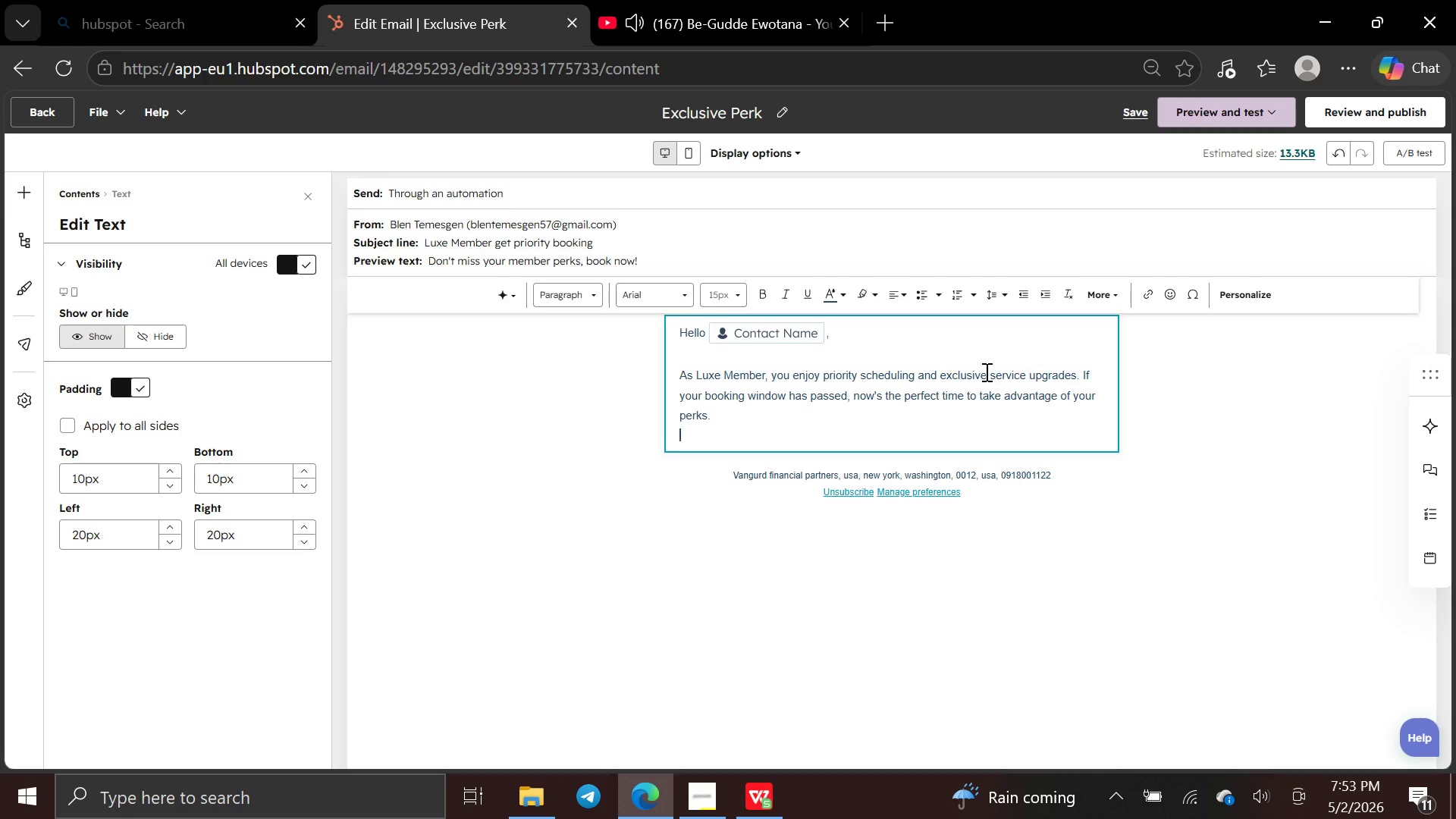 
key(Enter)
 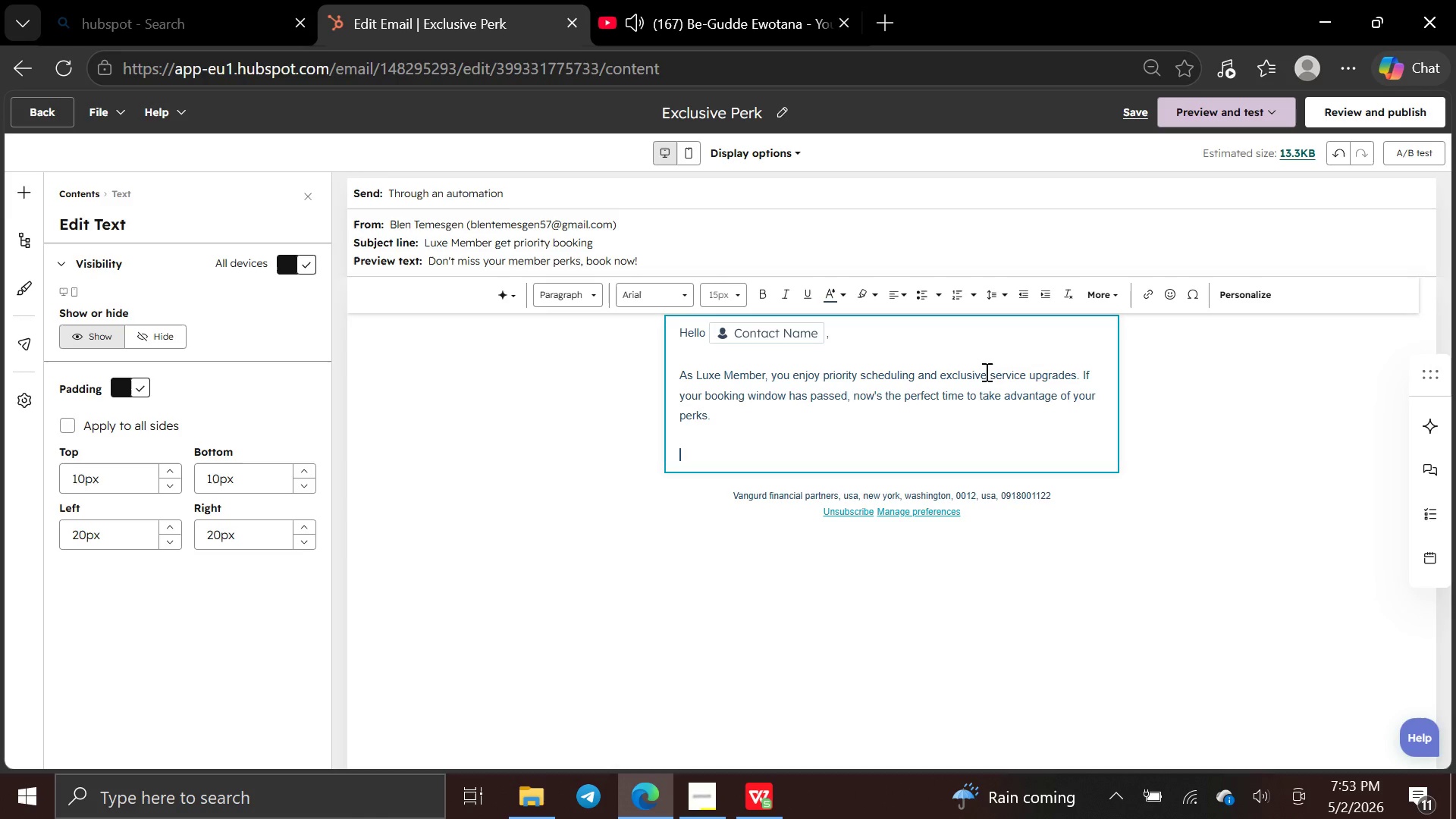 
type(Book today and keep your membership benefits active)
 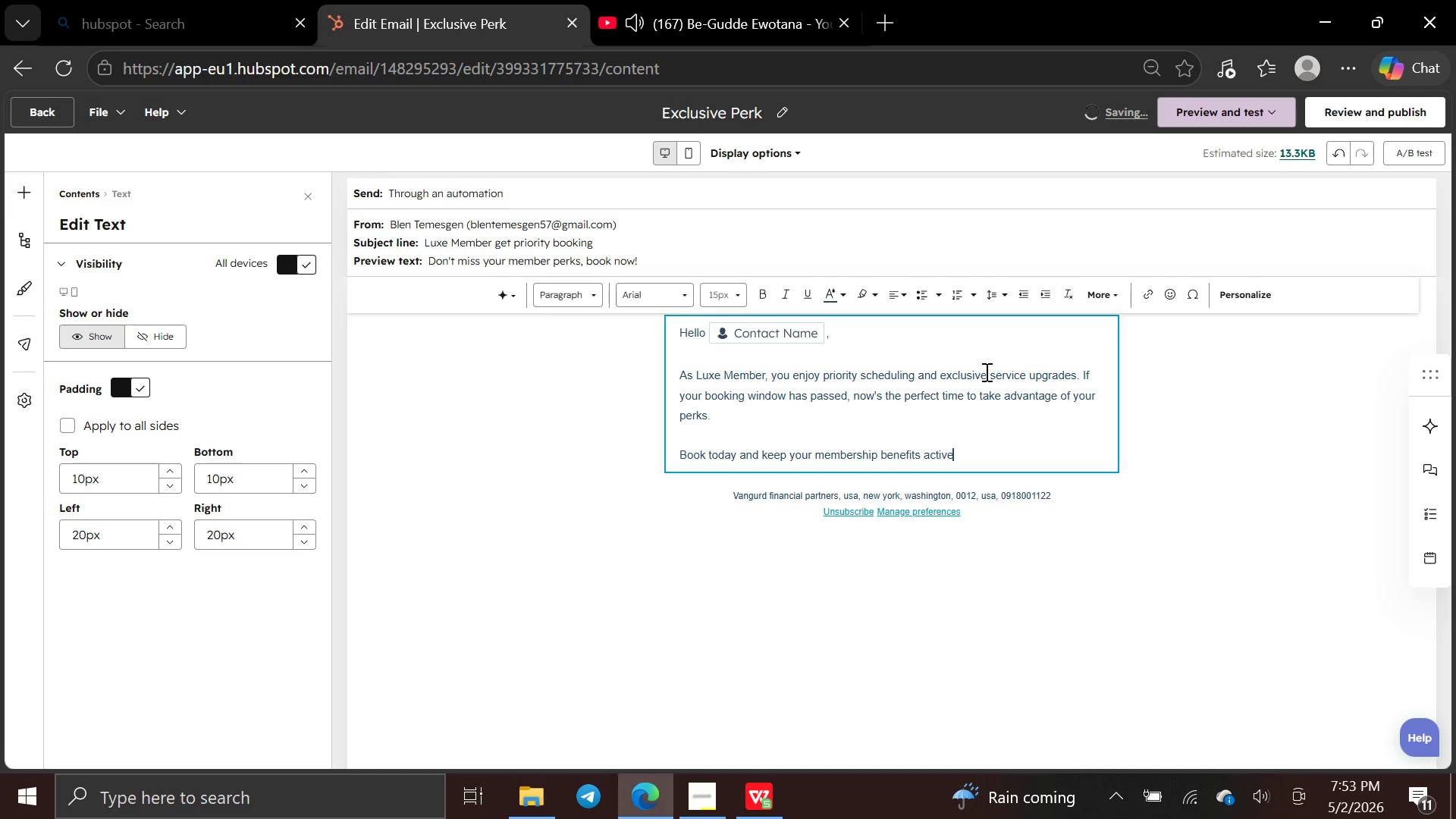 
key(Period)
 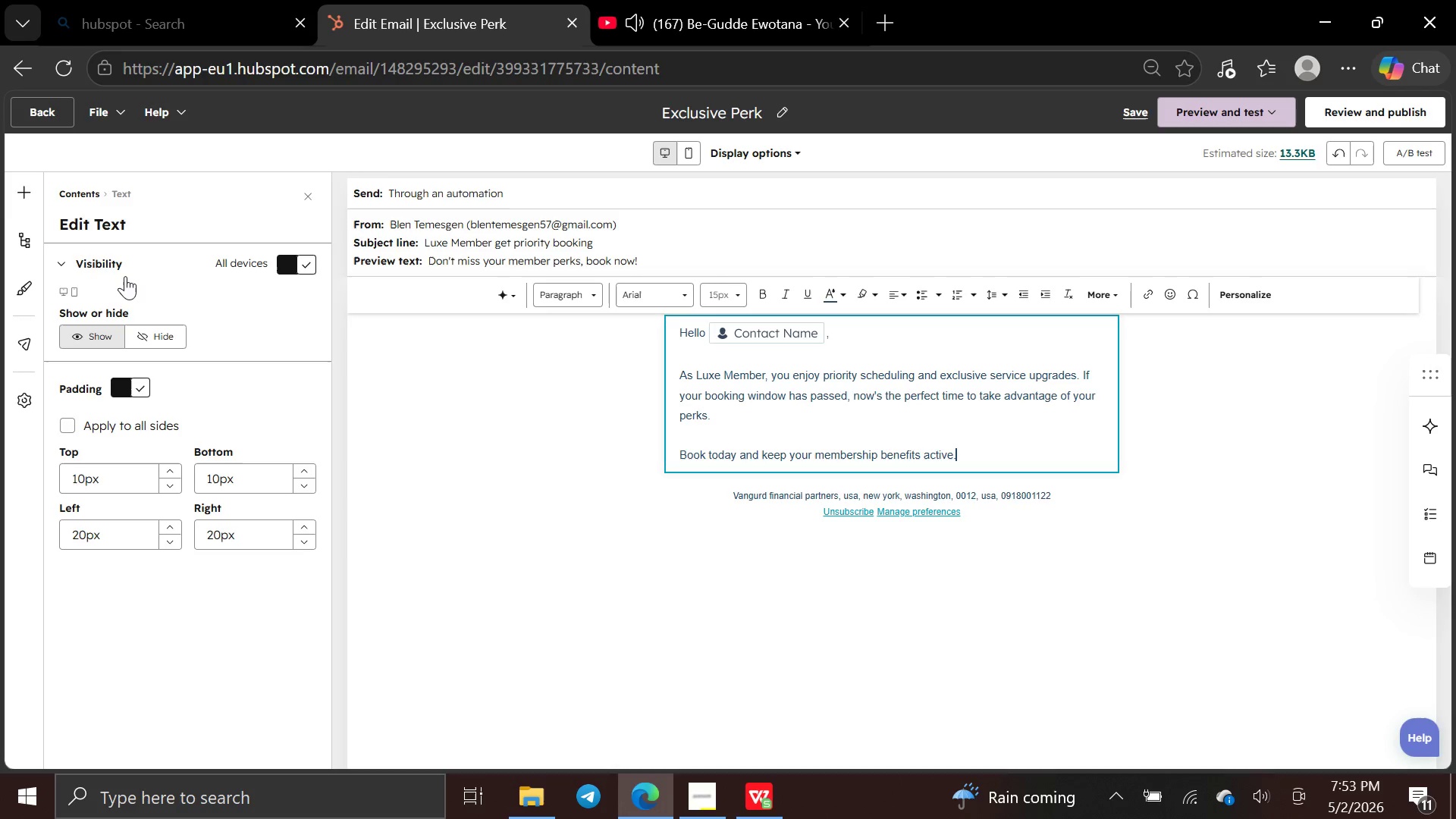 
left_click([15, 196])
 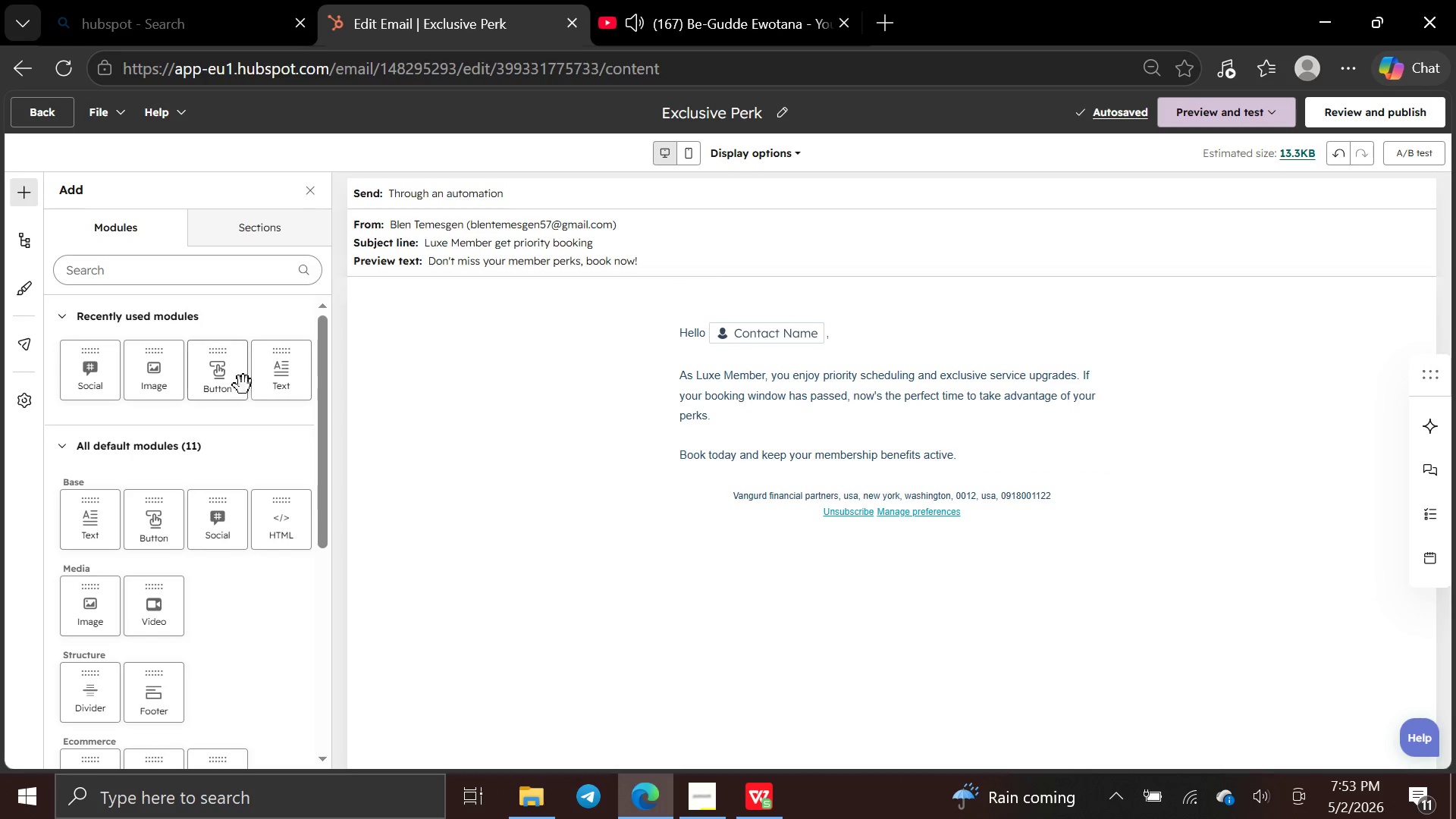 
left_click([228, 378])
 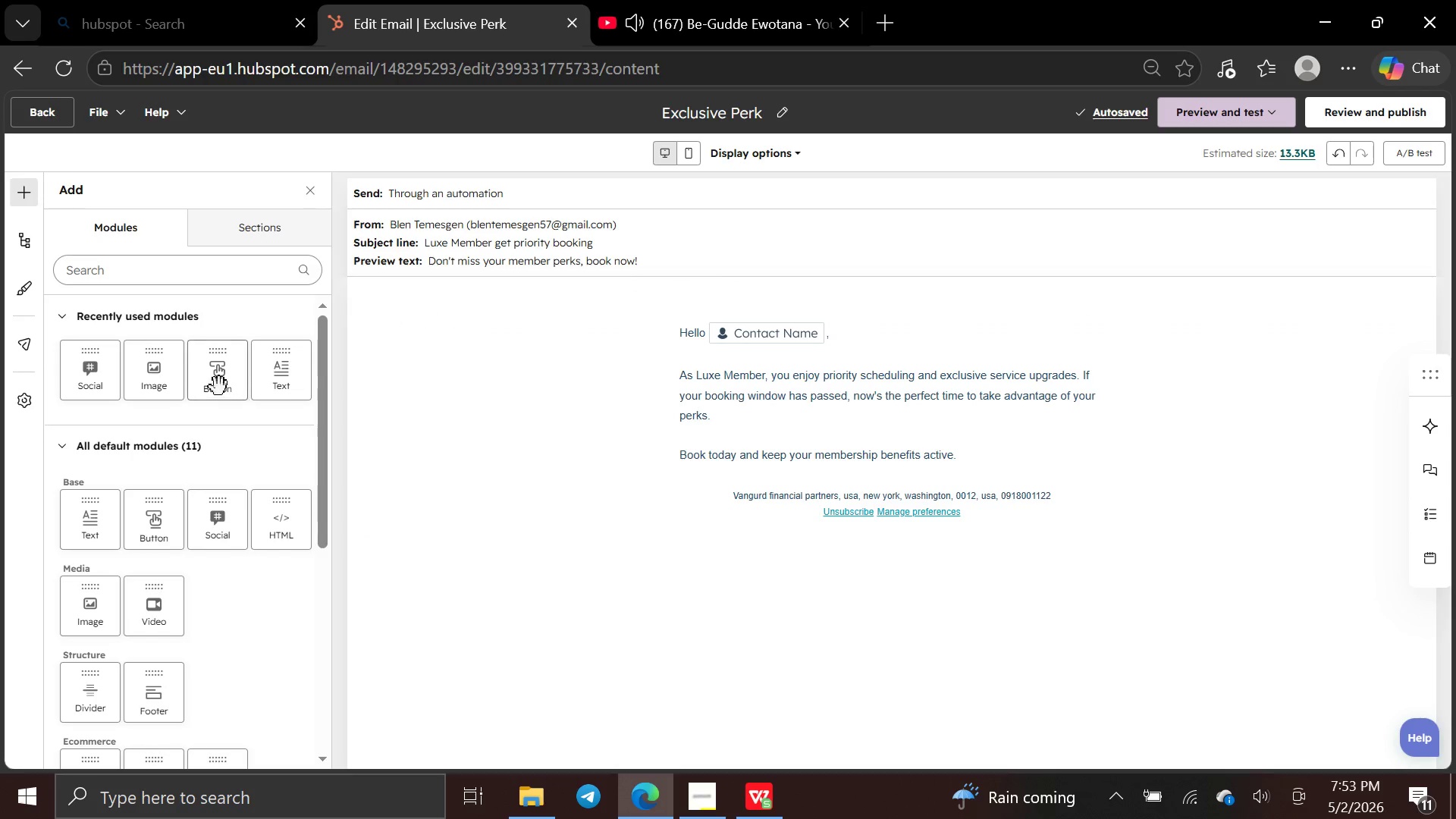 
left_click_drag(start_coordinate=[209, 379], to_coordinate=[604, 485])
 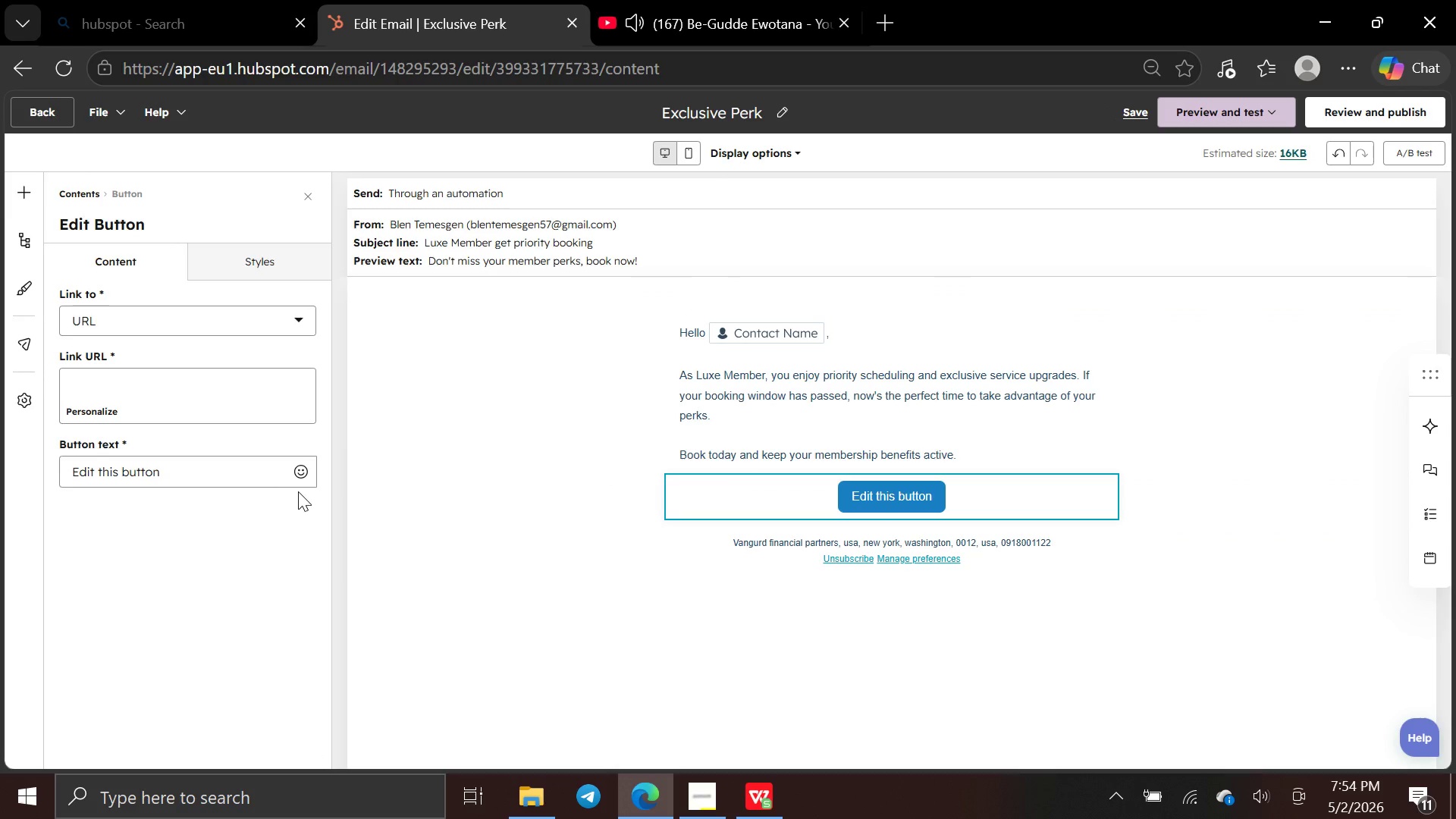 
left_click([262, 478])
 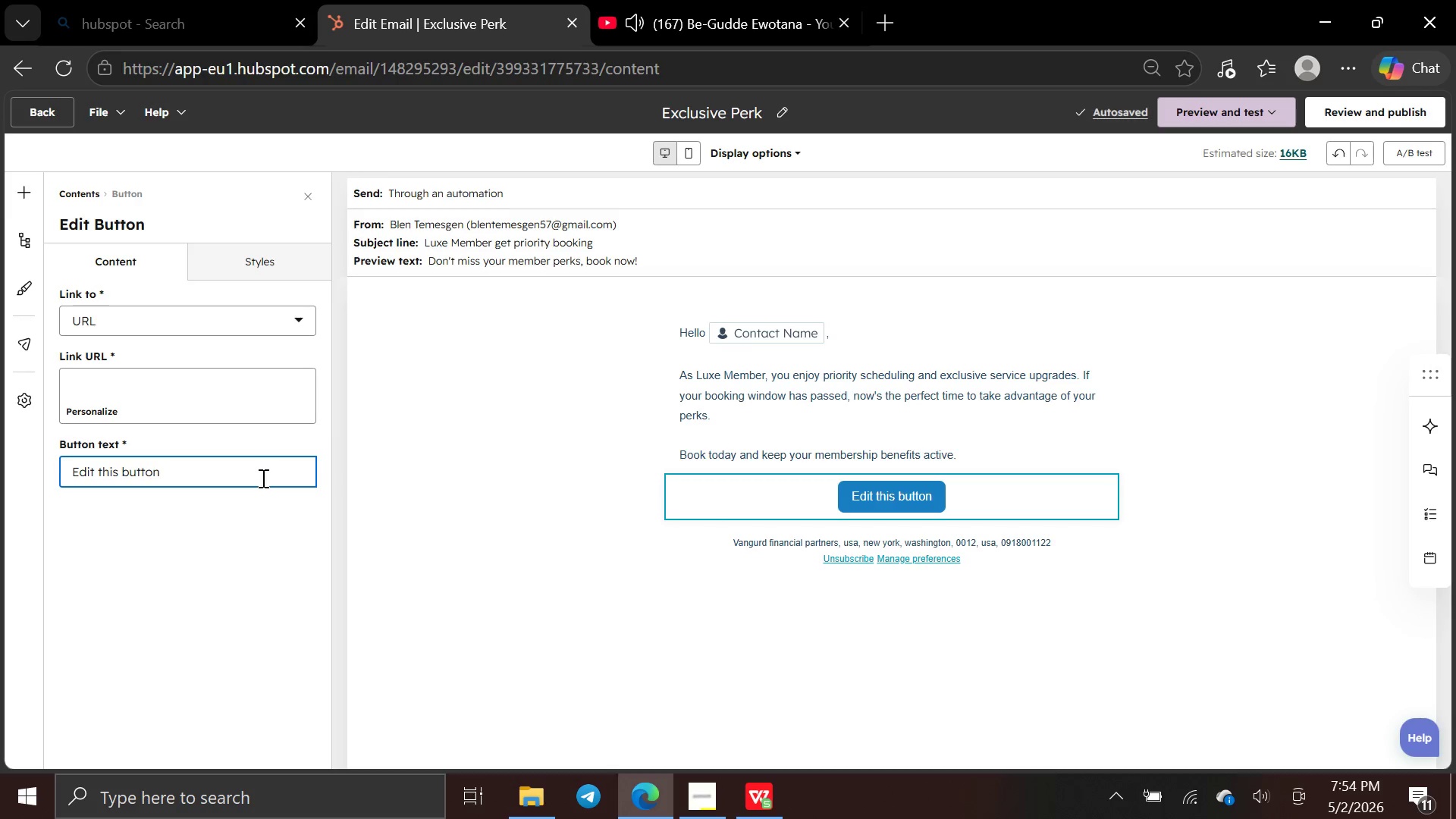 
hold_key(key=Backspace, duration=1.08)
 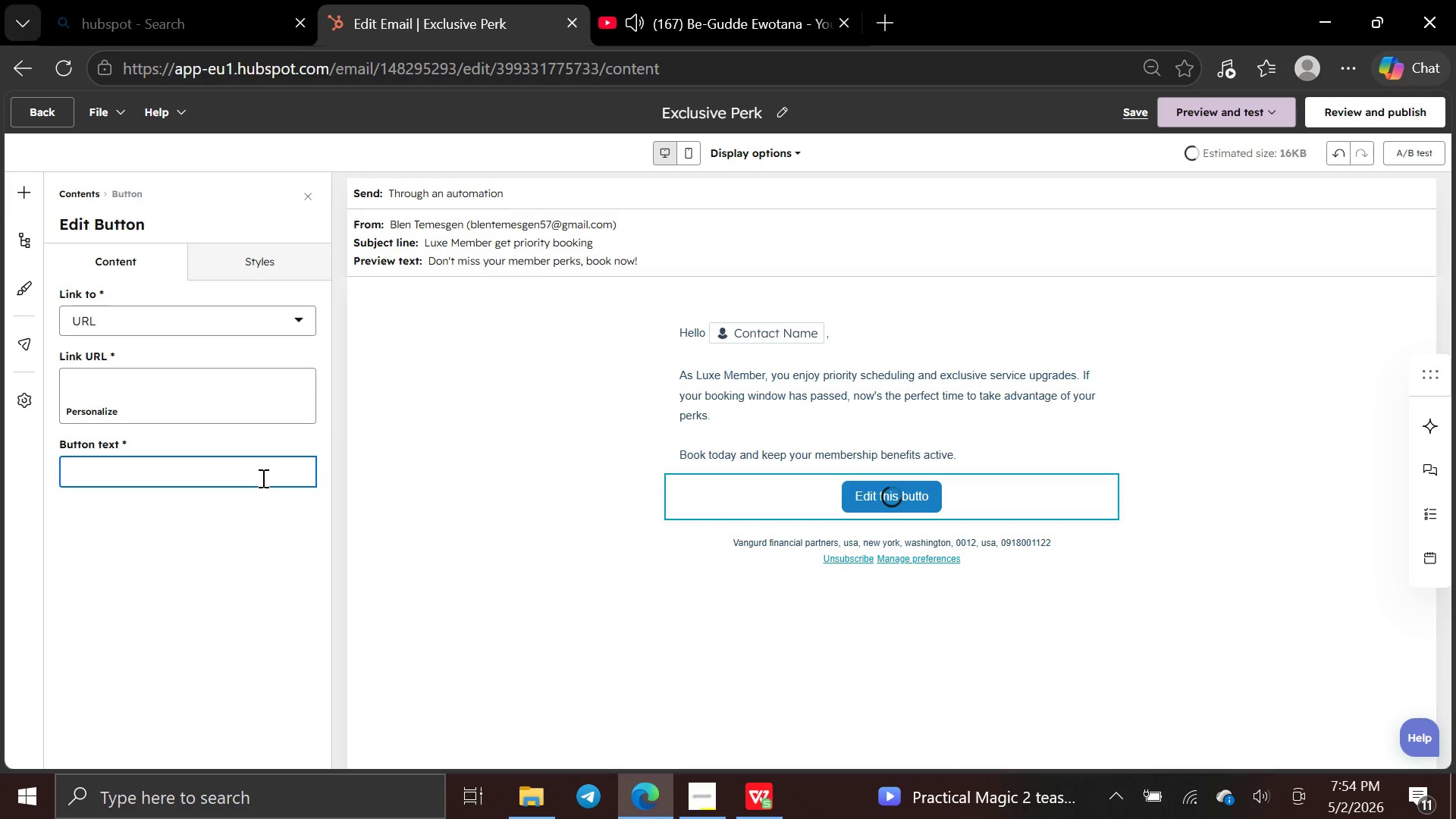 
type(Book With Lur)
 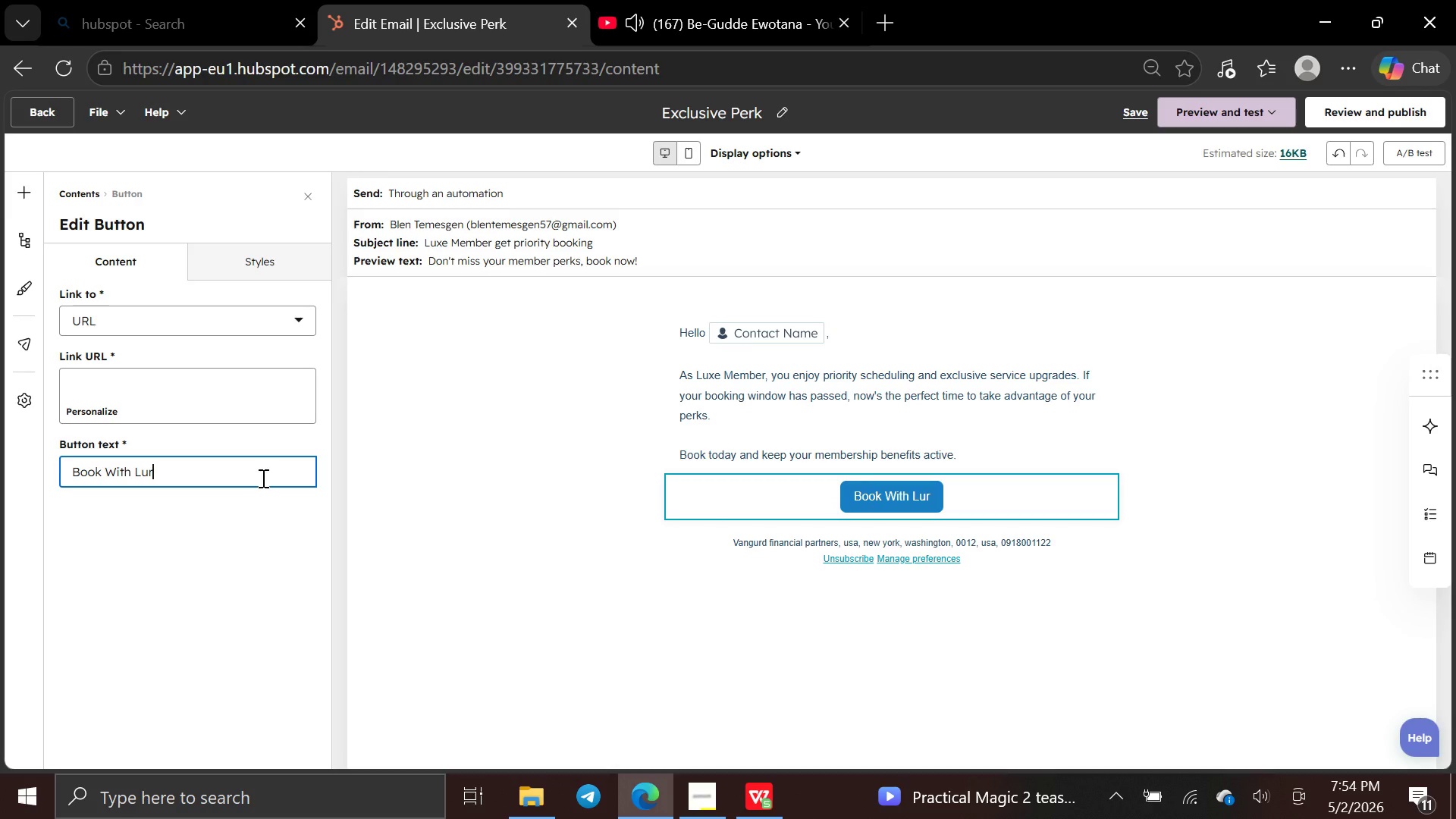 
key(Backspace)
type(xe Perks)
 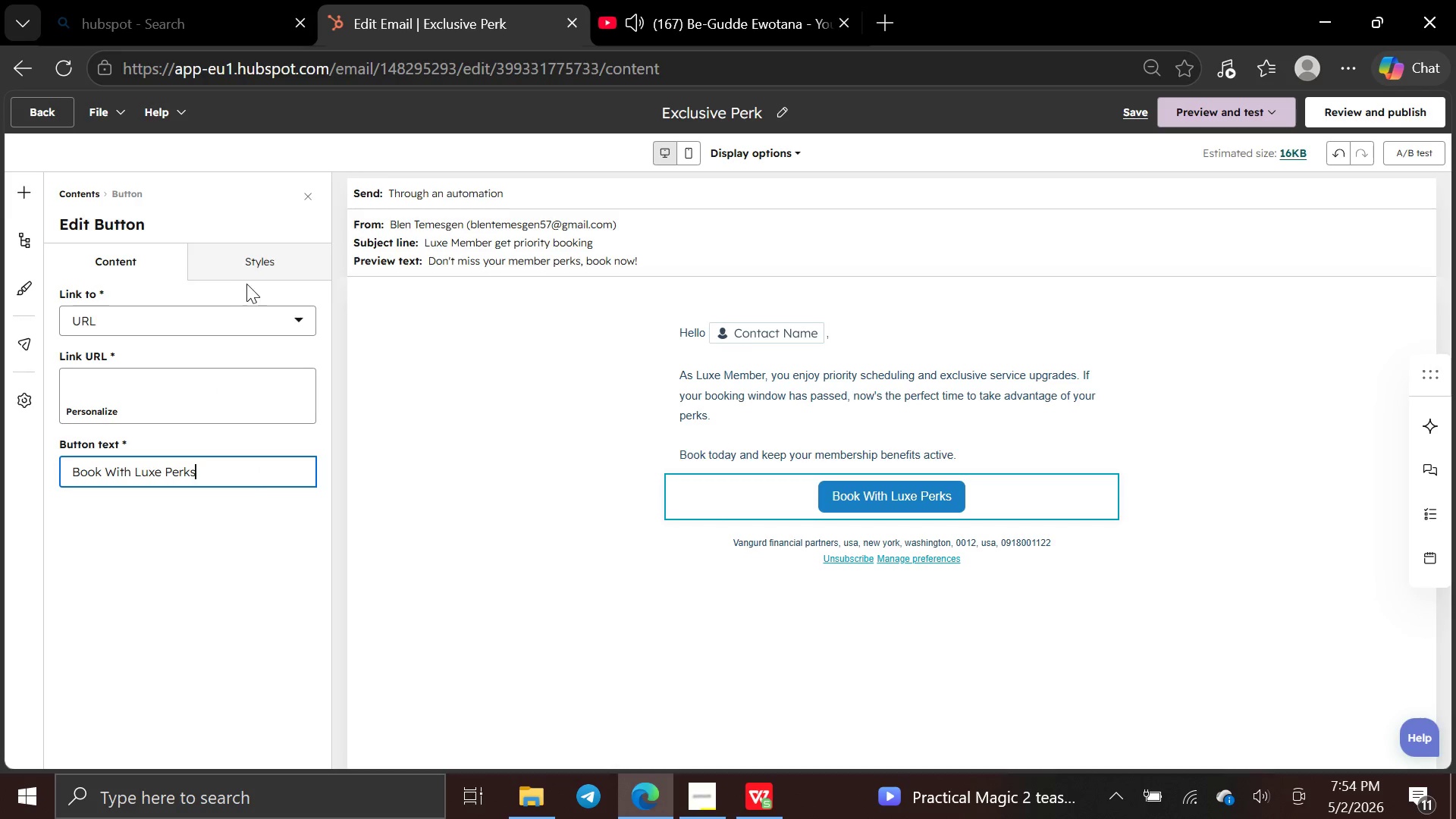 
left_click([253, 264])
 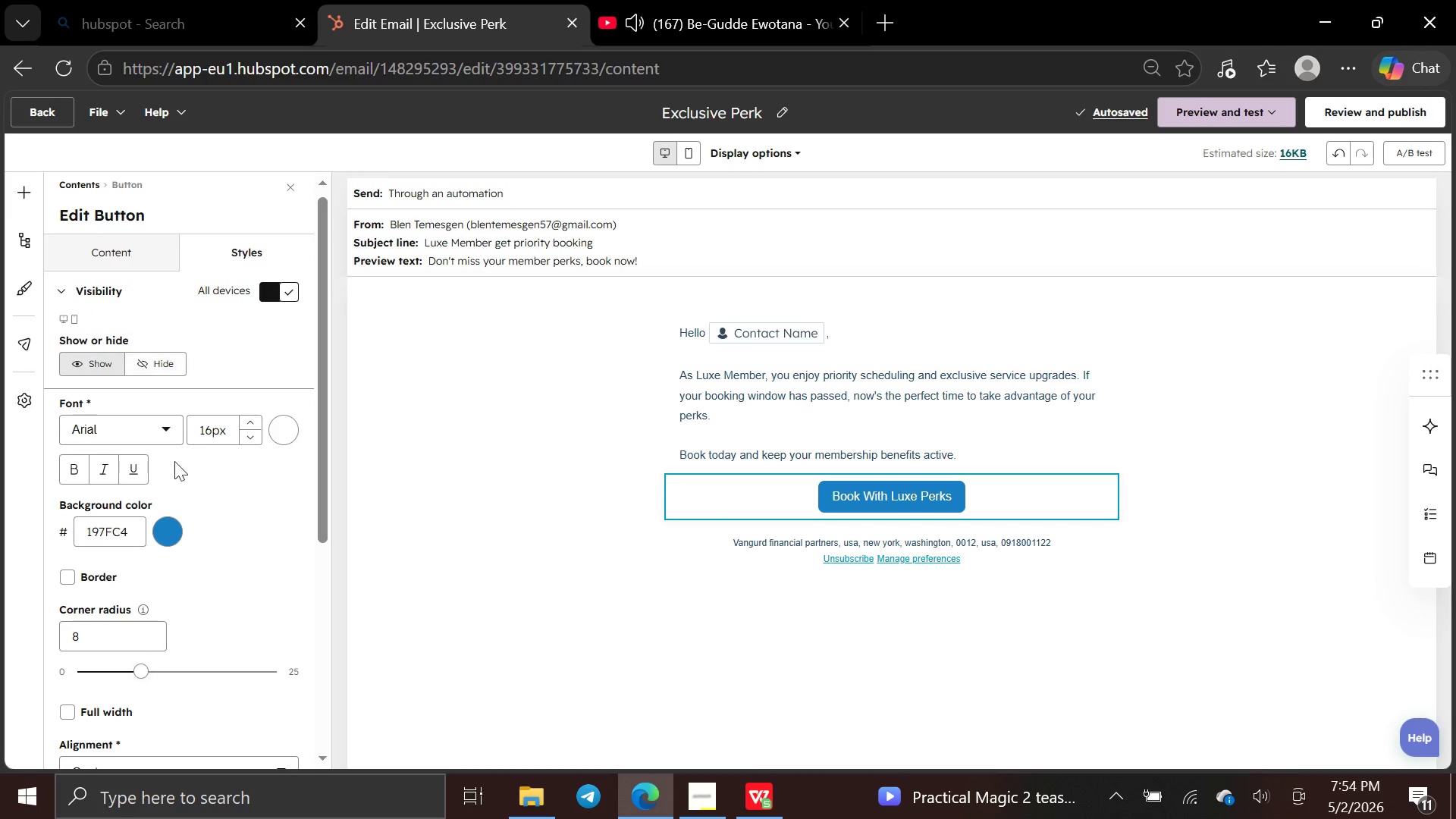 
left_click([167, 523])
 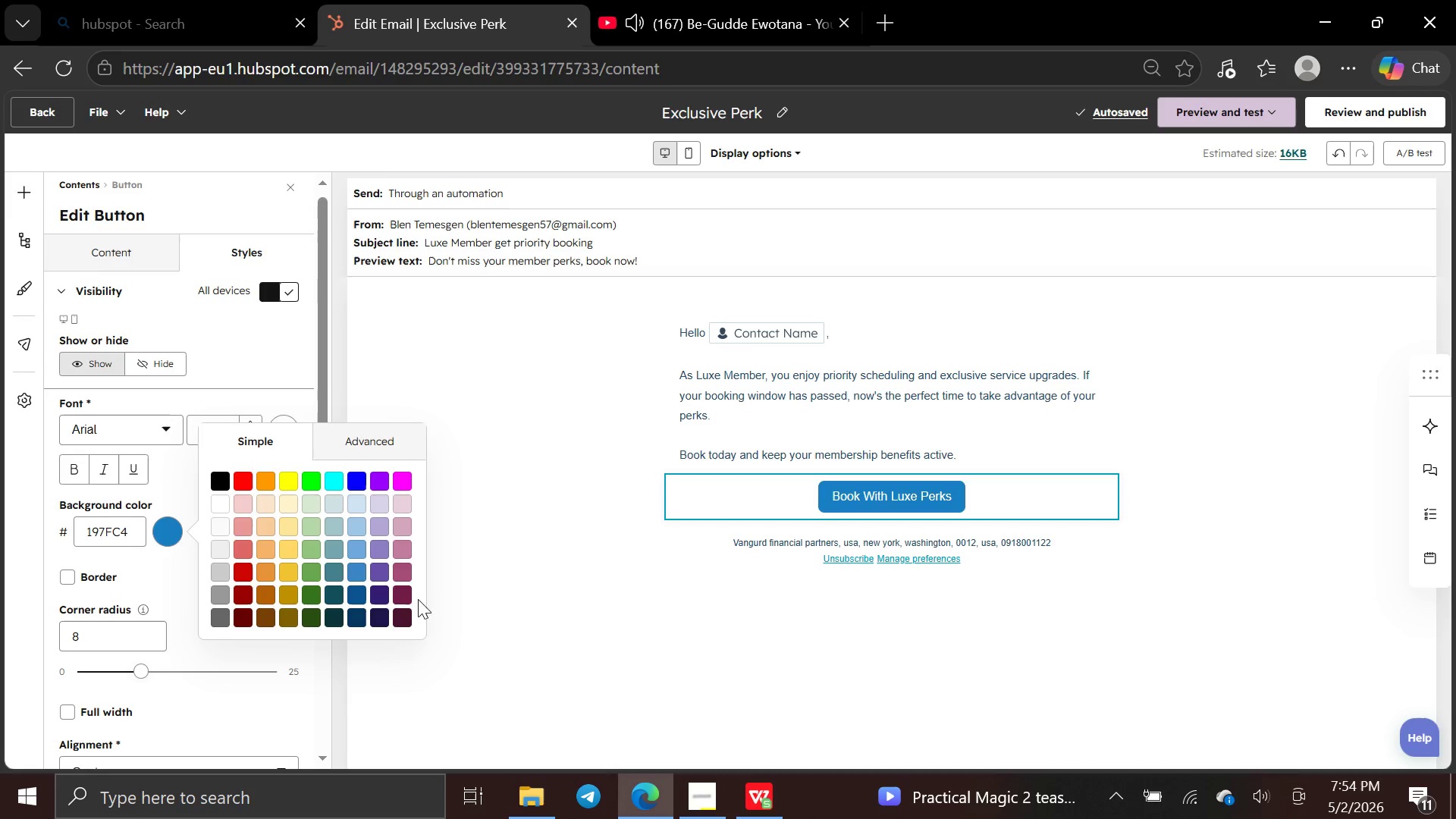 
left_click([401, 601])
 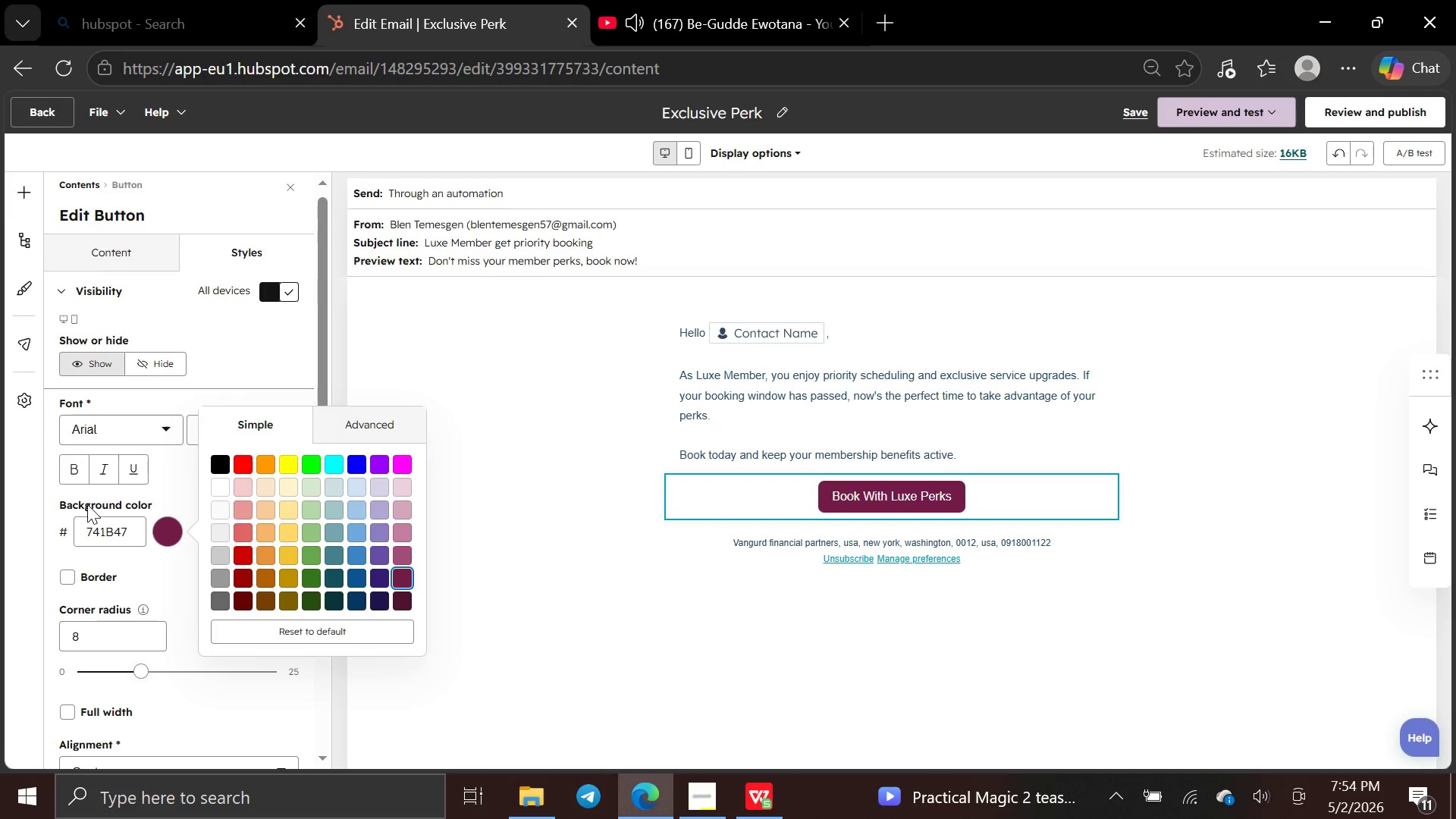 
left_click([76, 471])
 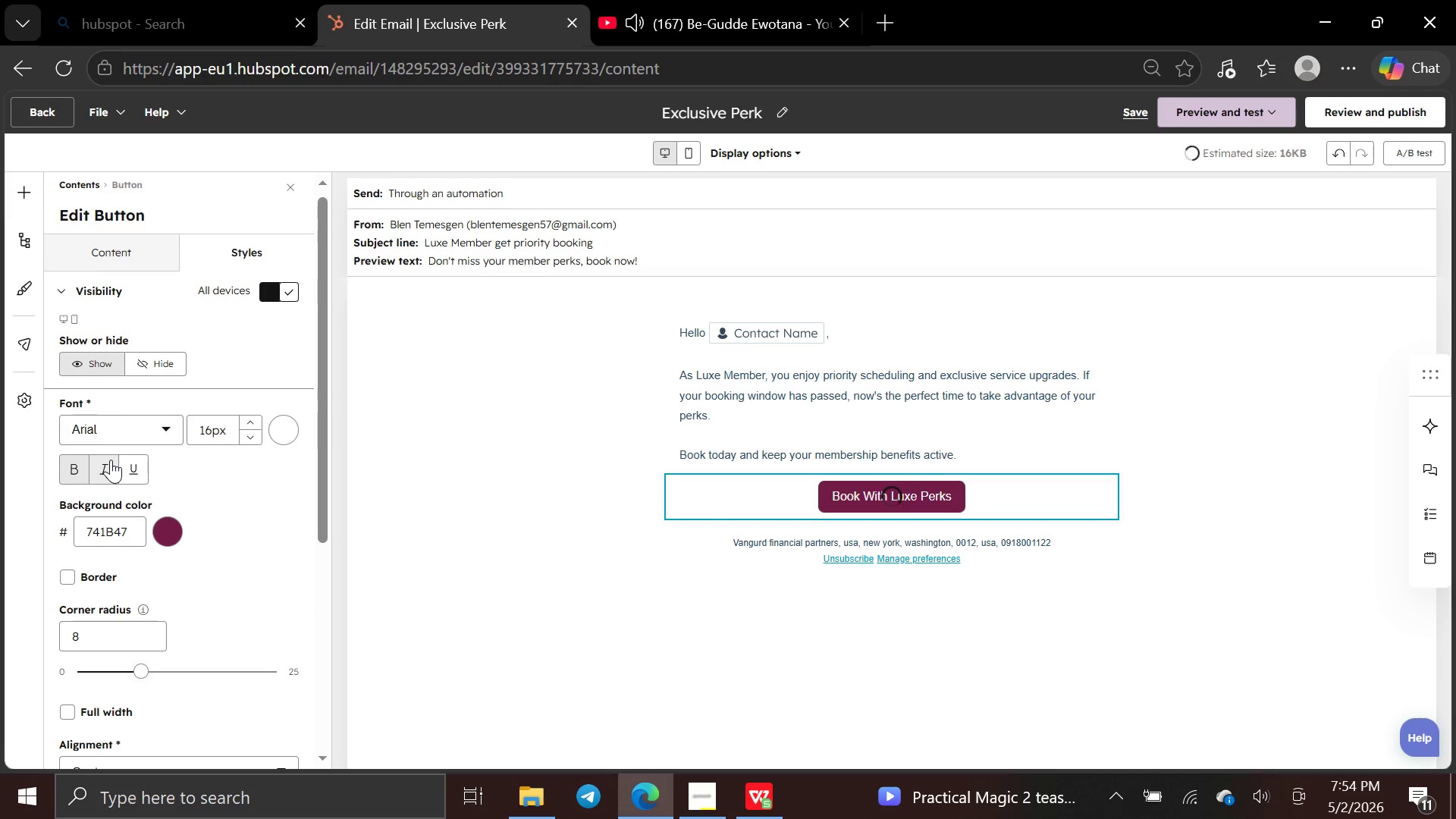 
left_click([111, 460])
 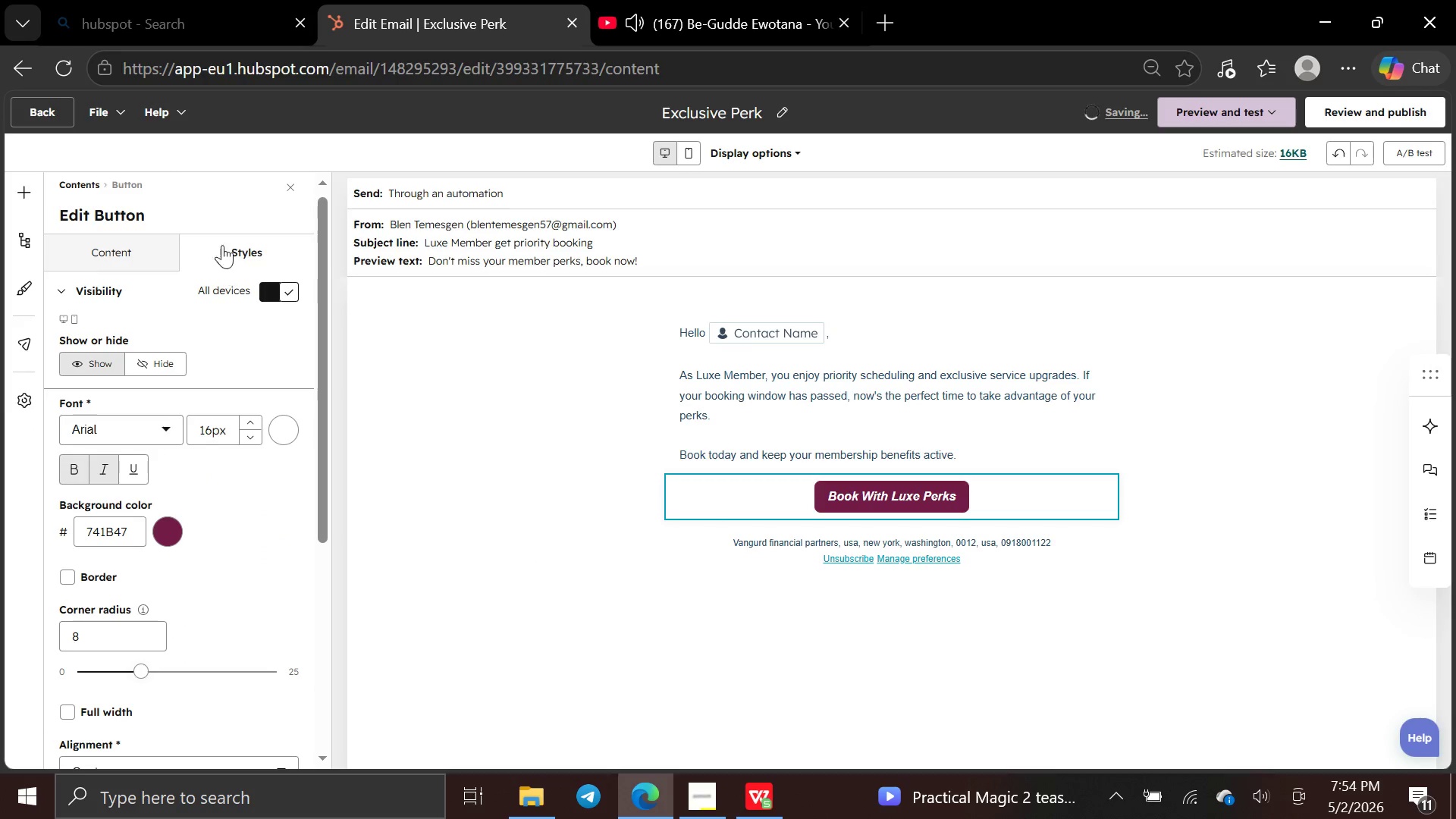 
left_click([27, 198])
 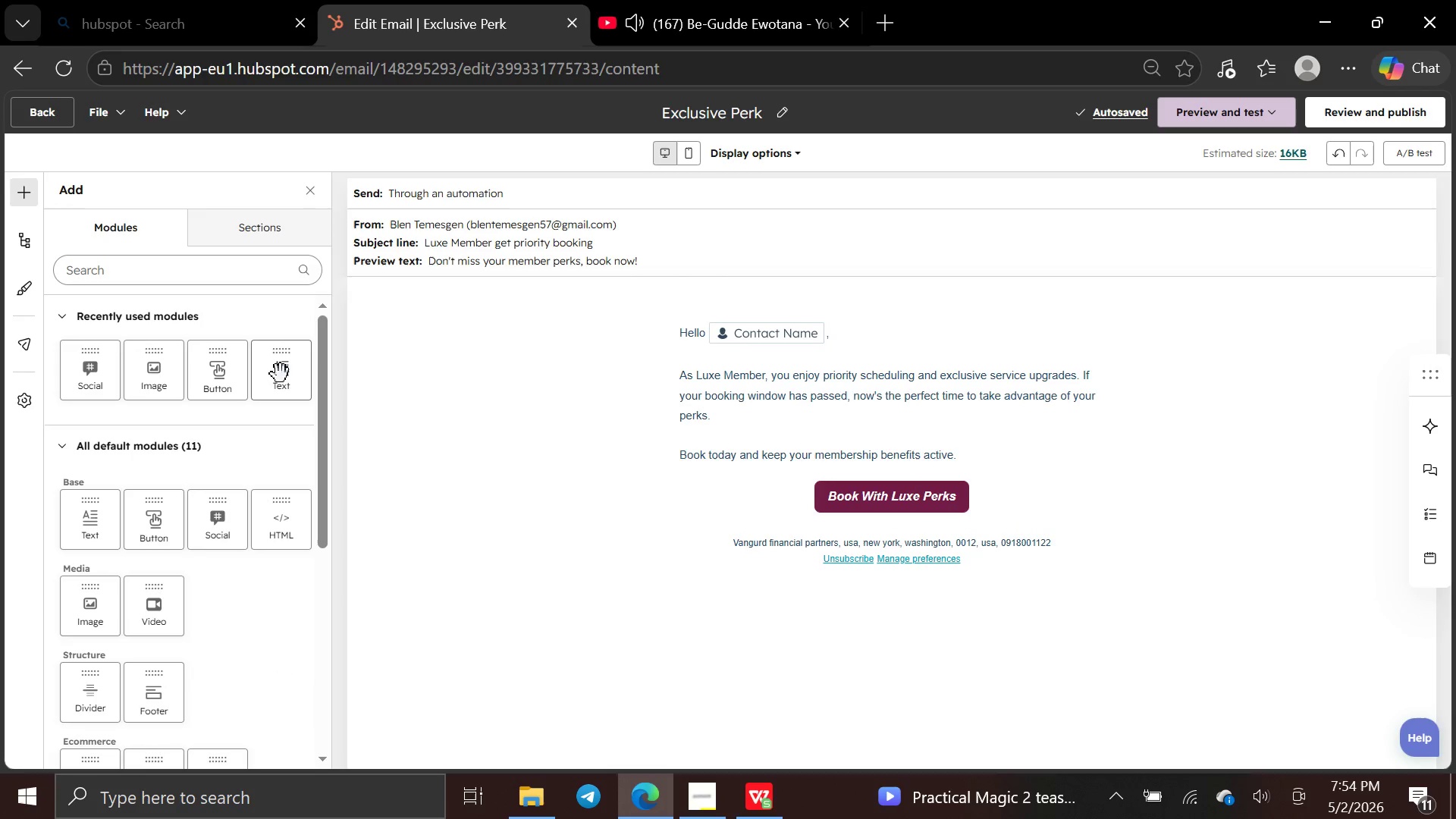 
left_click_drag(start_coordinate=[290, 373], to_coordinate=[595, 540])
 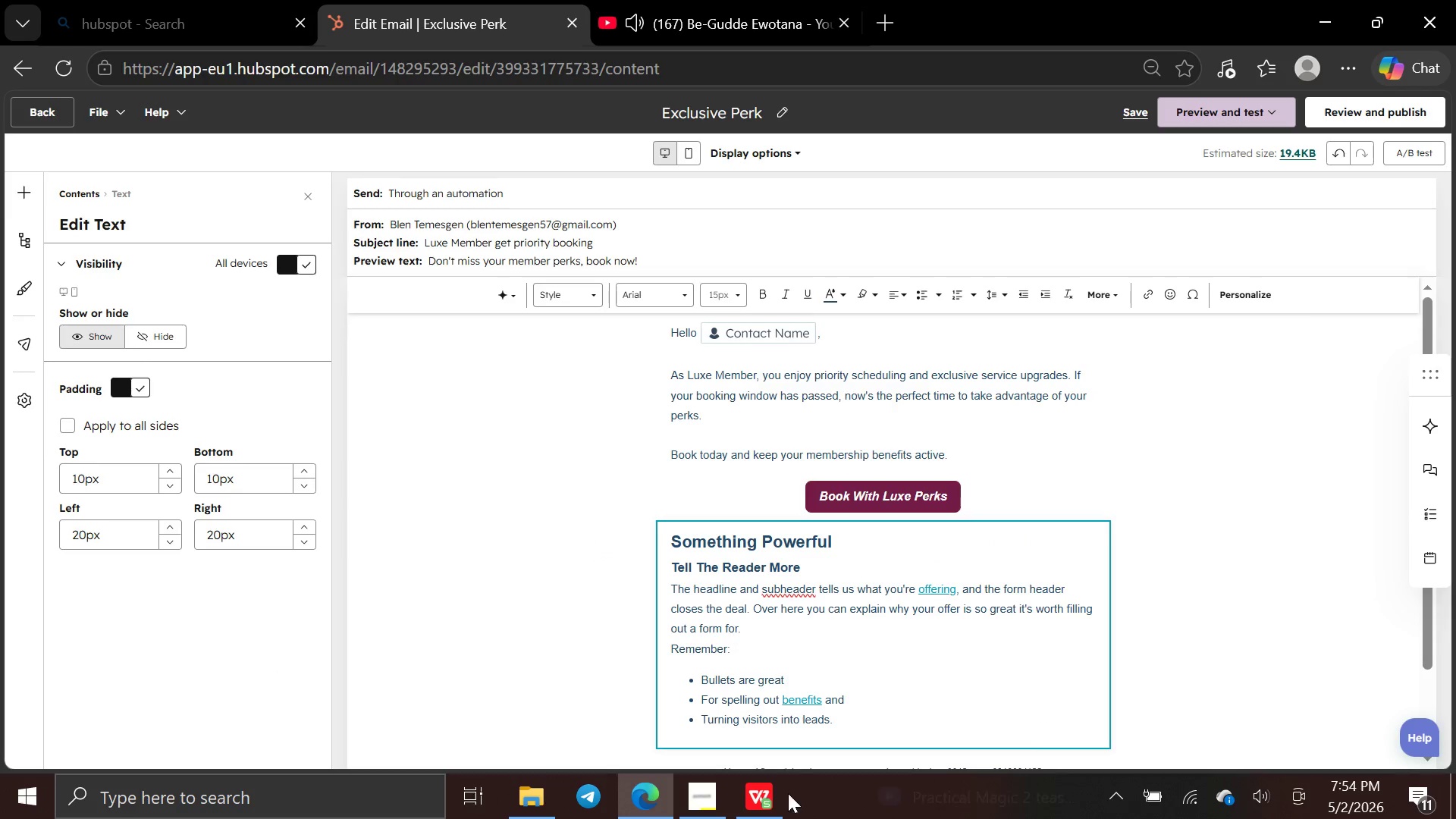 
left_click_drag(start_coordinate=[857, 735], to_coordinate=[648, 530])
 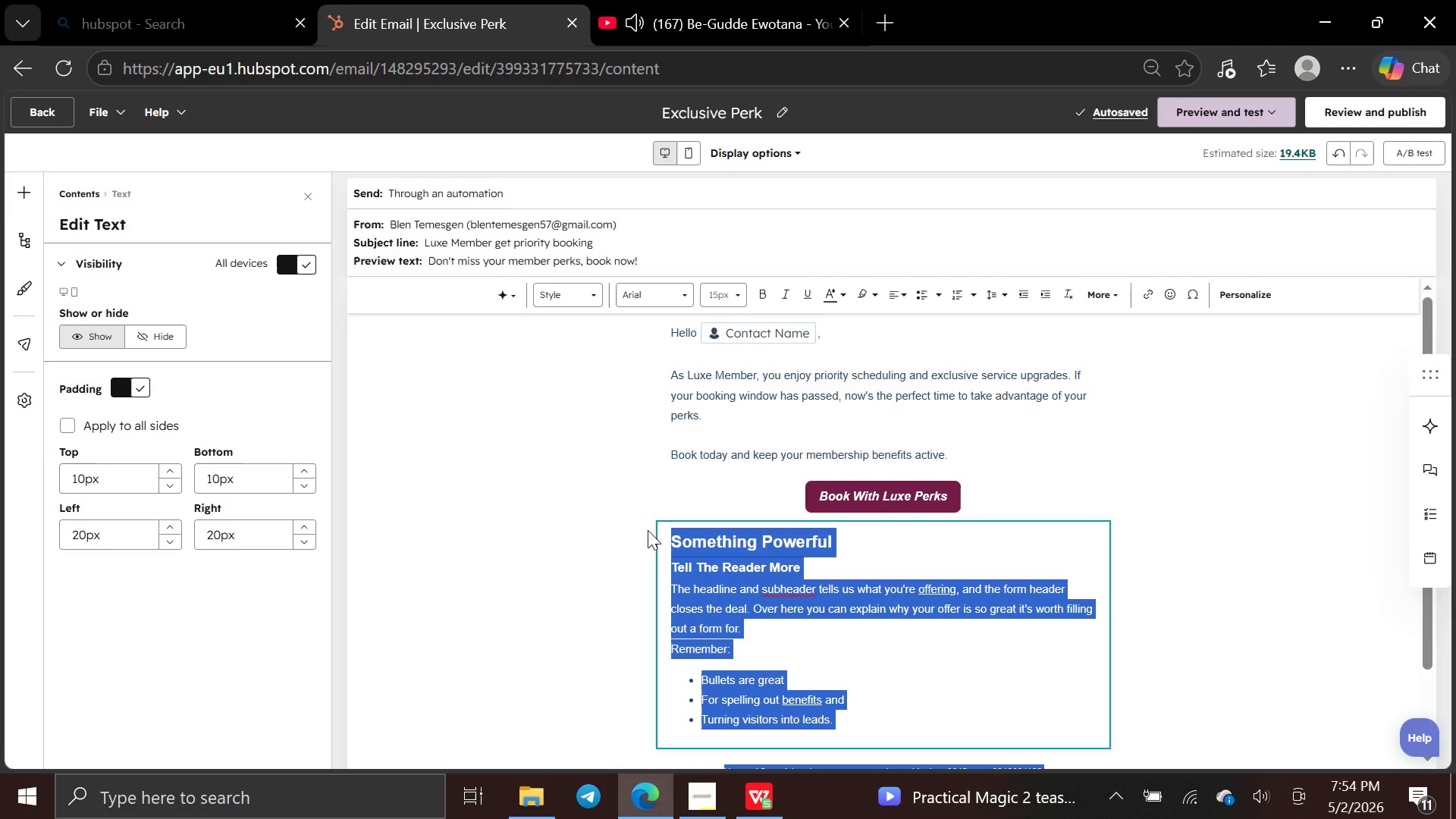 
key(Backspace)
 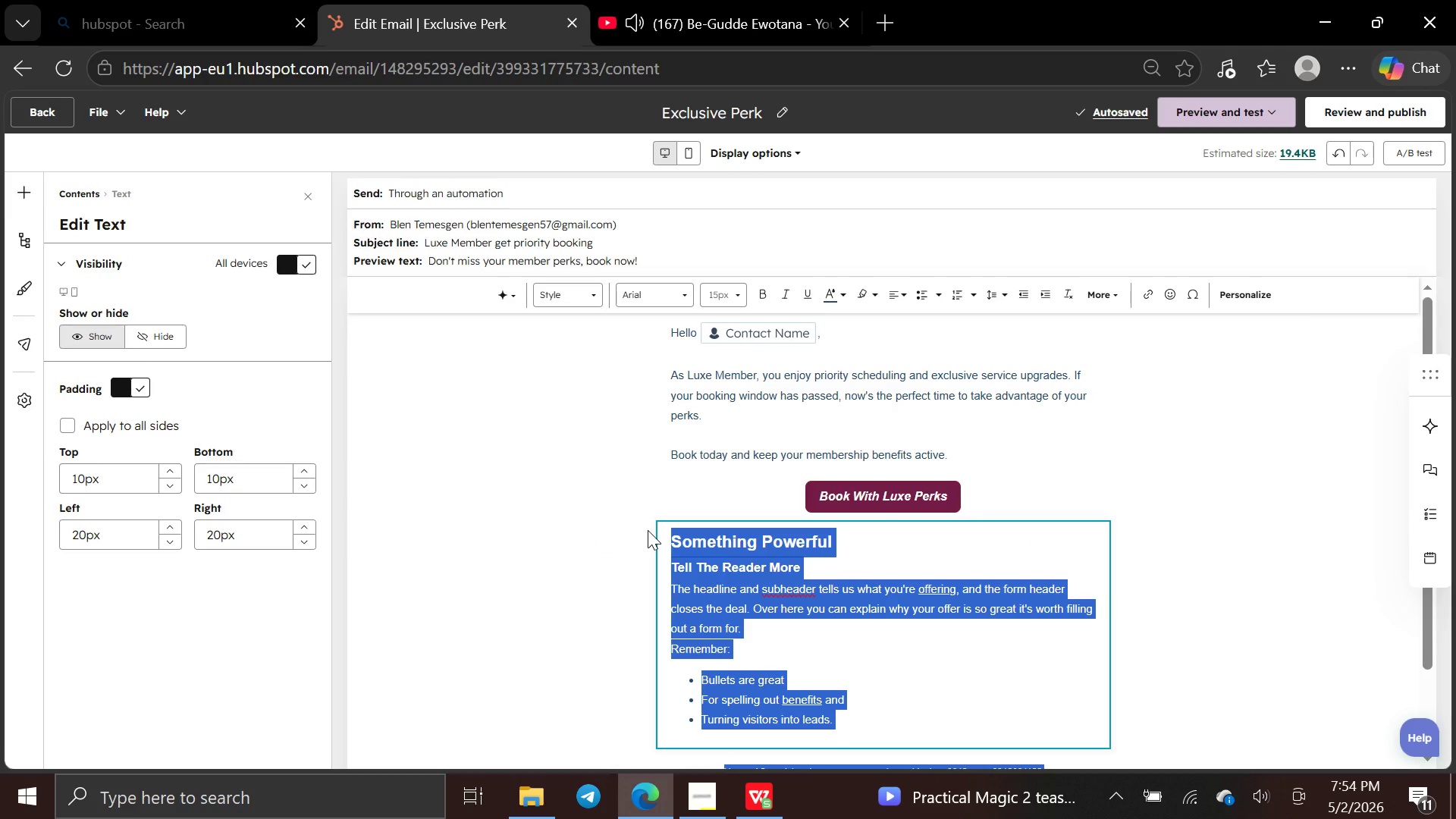 
key(Backspace)
 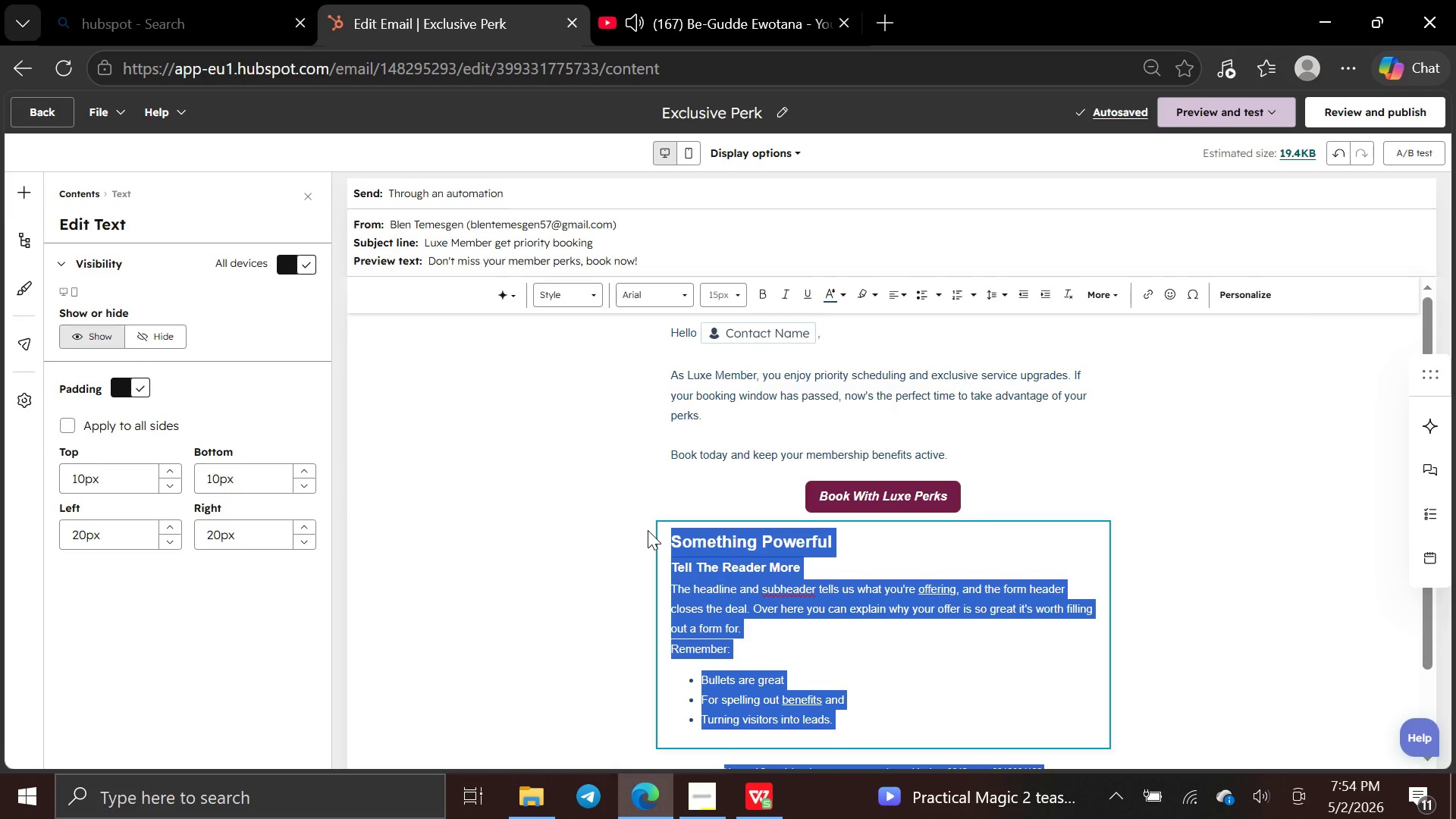 
key(Backspace)
 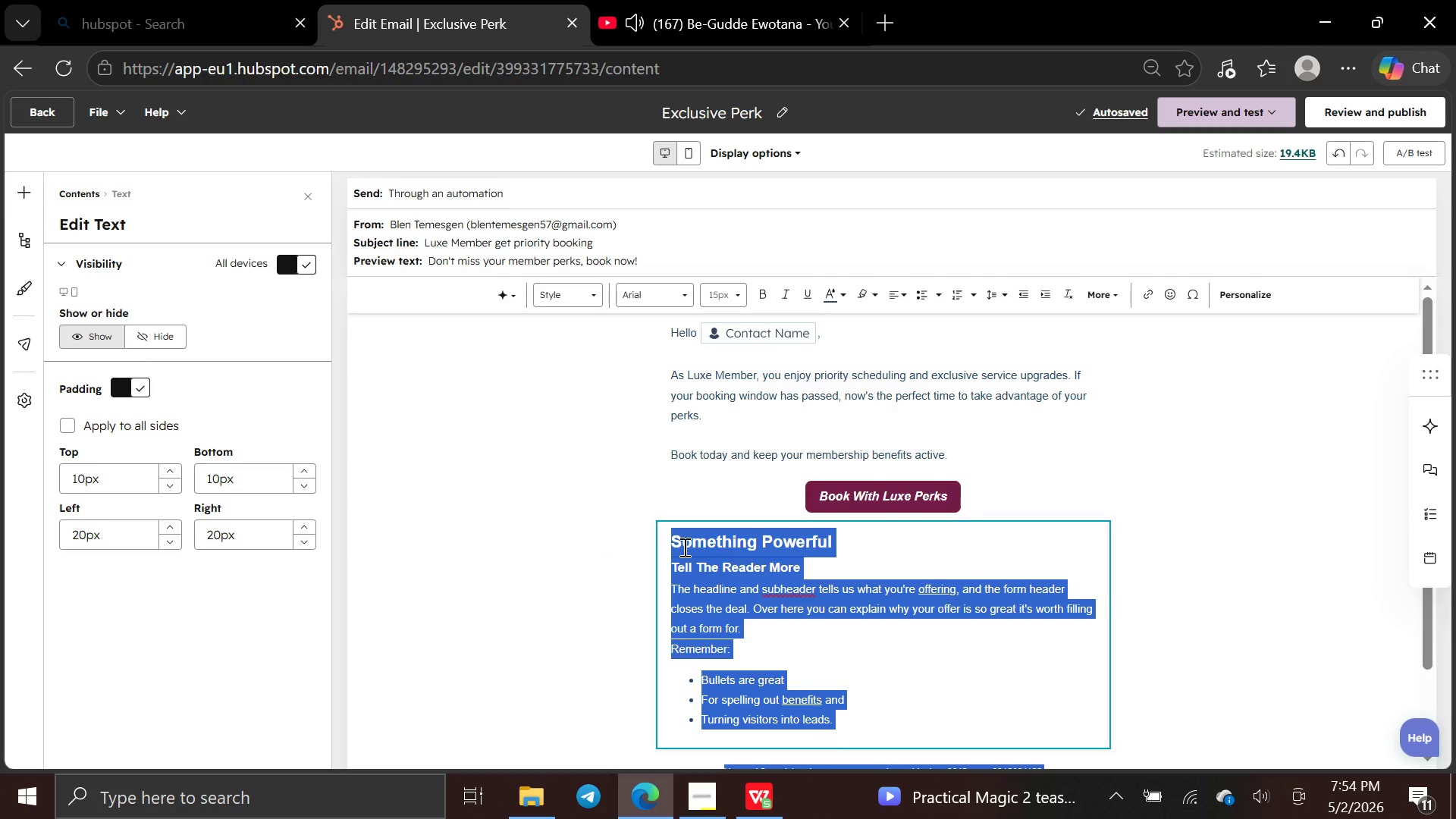 
key(Backspace)
 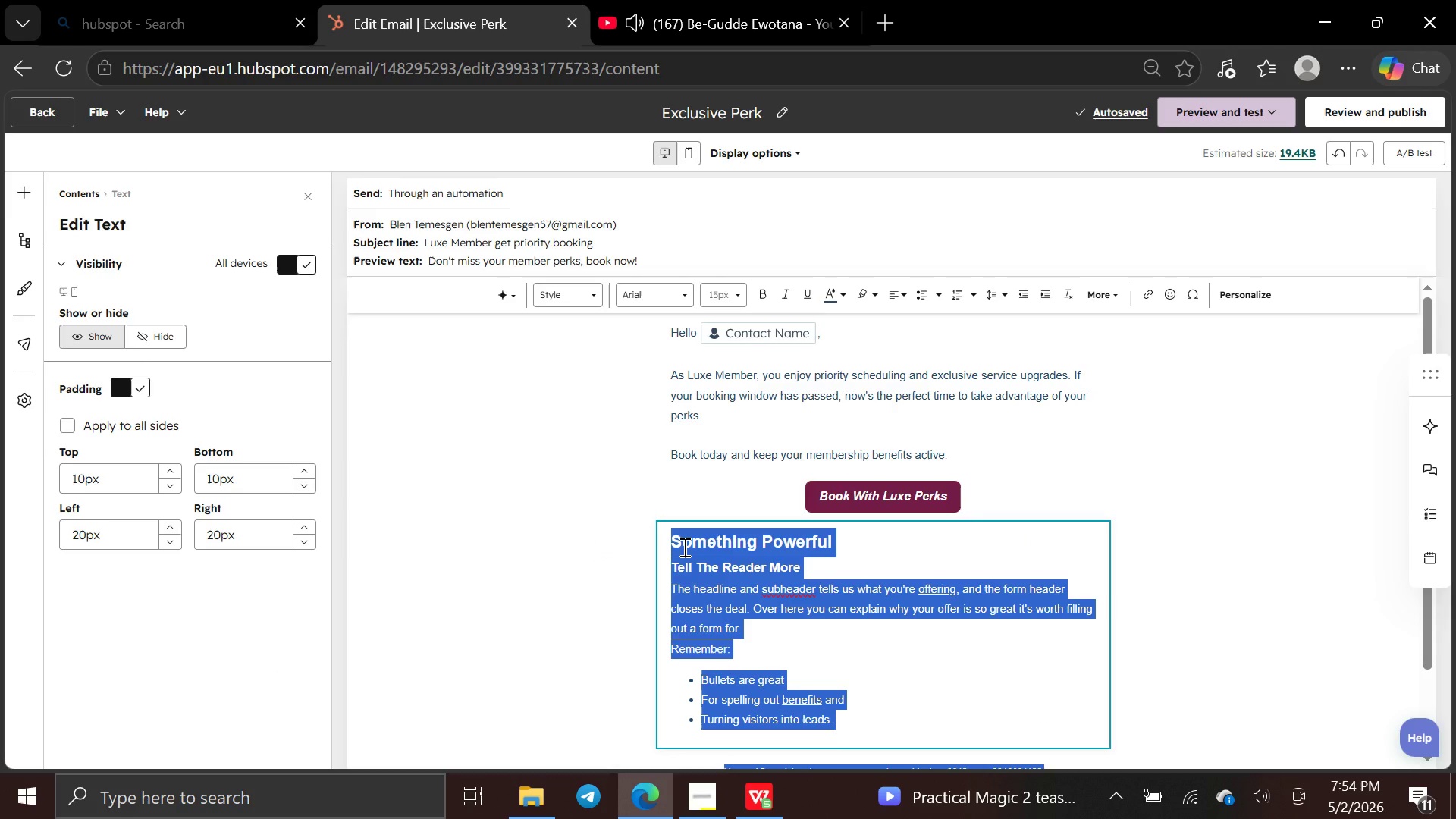 
key(Backspace)
 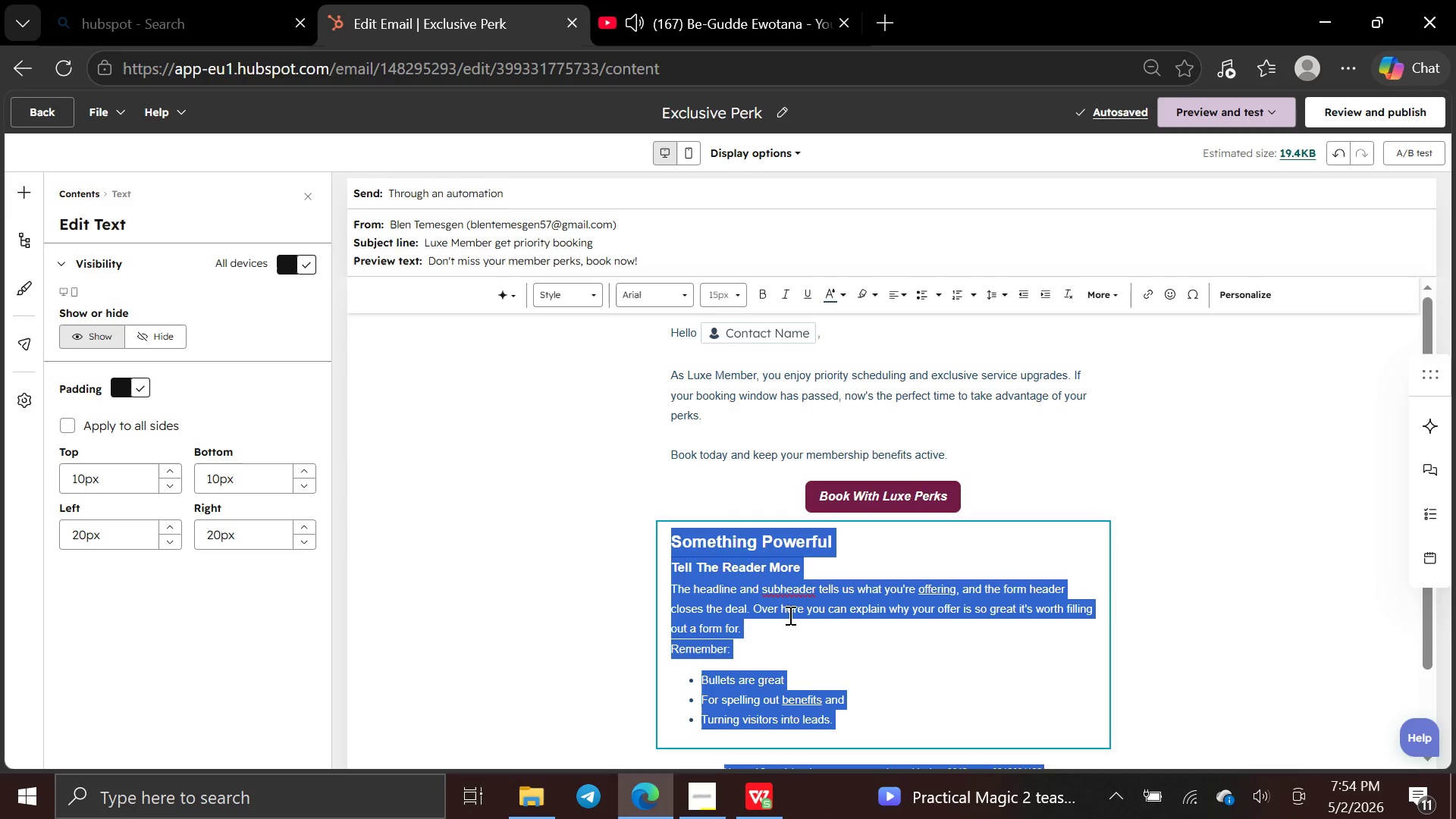 
left_click_drag(start_coordinate=[789, 615], to_coordinate=[838, 715])
 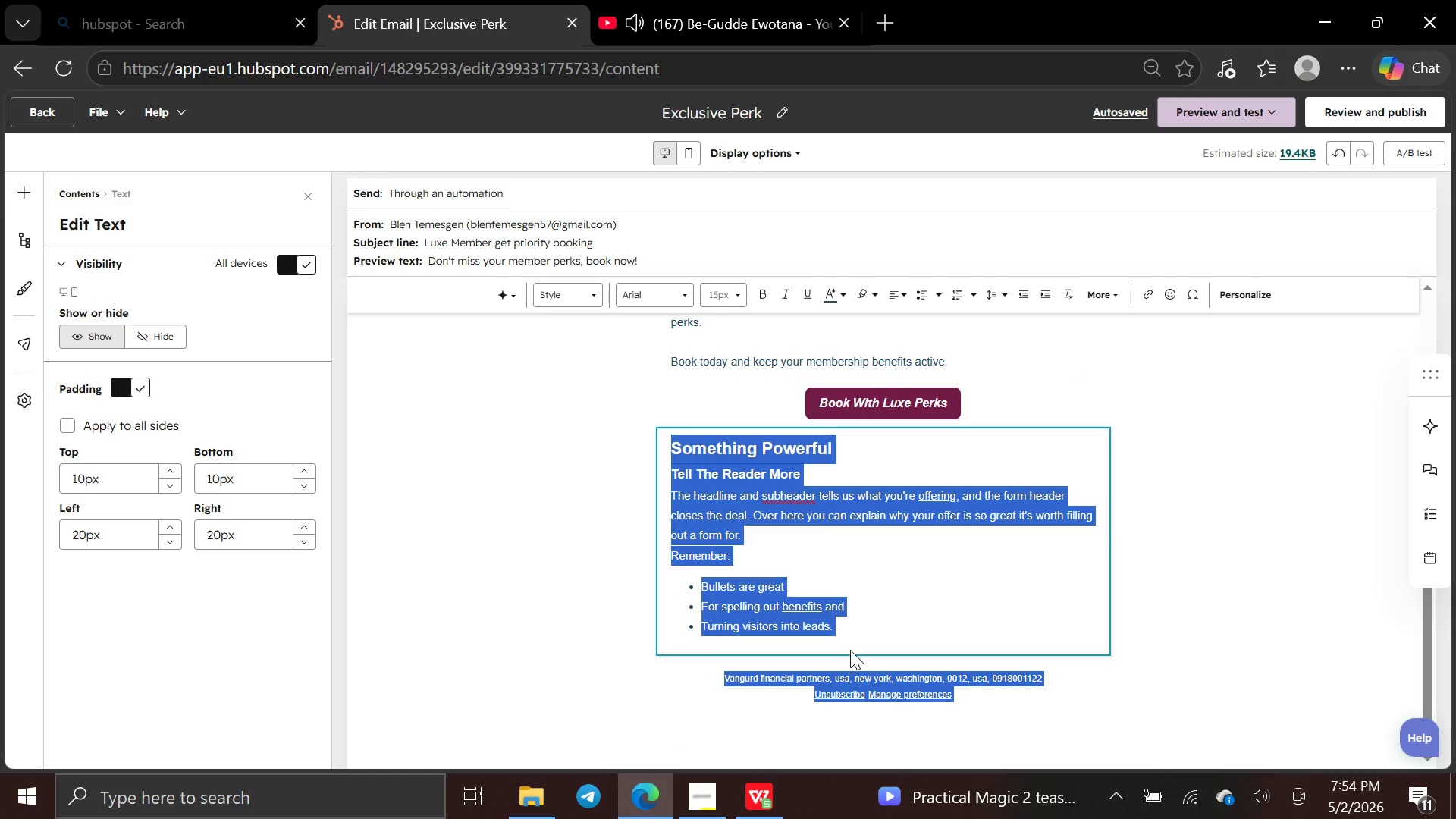 
left_click([854, 641])
 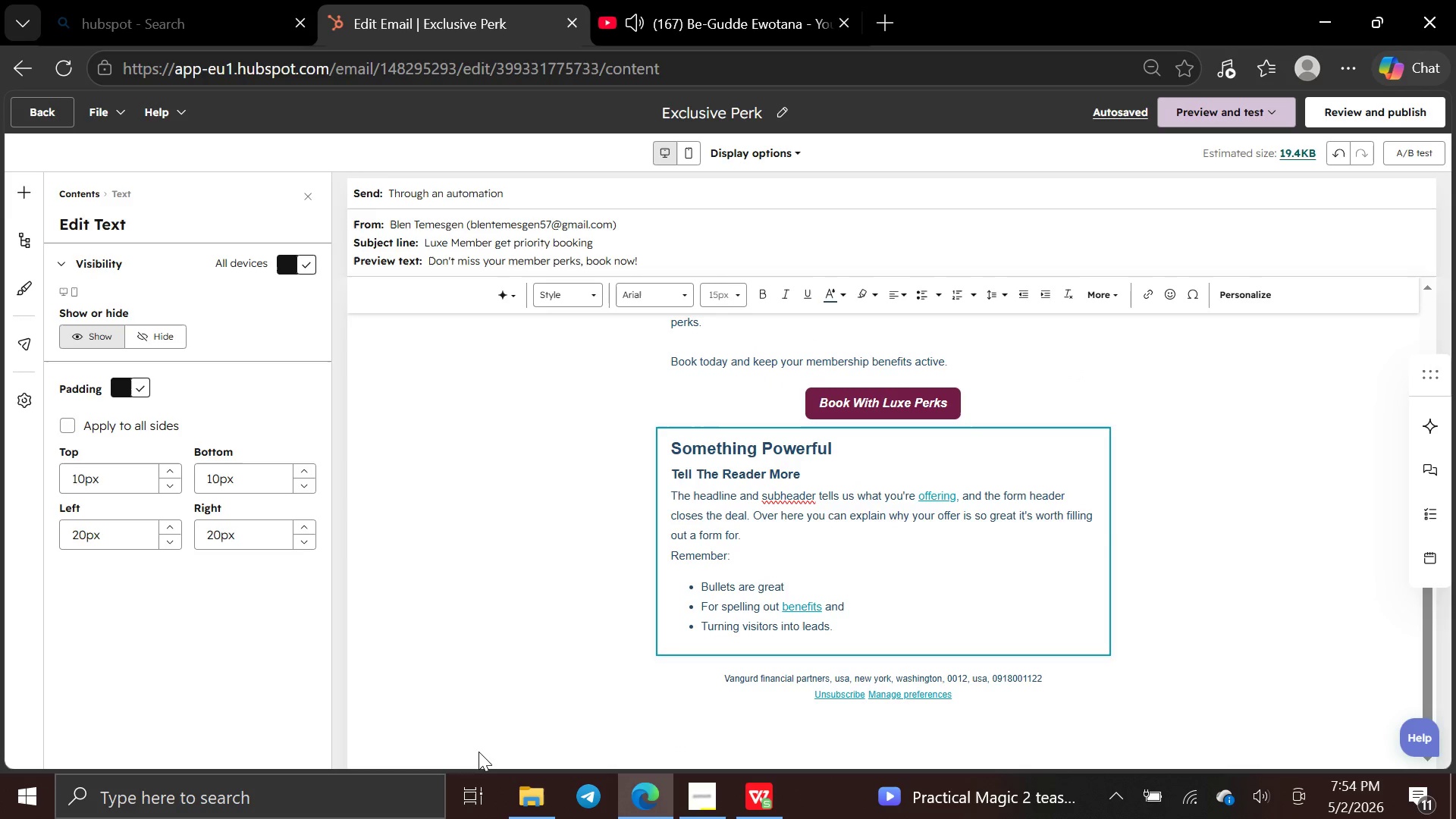 
left_click([479, 752])
 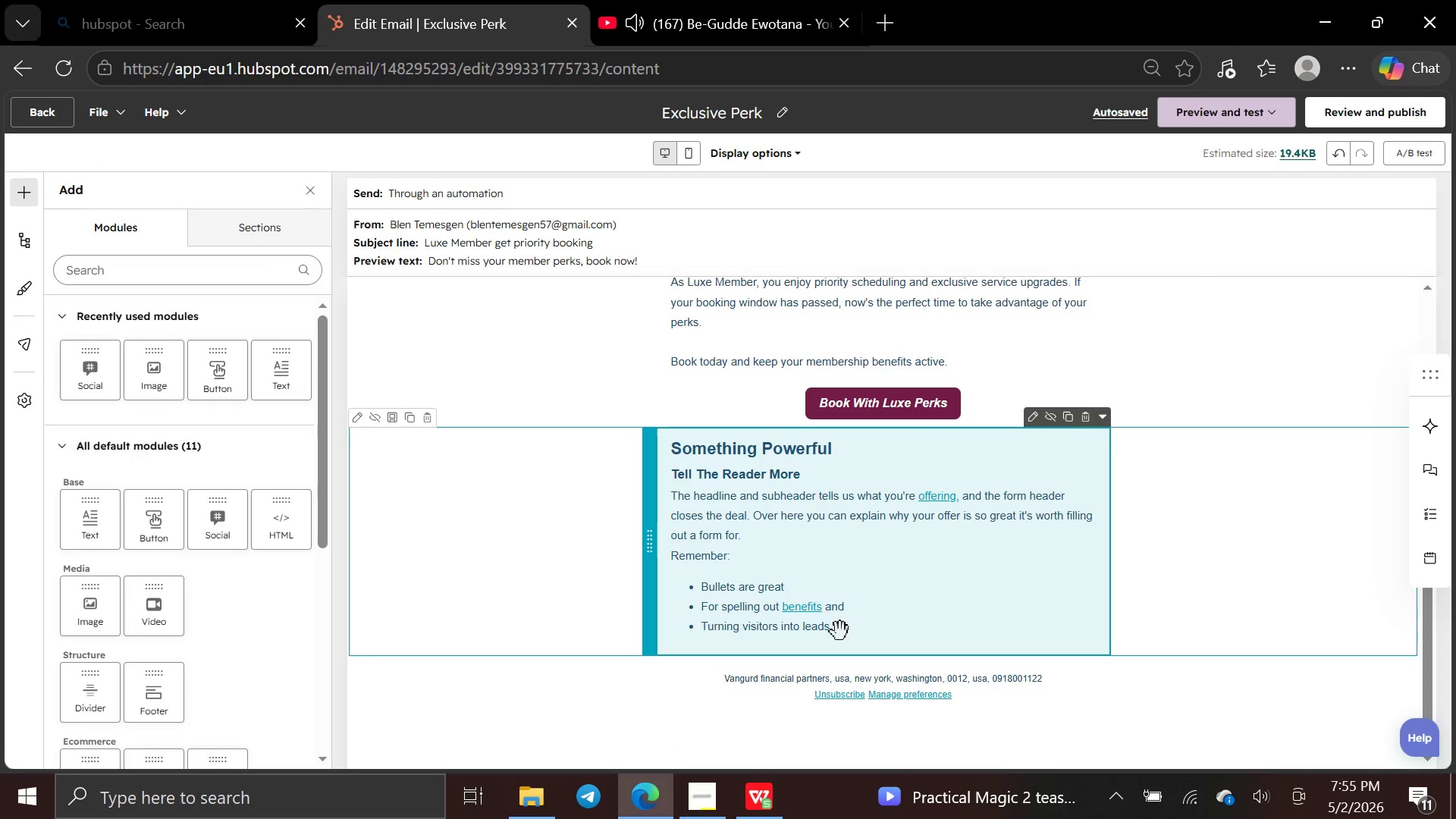 
left_click([854, 638])
 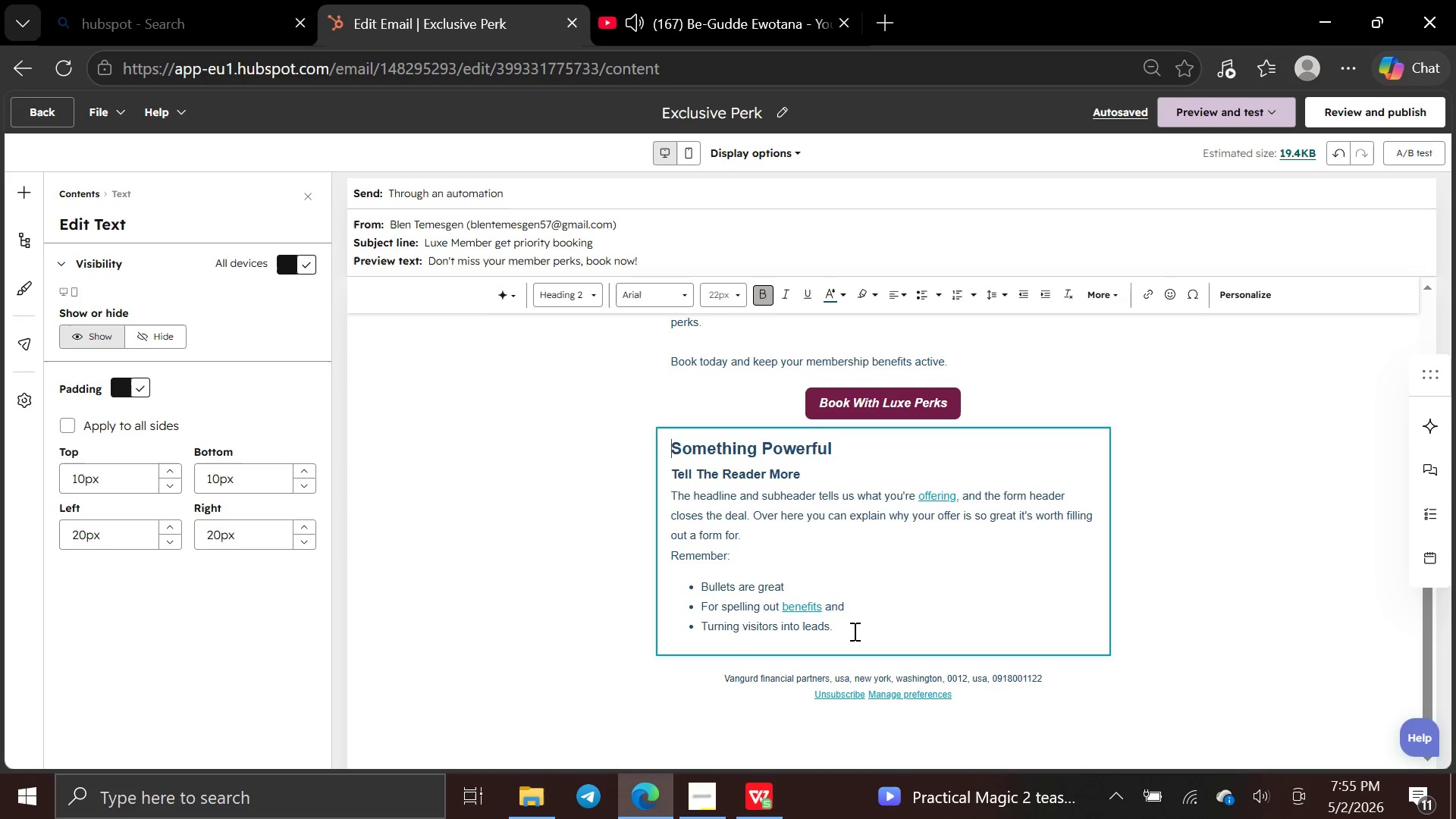 
left_click_drag(start_coordinate=[853, 631], to_coordinate=[654, 392])
 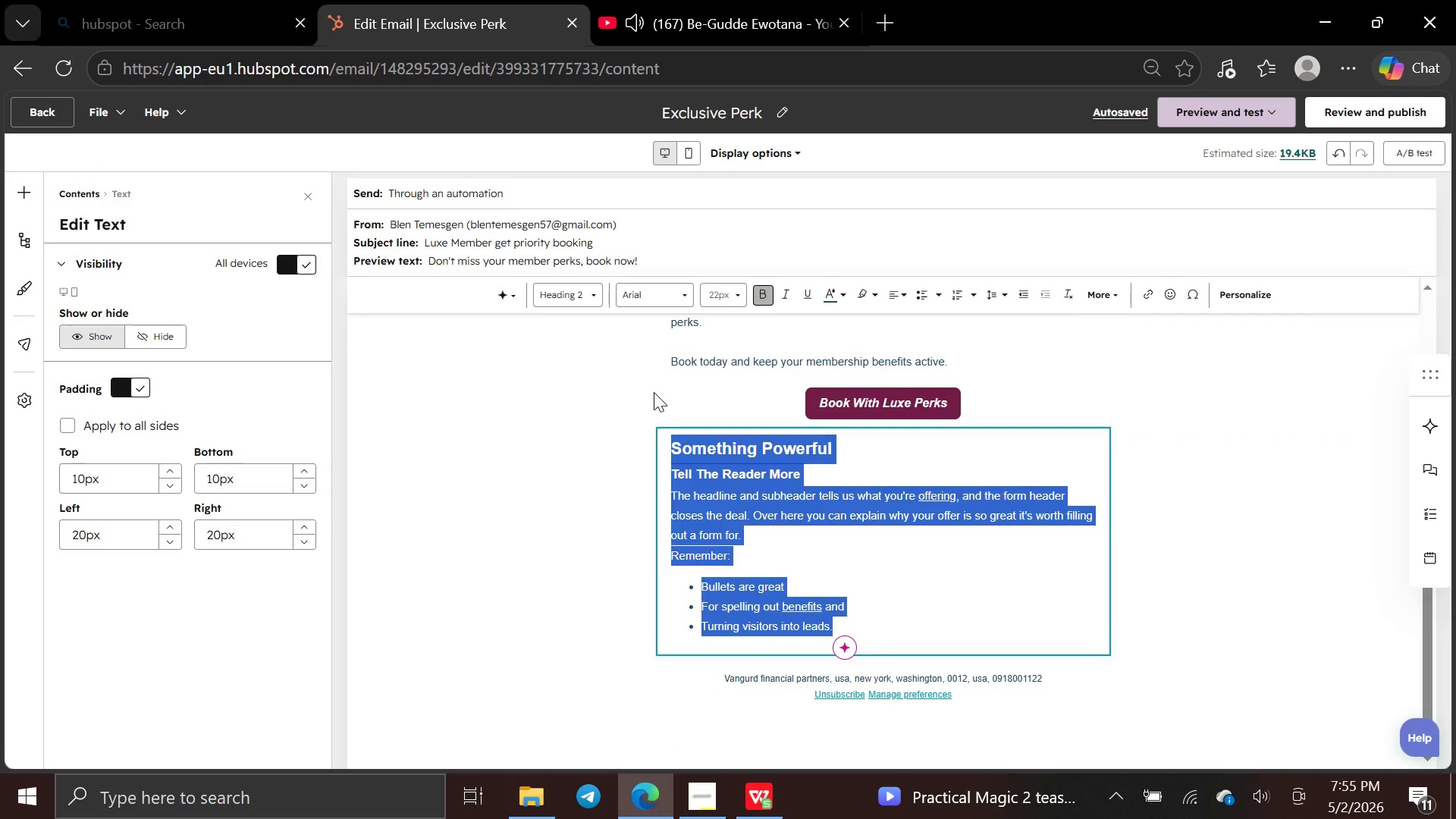 
key(Backspace)
 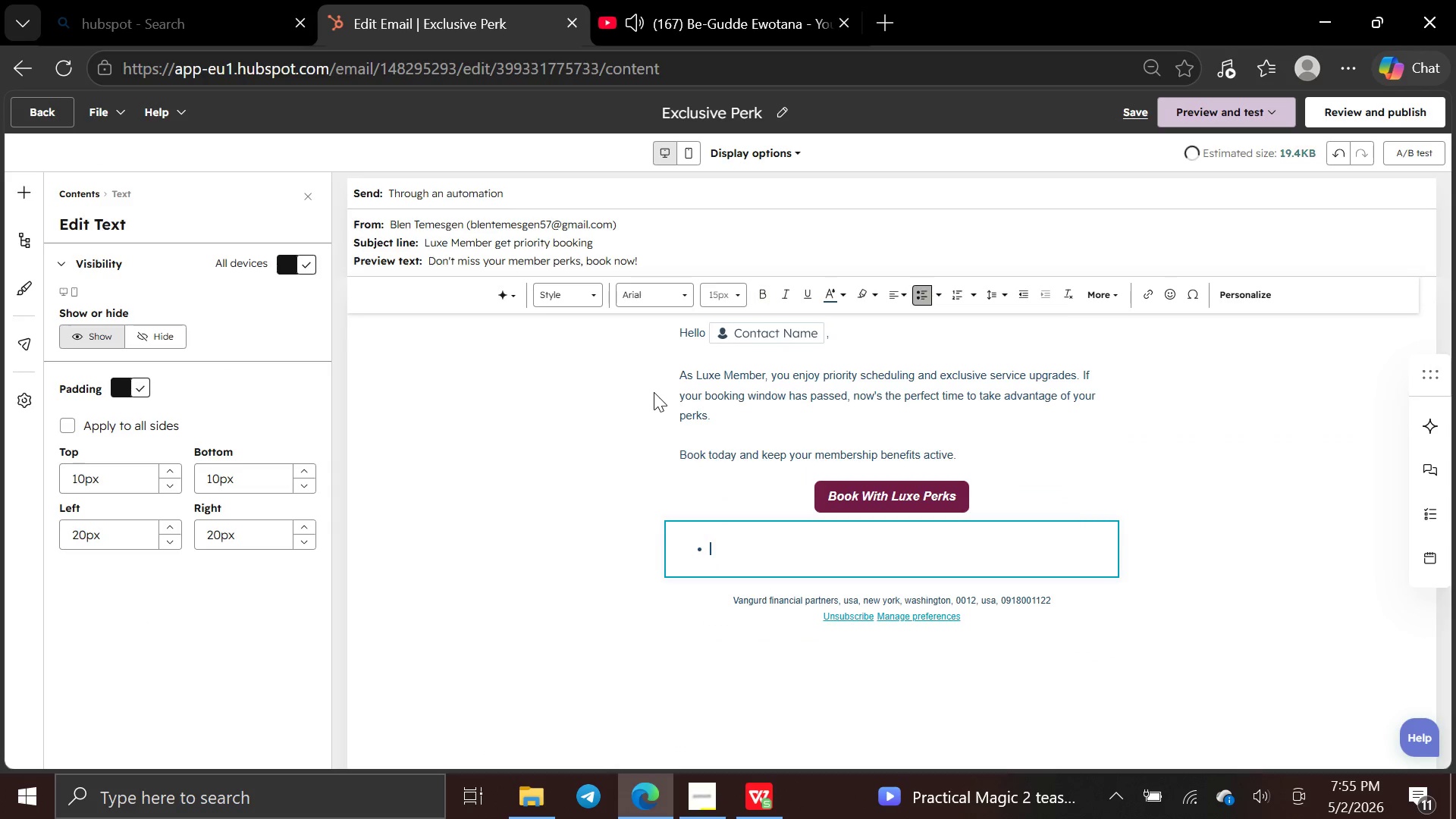 
key(Backspace)
 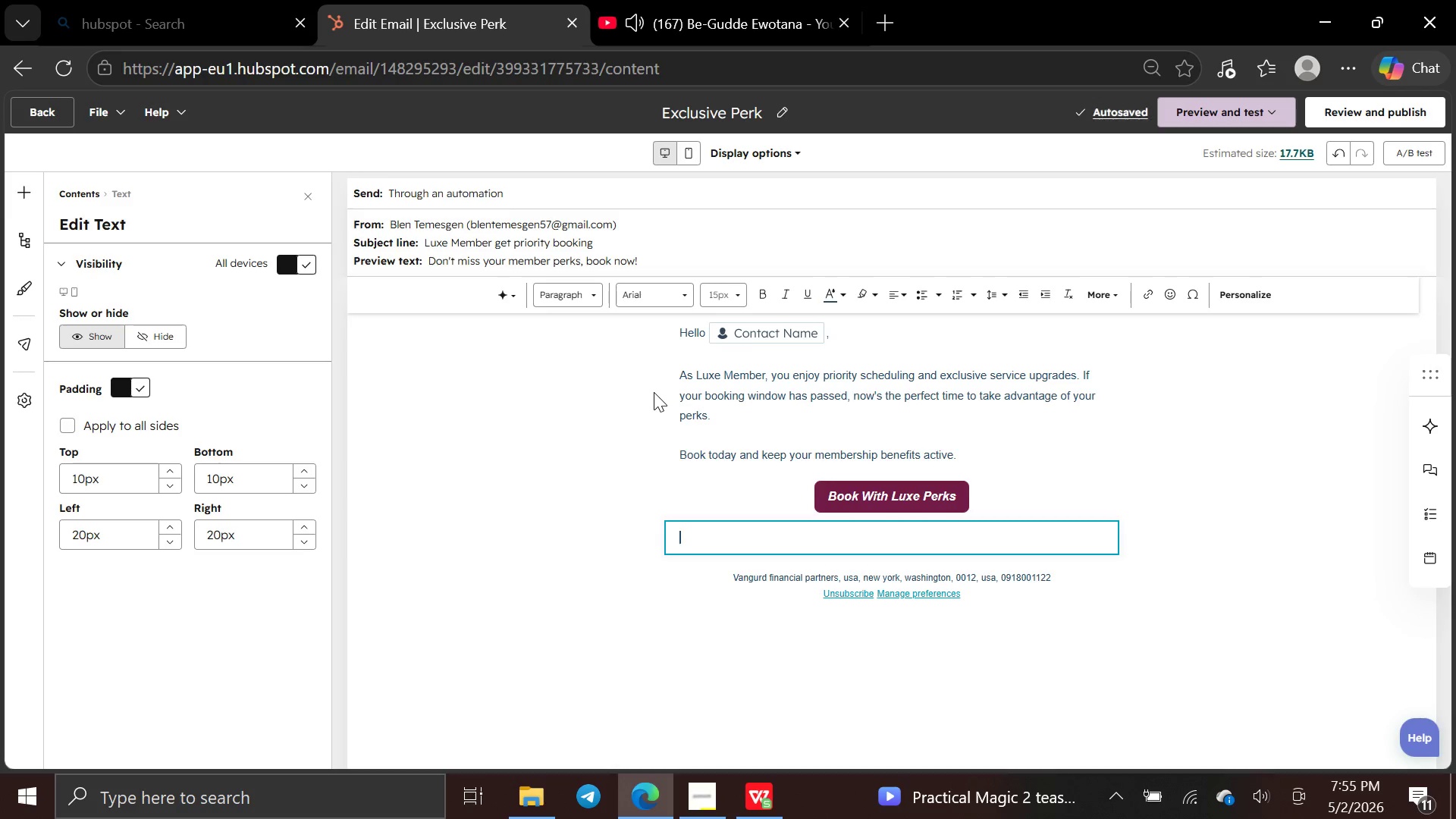 
key(CapsLock)
 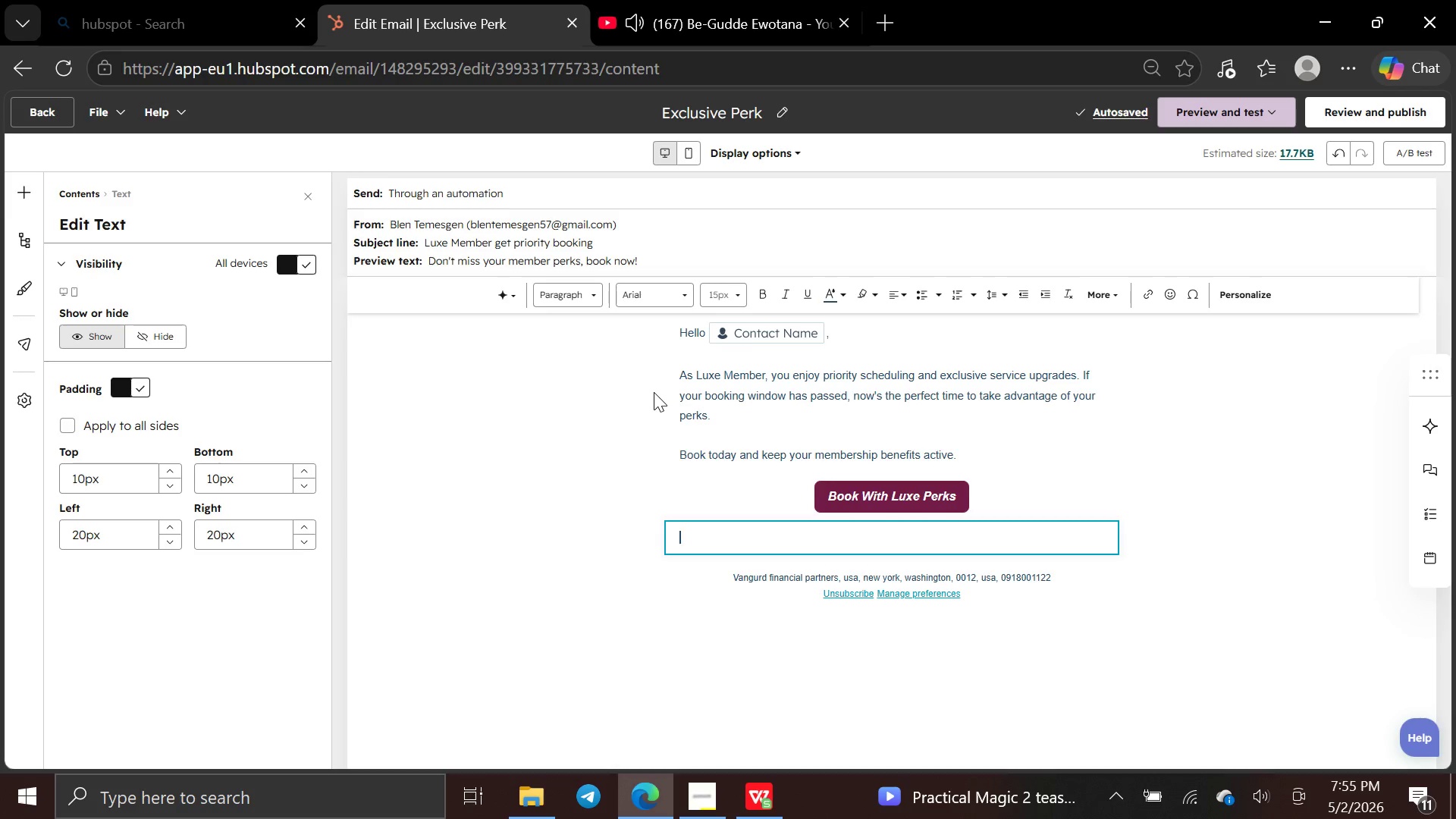 
key(C)
 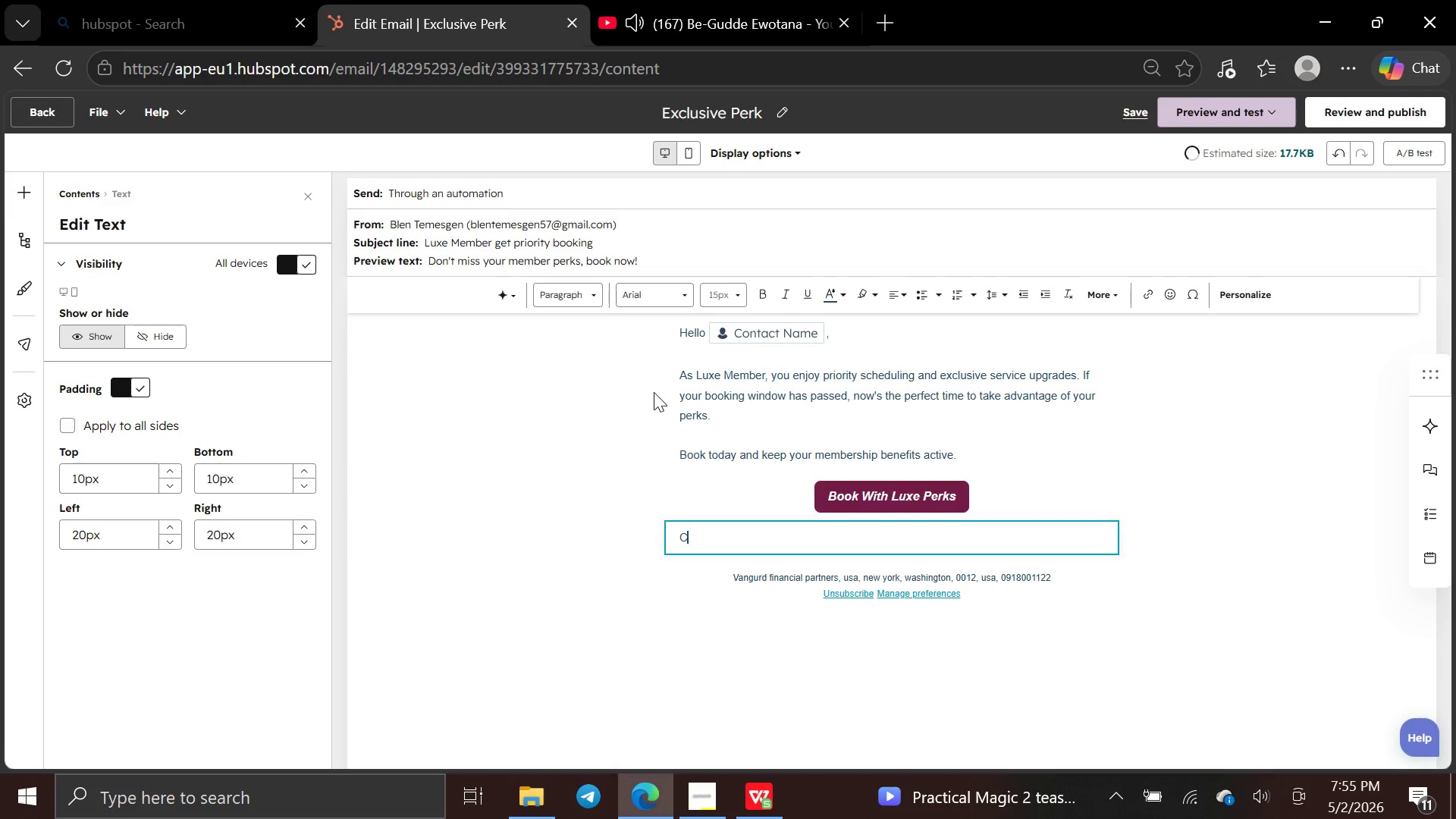 
key(CapsLock)
 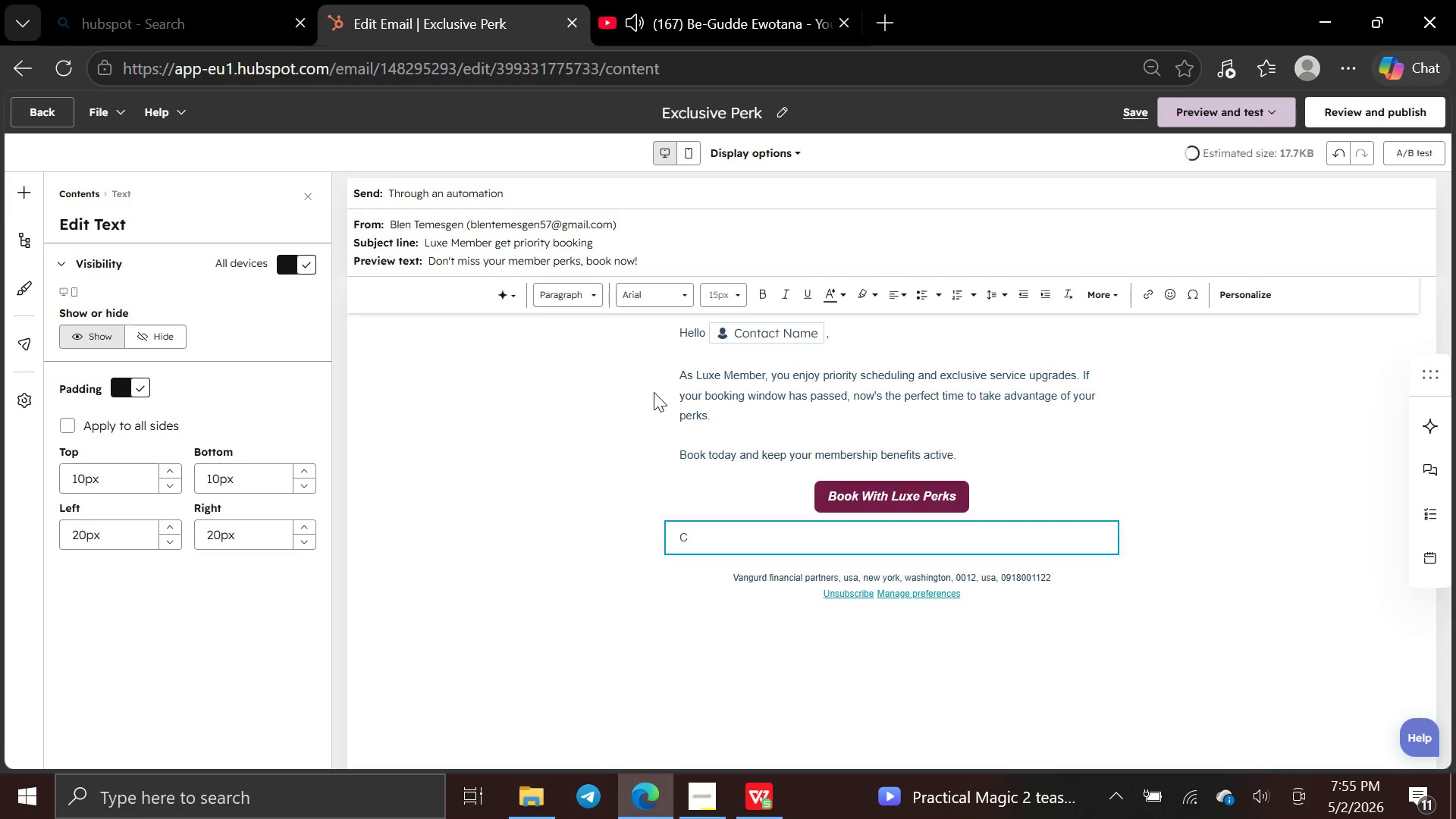 
key(H)
 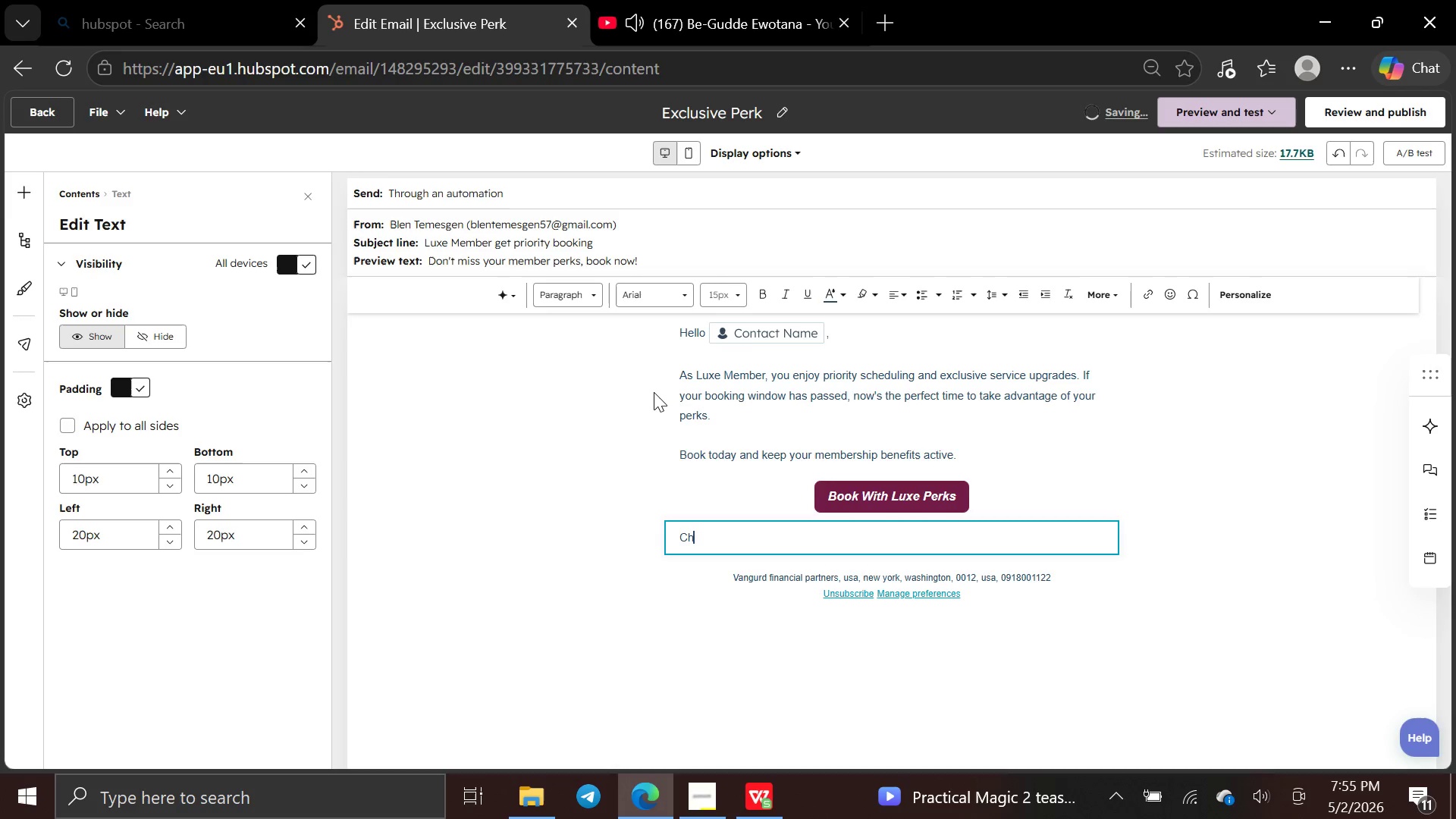 
type(eers,)
 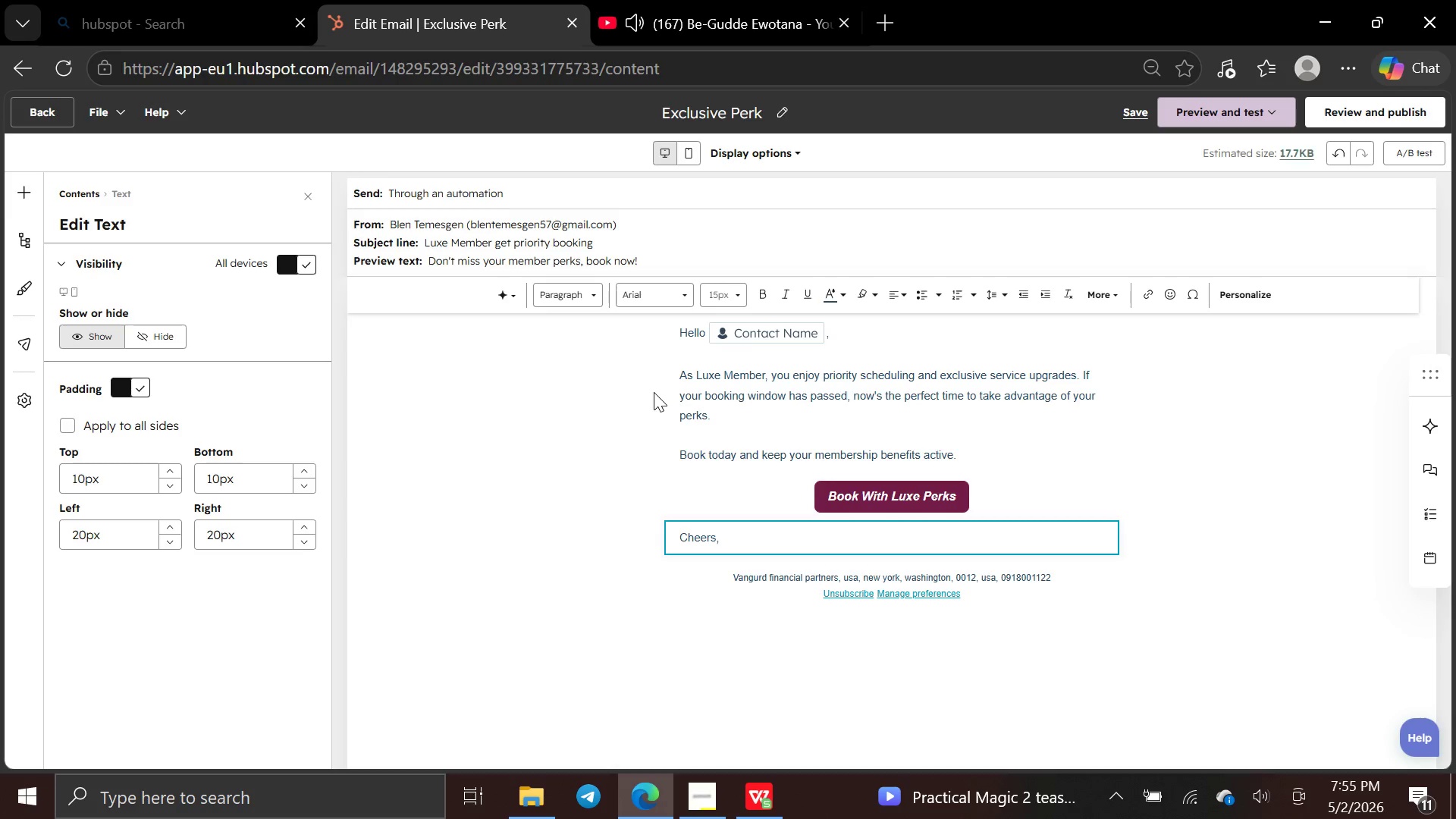 
key(Enter)
 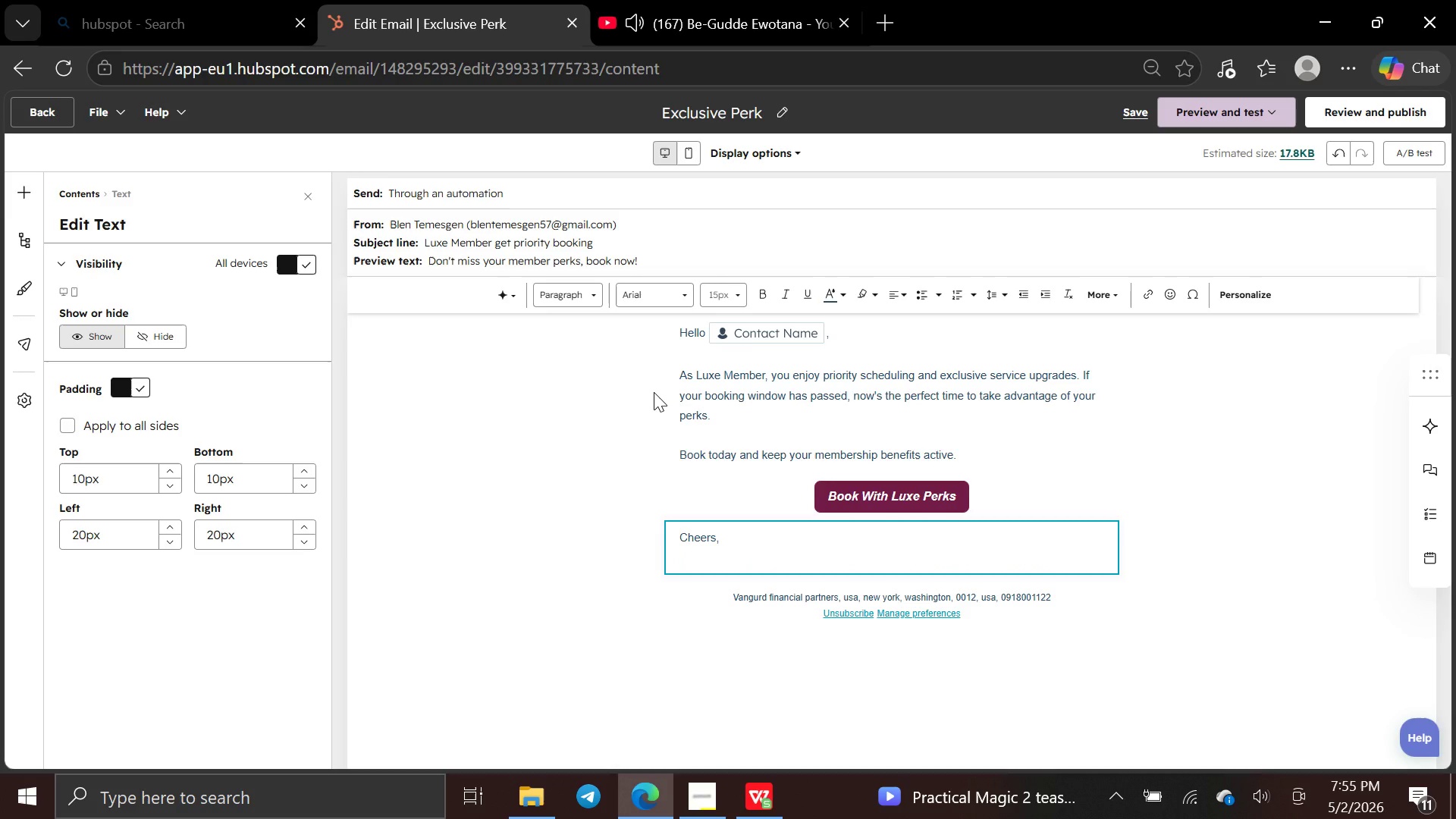 
type(Luxe Locks Membership Team)
 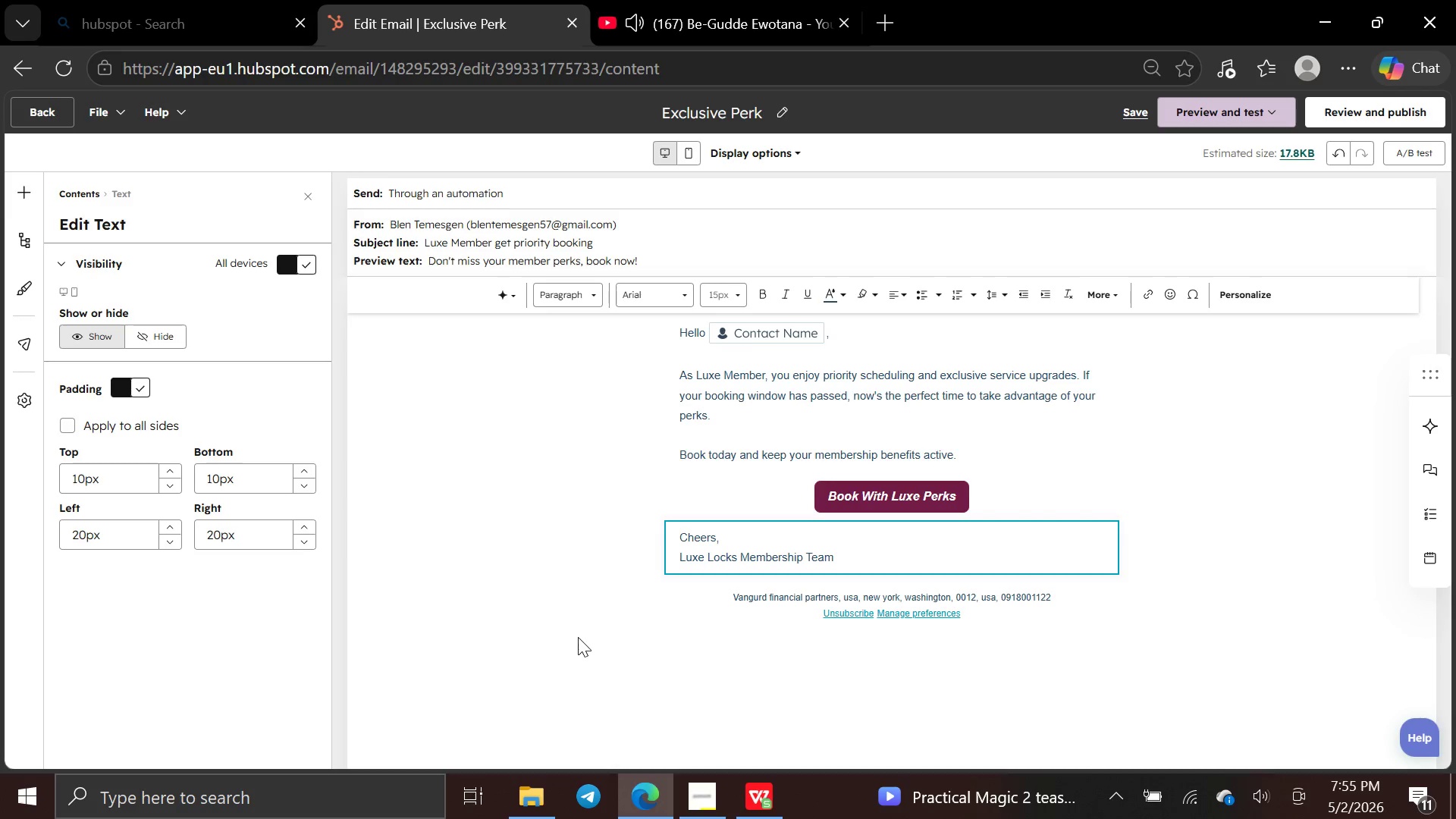 
left_click([576, 603])
 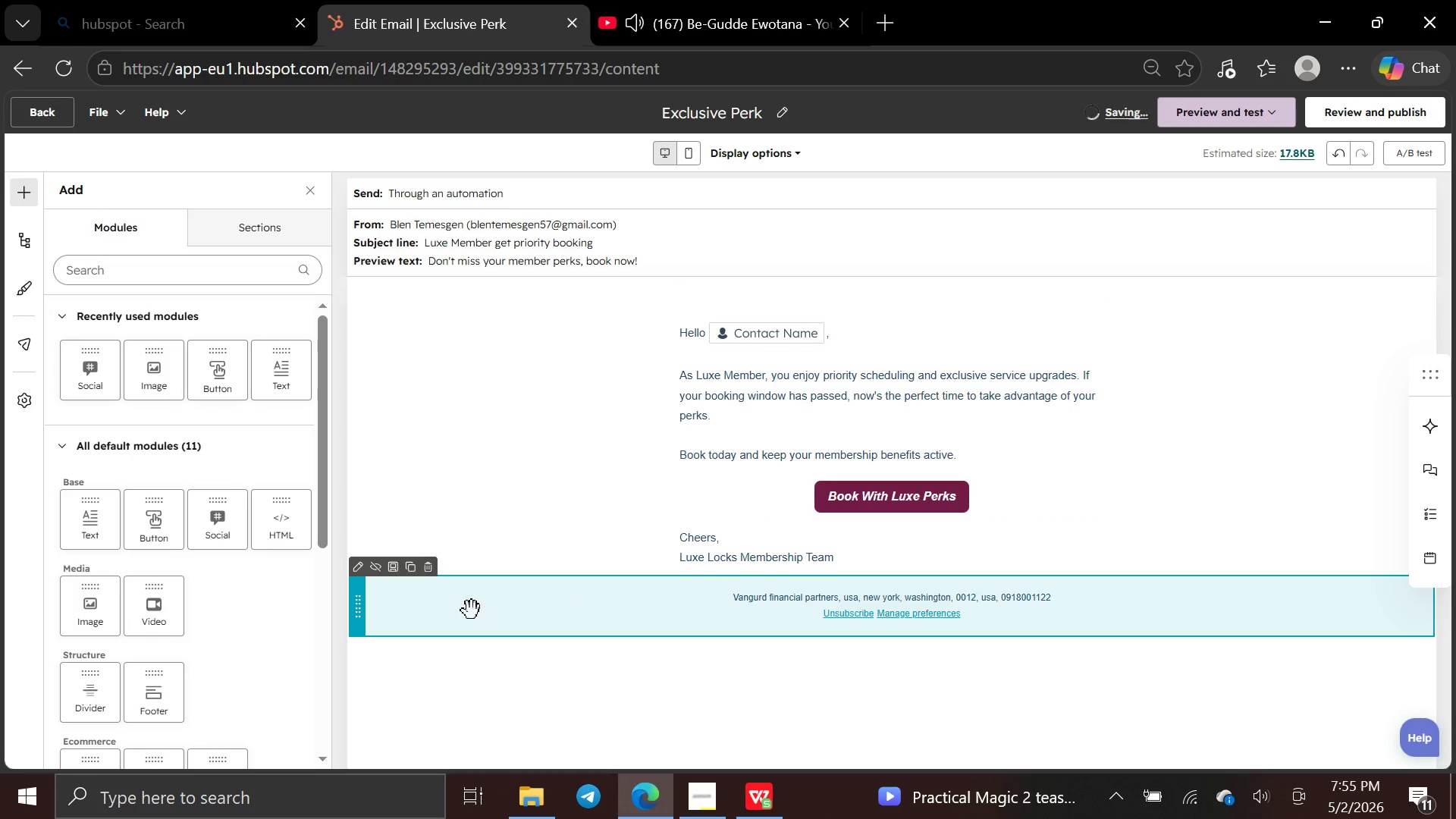 
left_click([472, 610])
 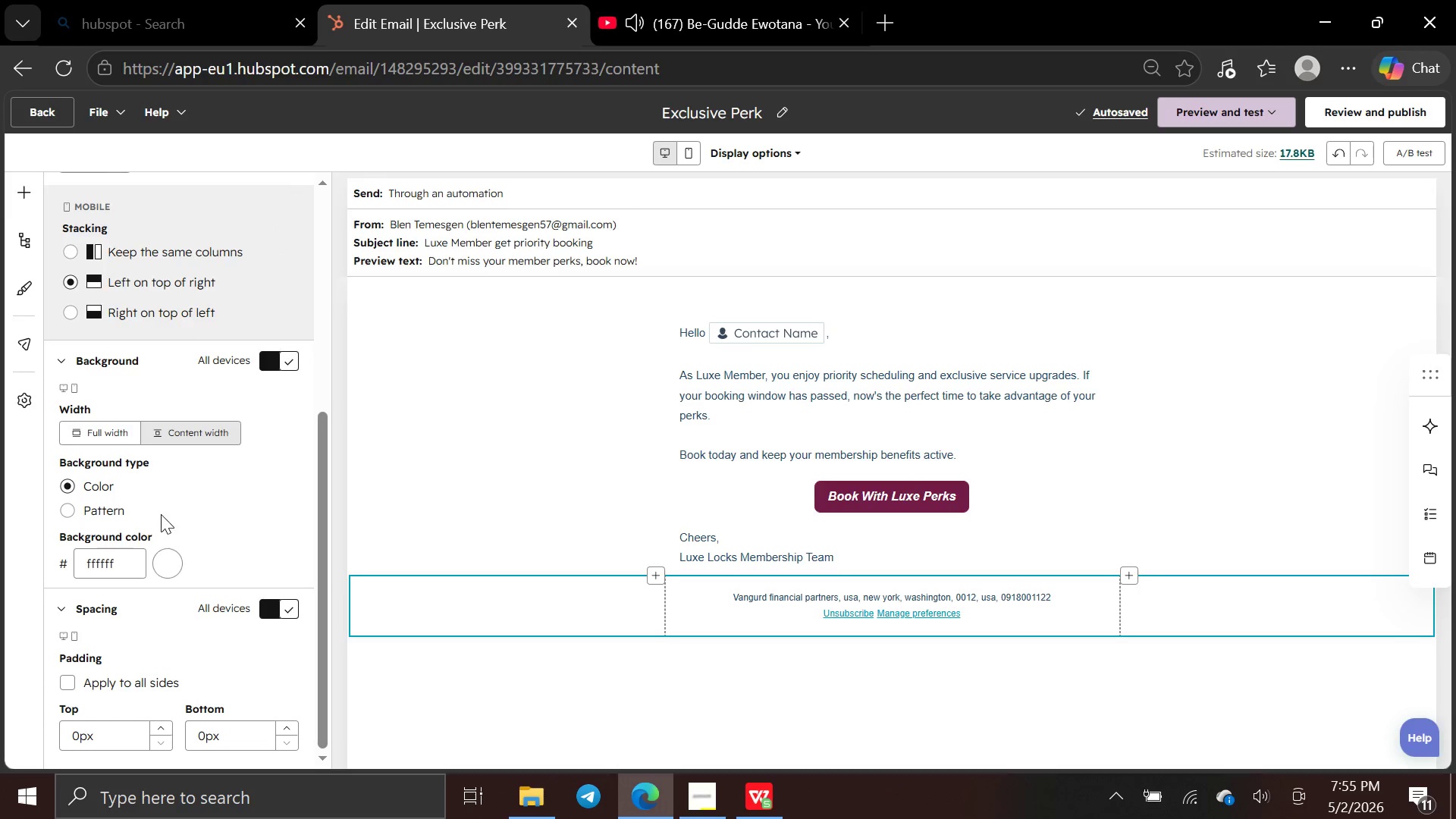 
left_click([161, 560])
 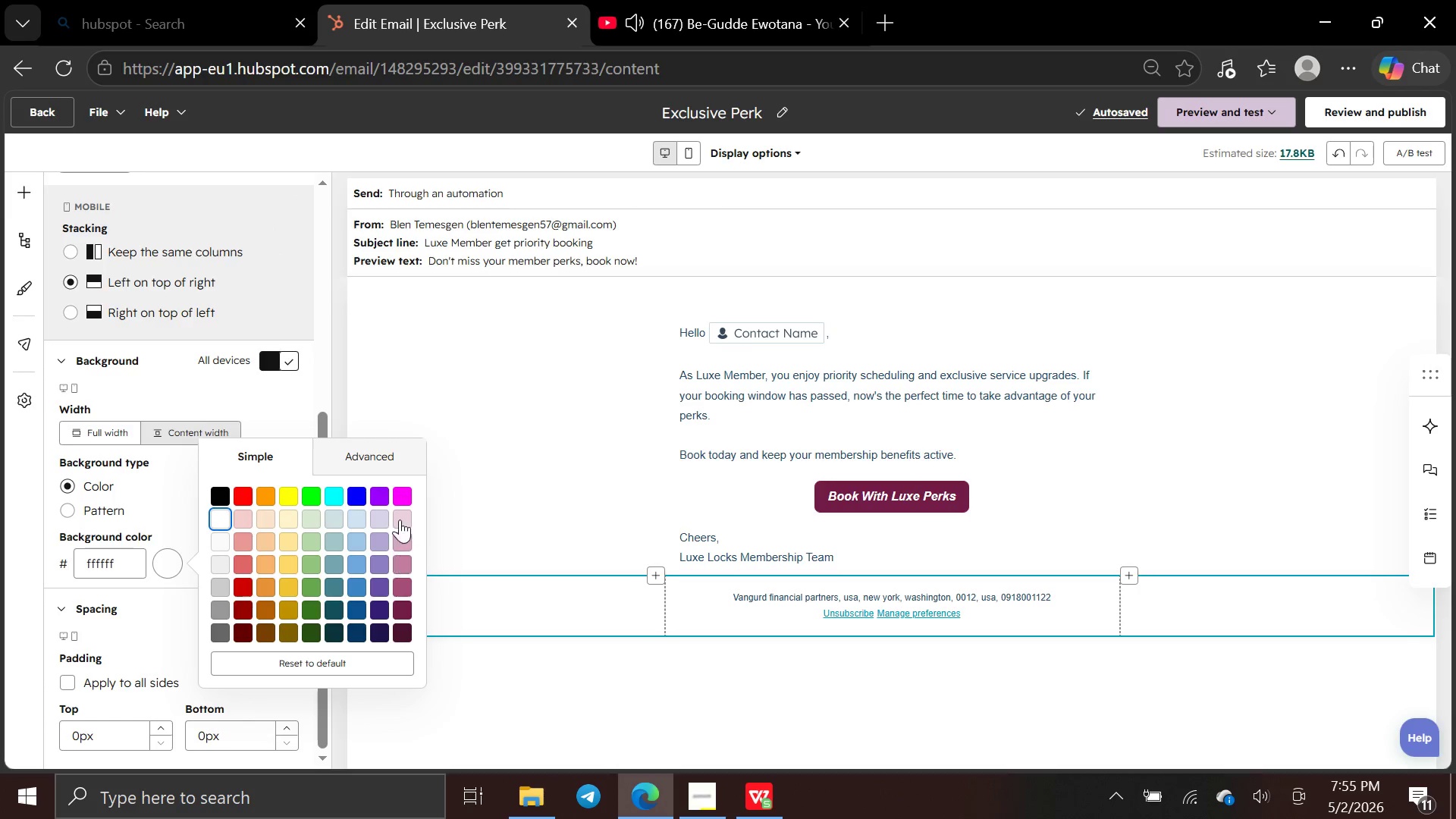 
left_click([400, 513])
 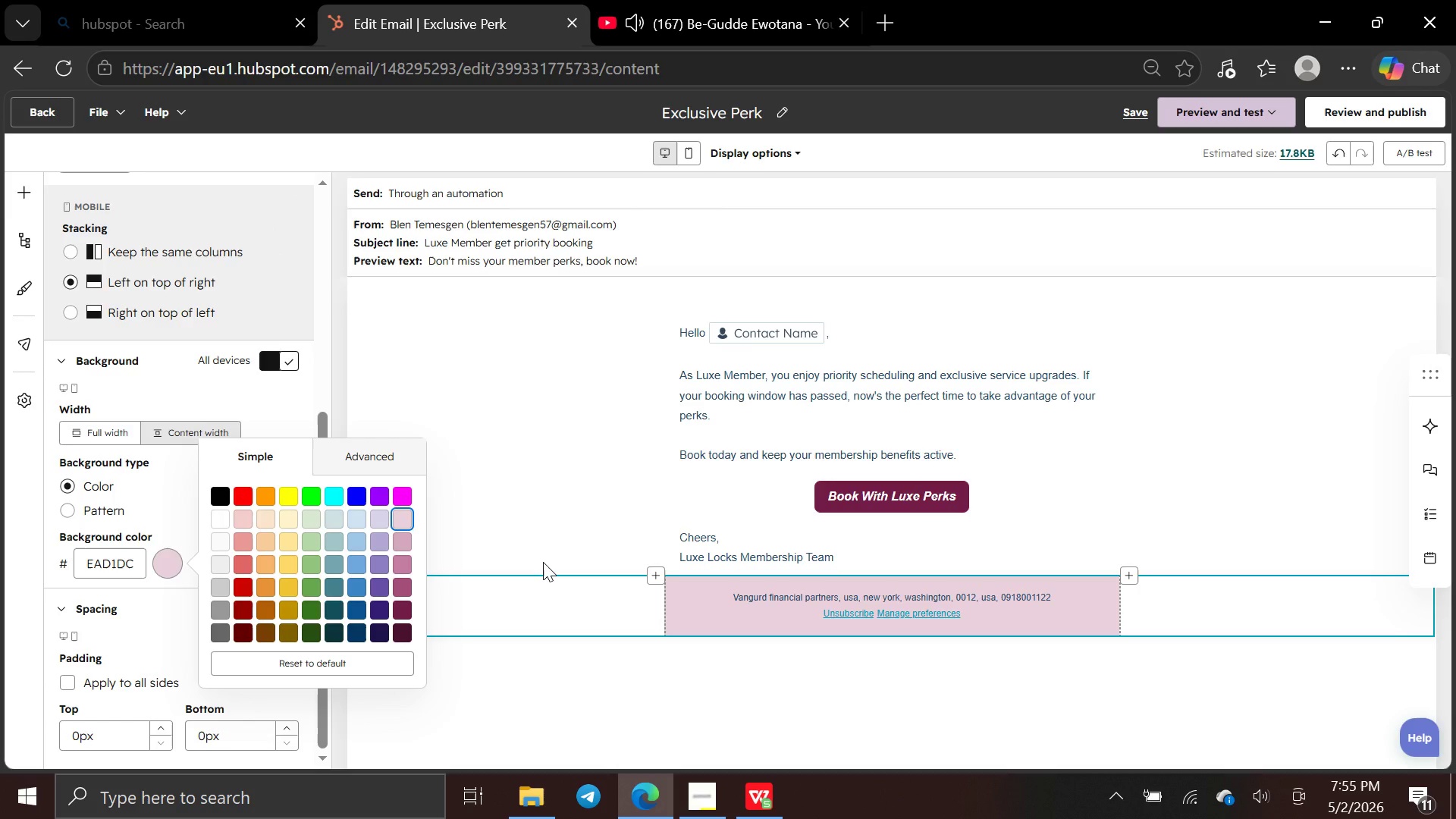 
left_click([543, 562])
 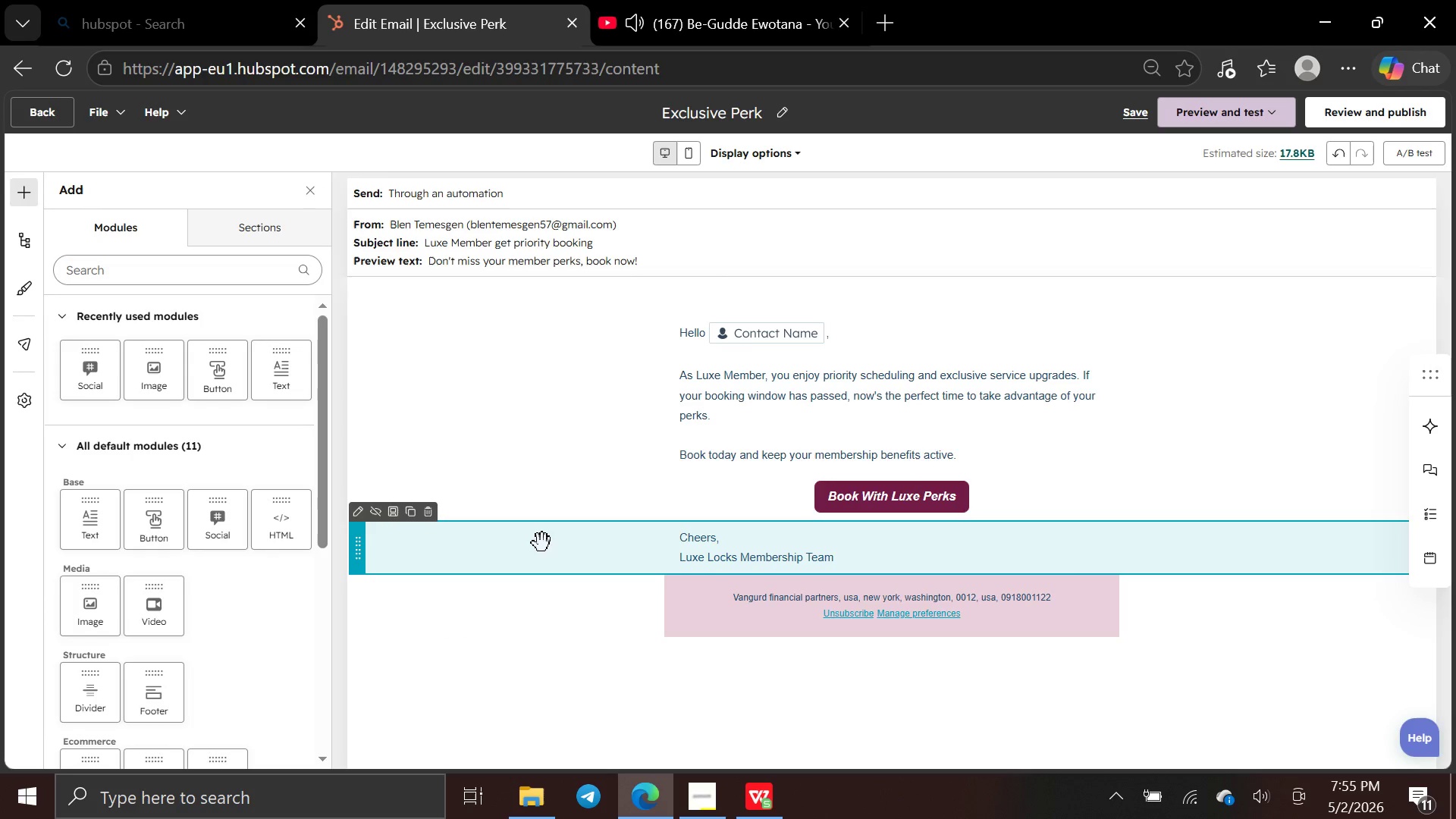 
left_click([541, 541])
 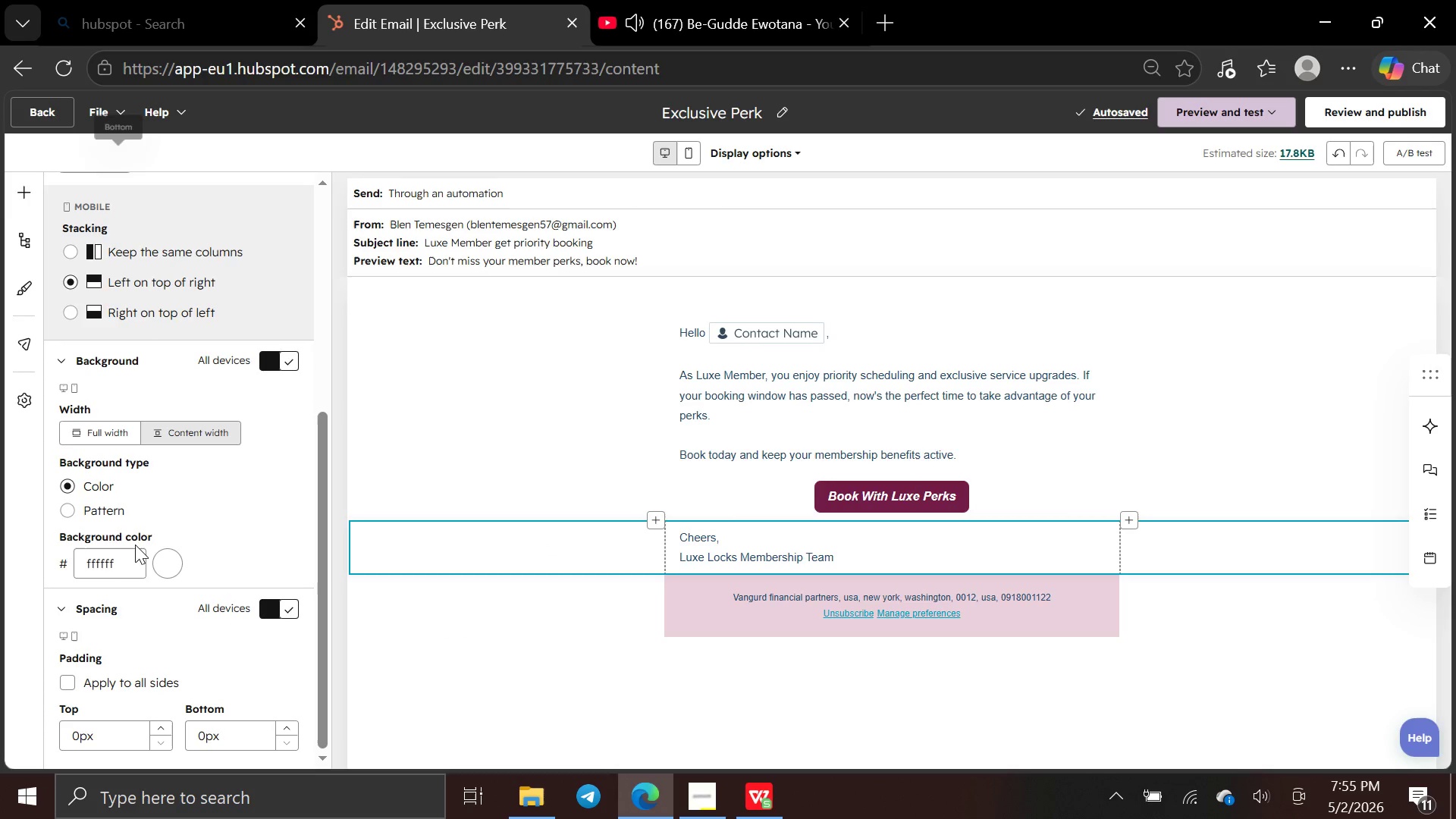 
left_click([157, 564])
 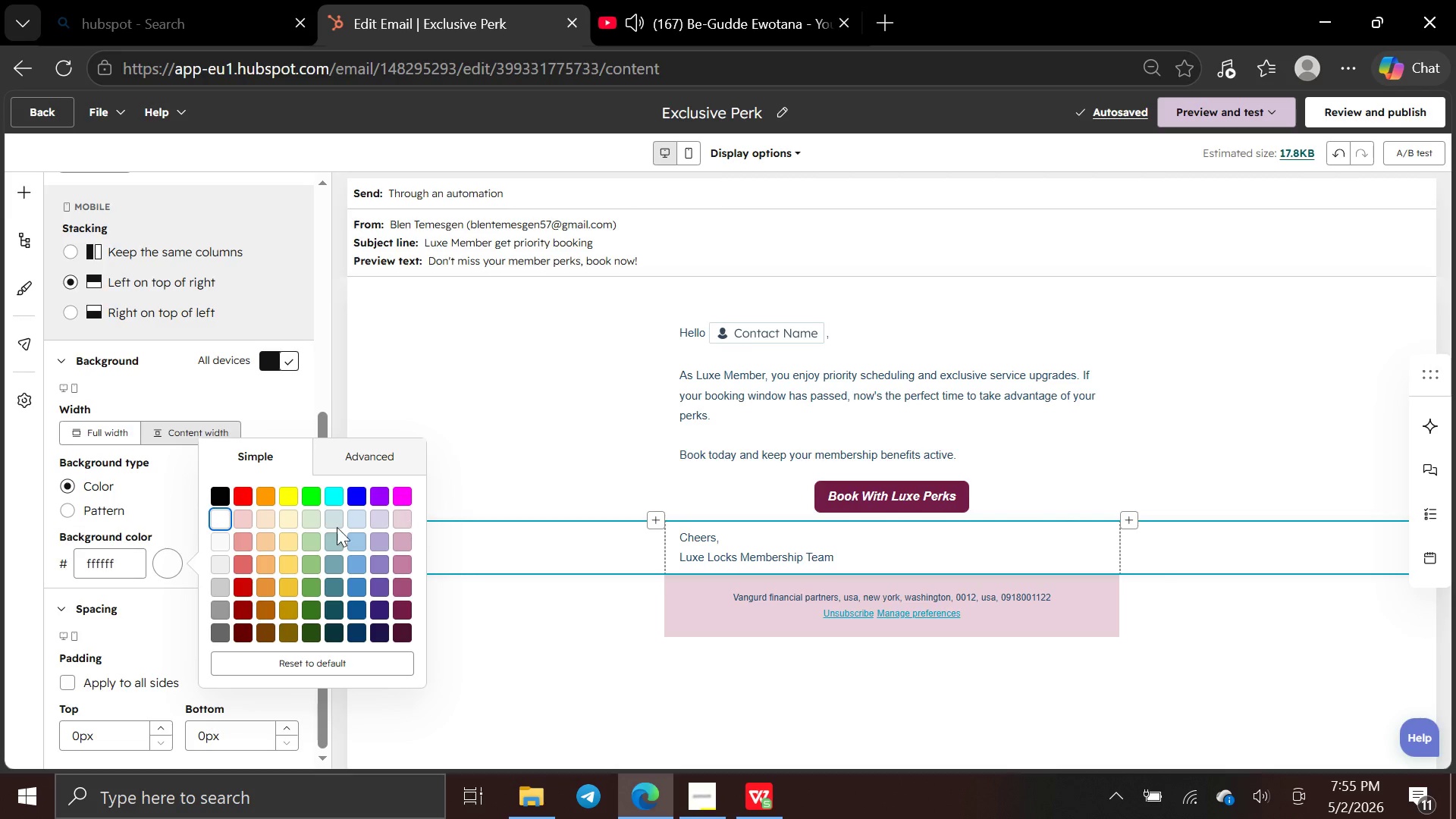 
left_click([291, 519])
 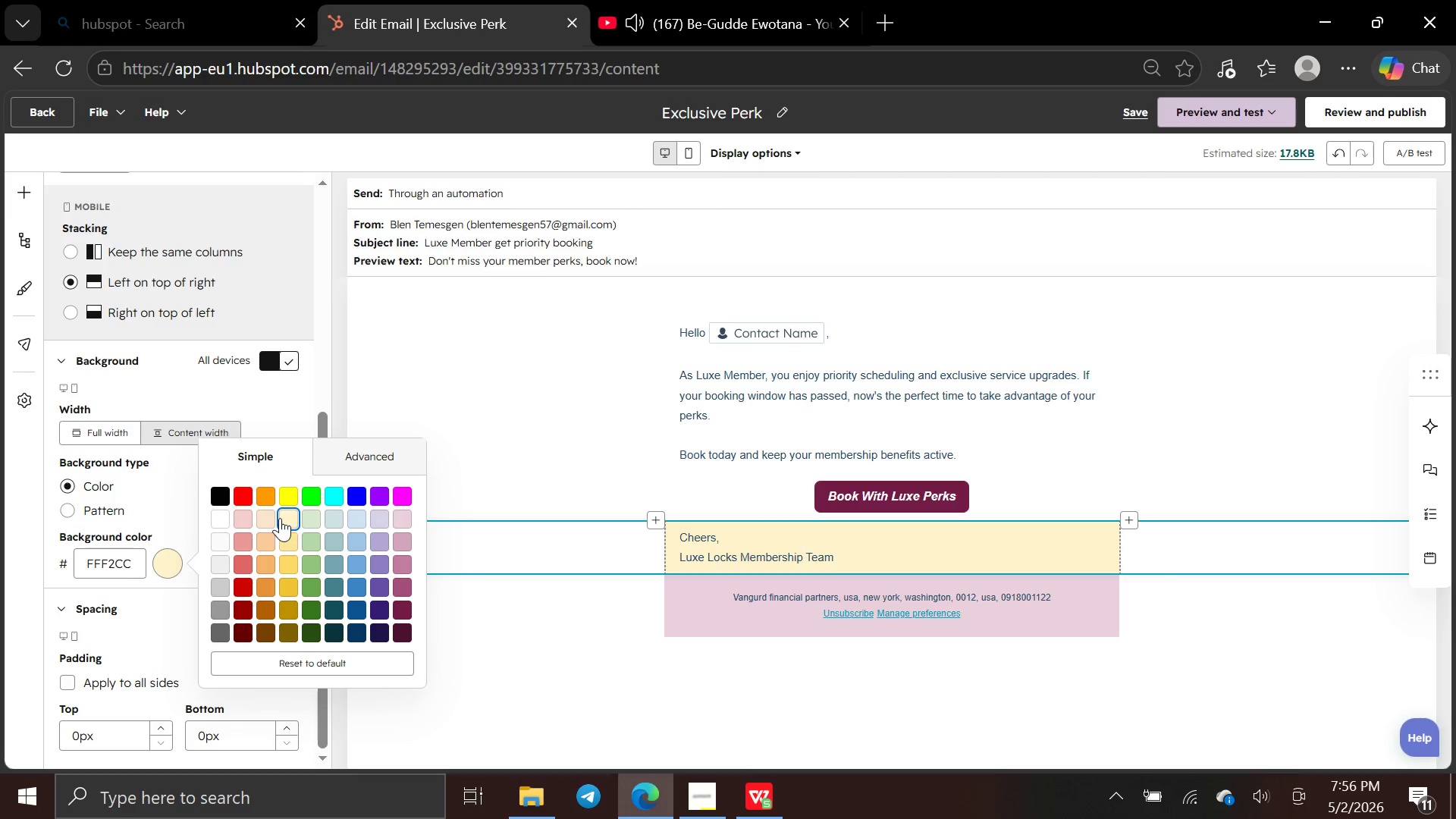 
left_click([270, 518])
 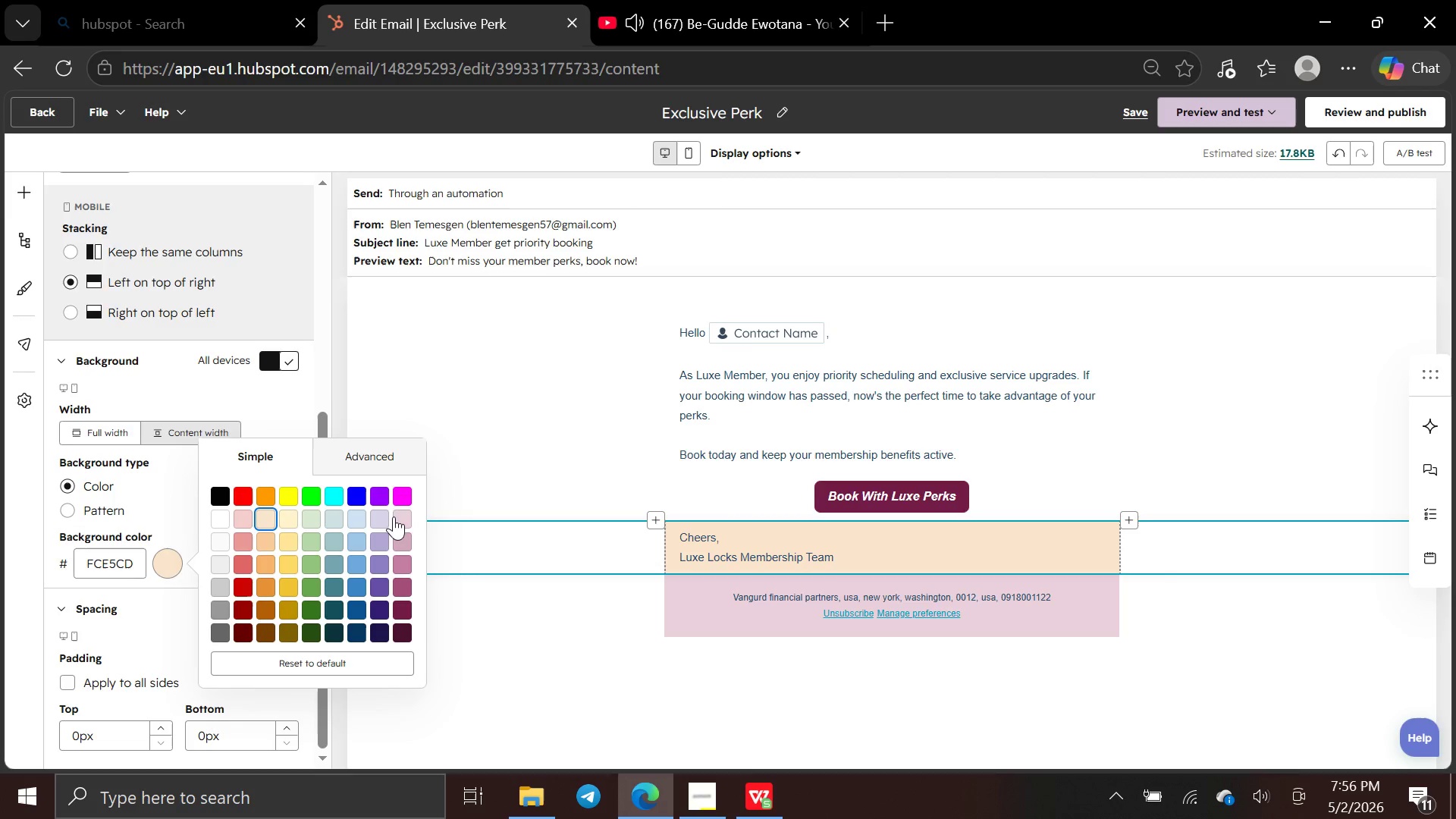 
left_click([403, 516])
 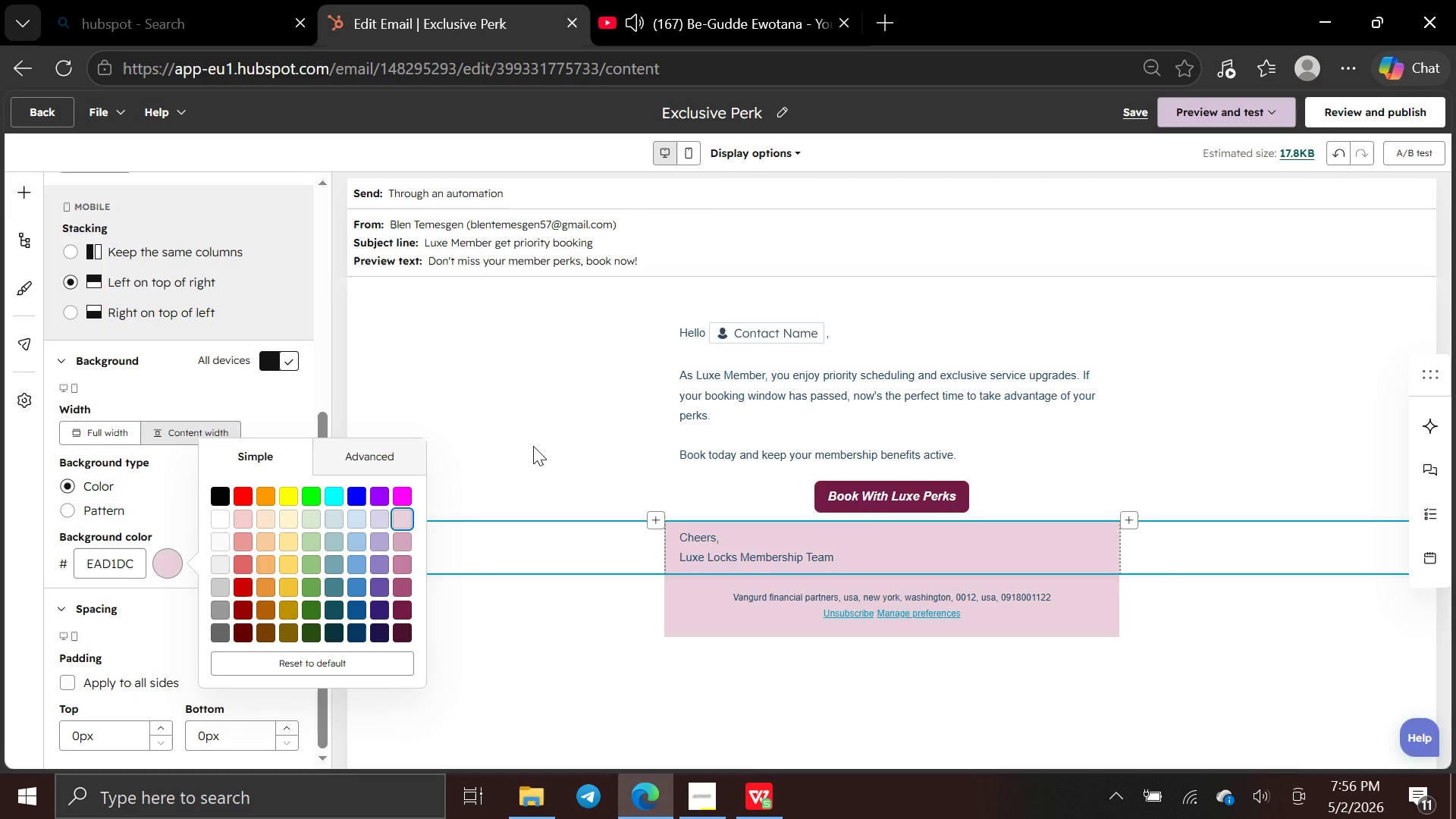 
left_click([535, 470])
 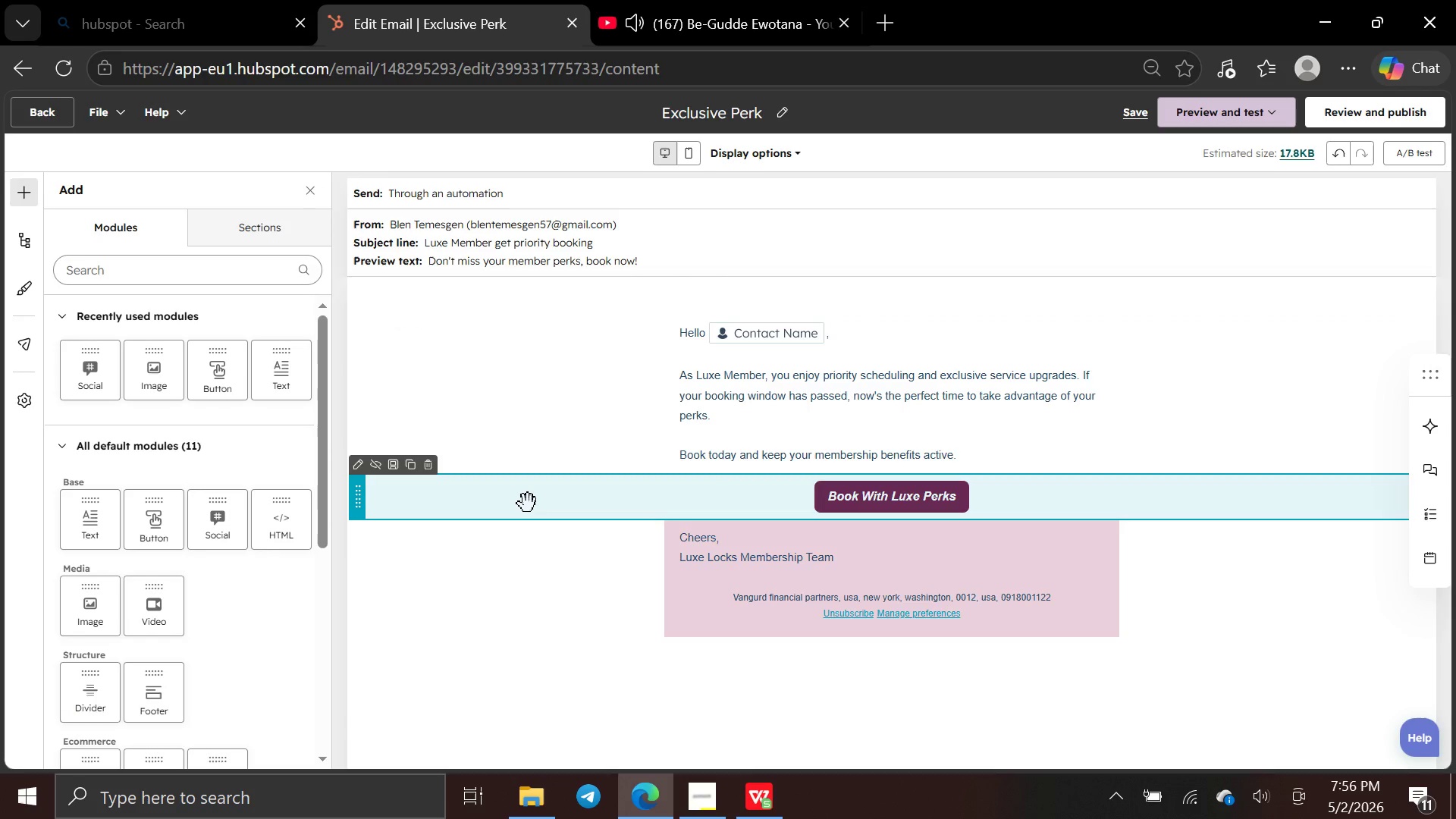 
left_click([528, 504])
 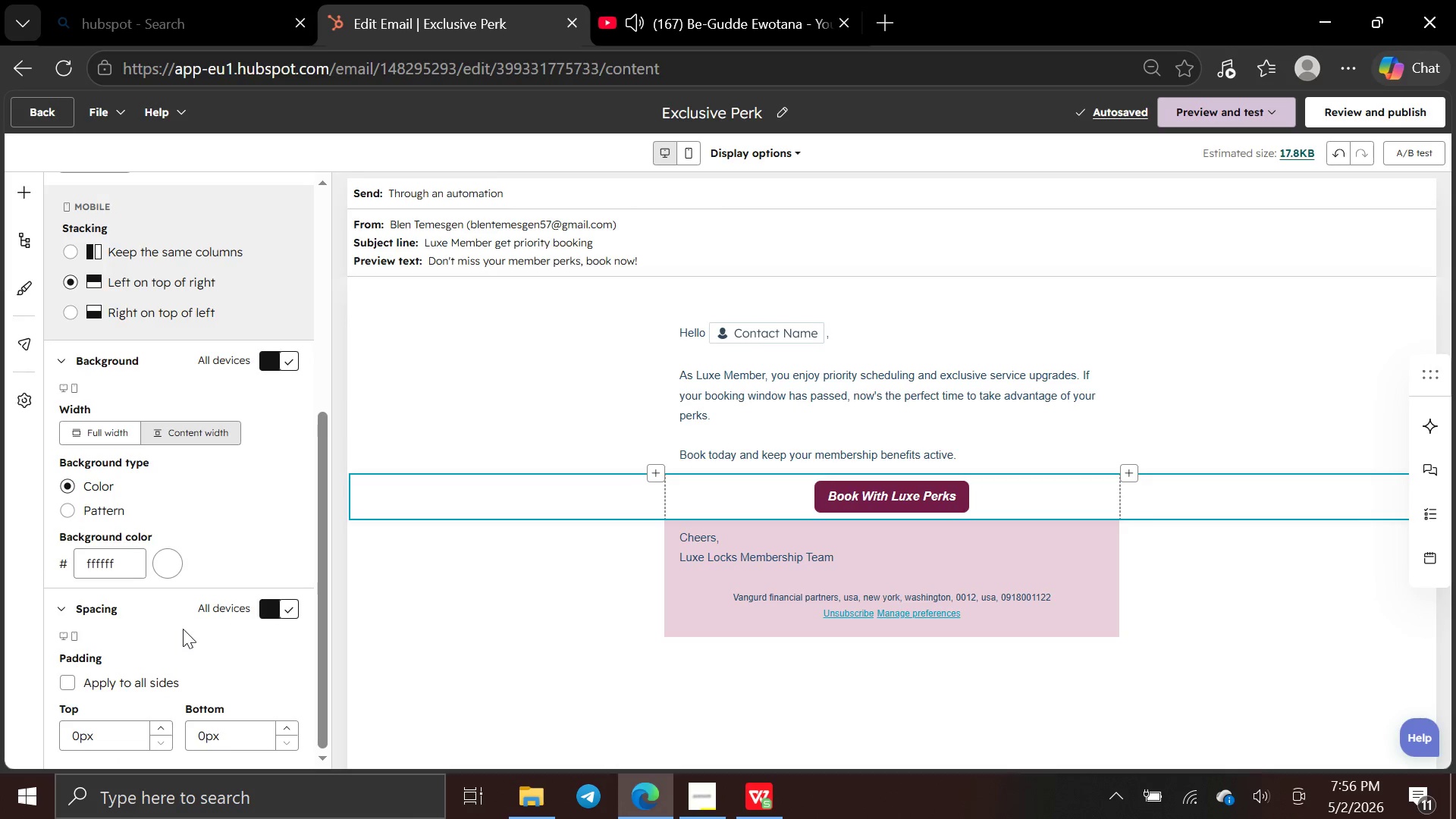 
left_click([170, 558])
 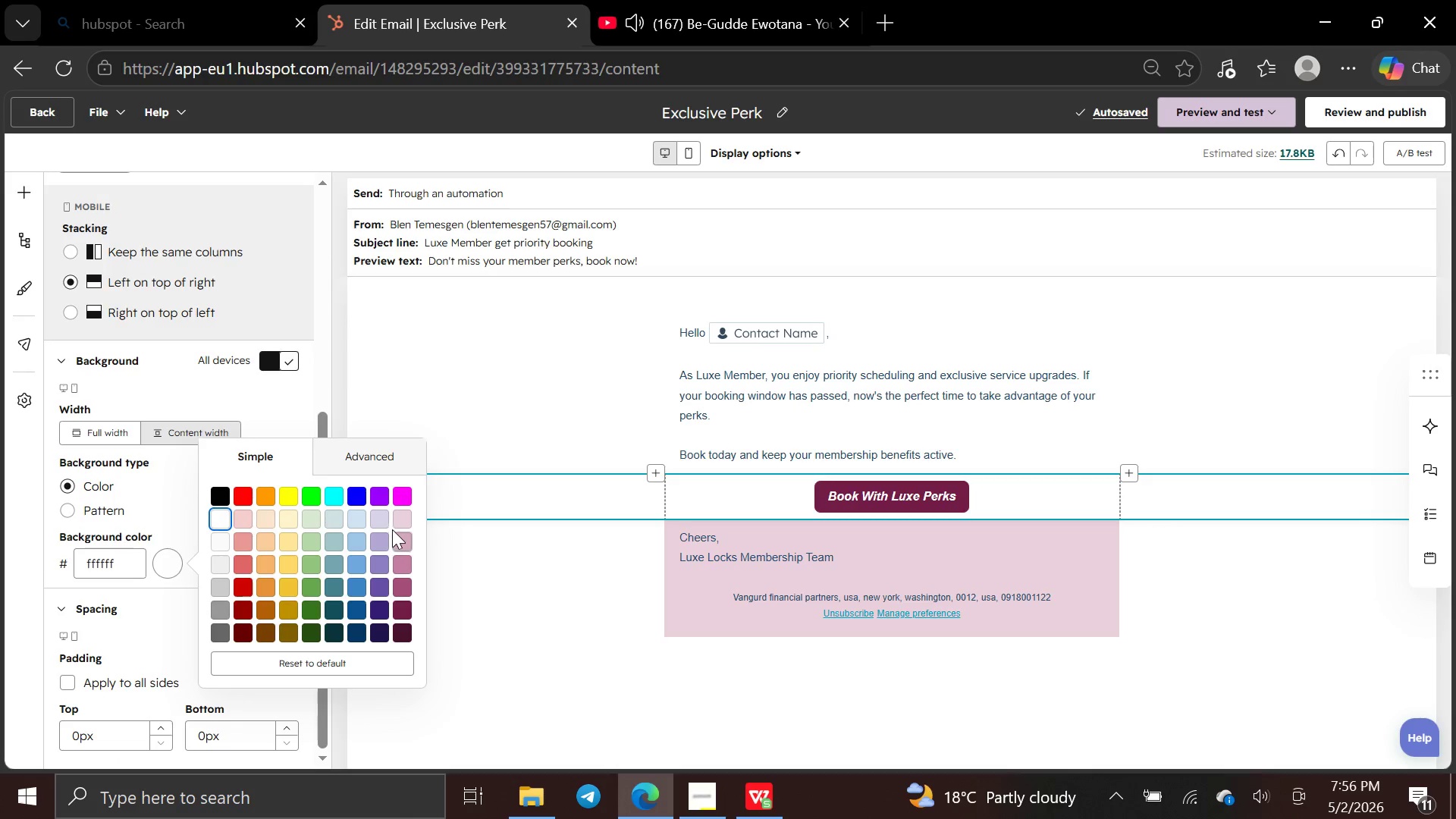 
left_click([392, 522])
 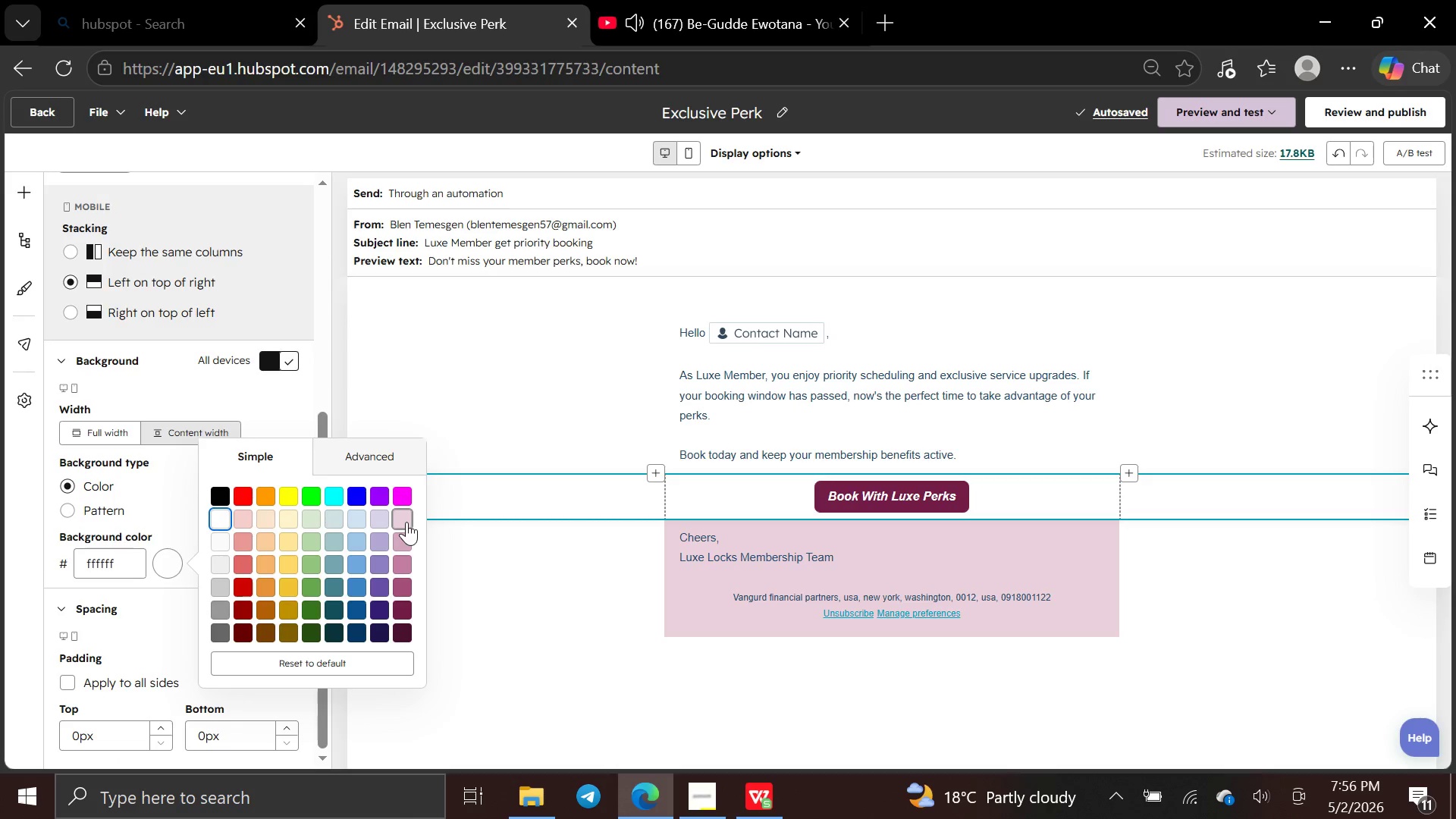 
left_click([406, 522])
 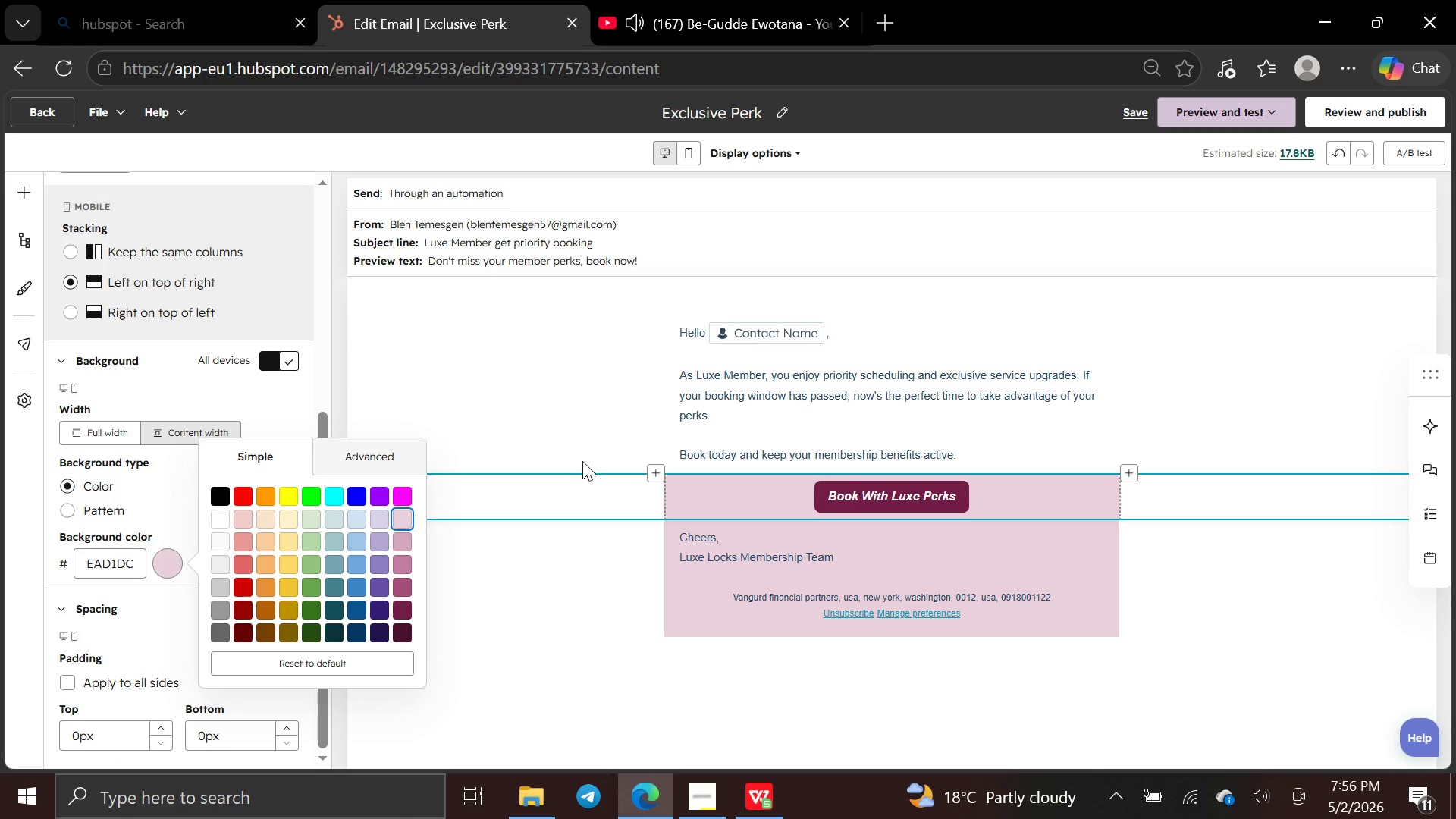 
left_click([583, 461])
 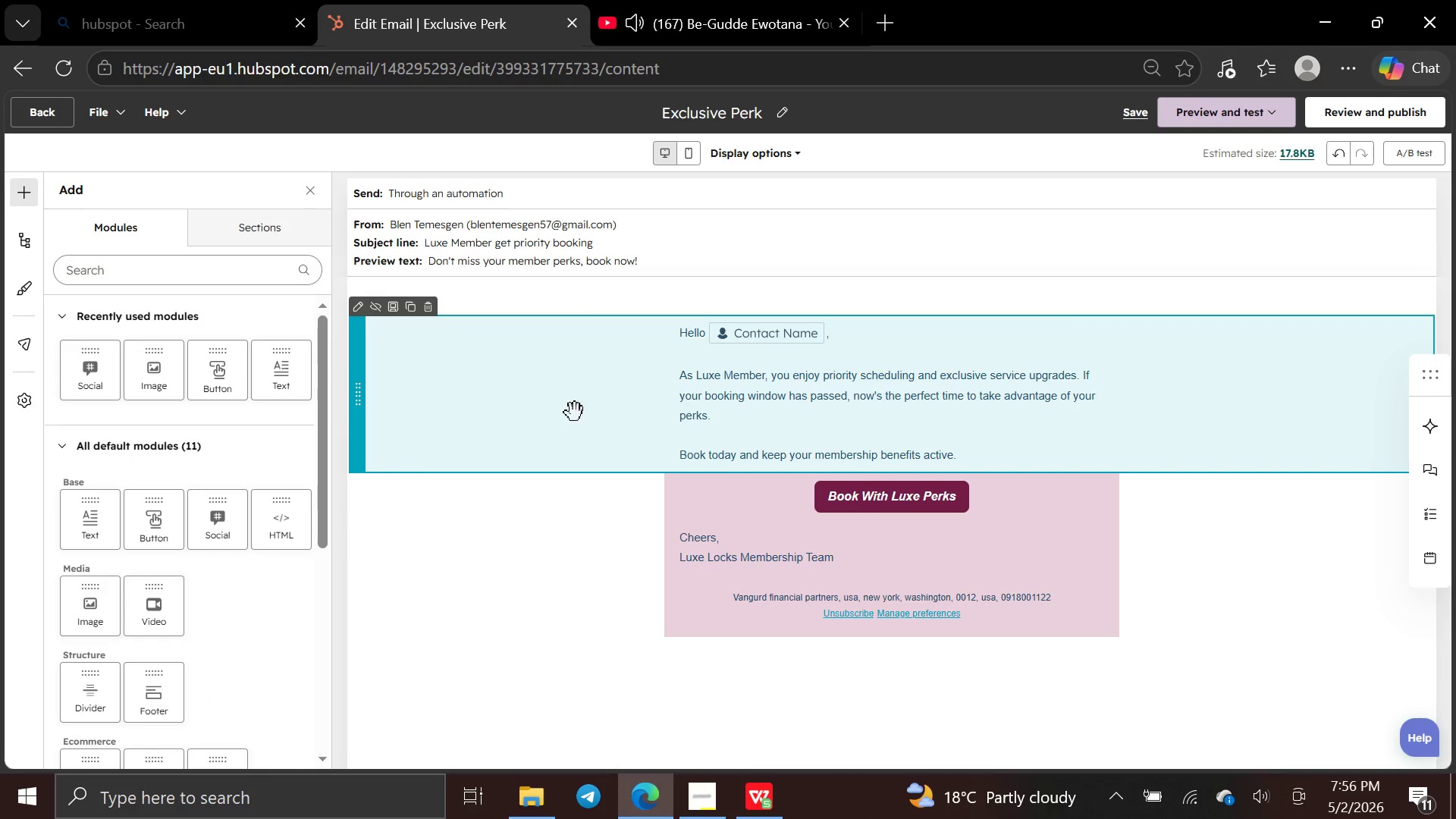 
left_click([557, 413])
 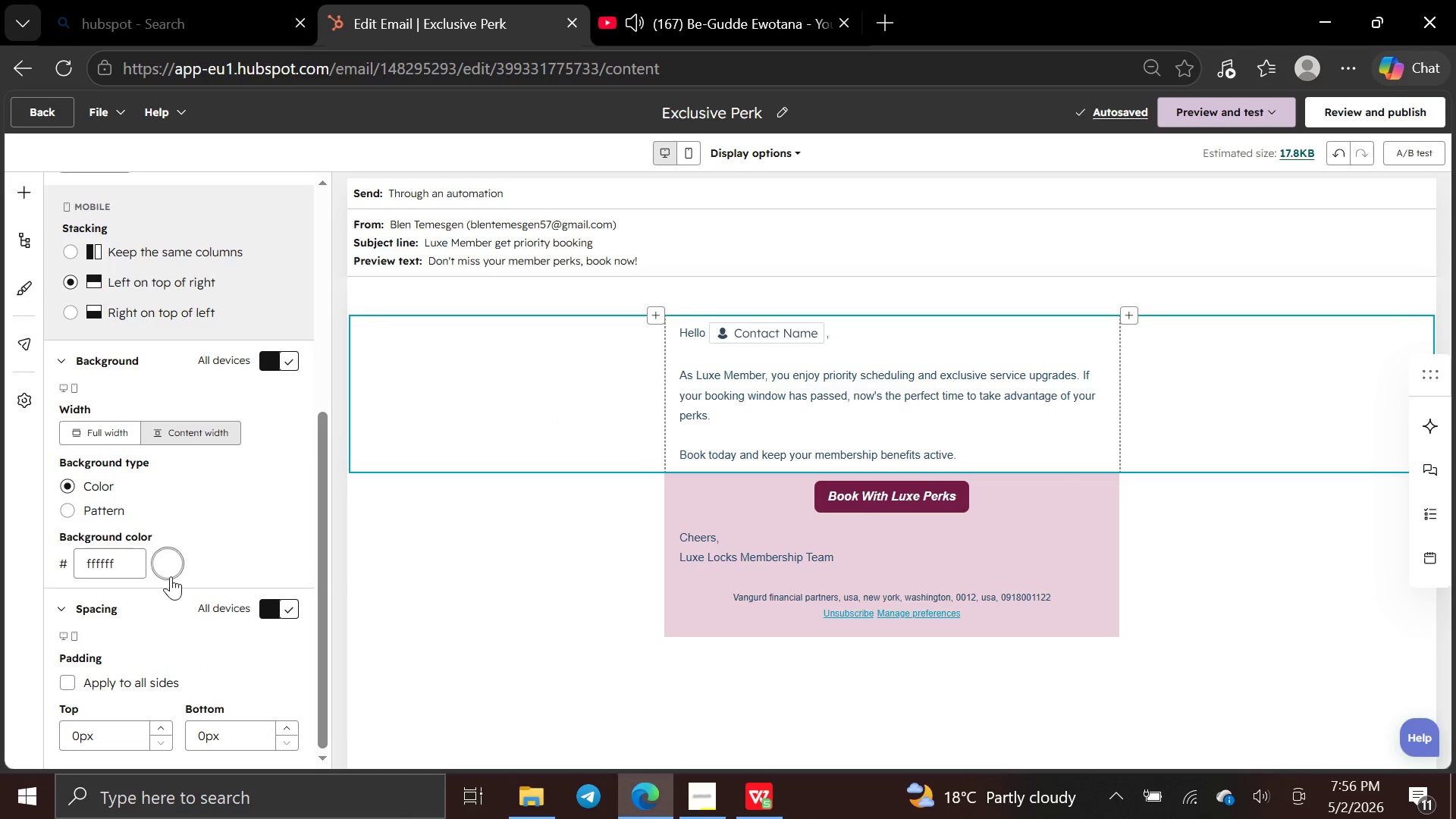 
left_click([164, 566])
 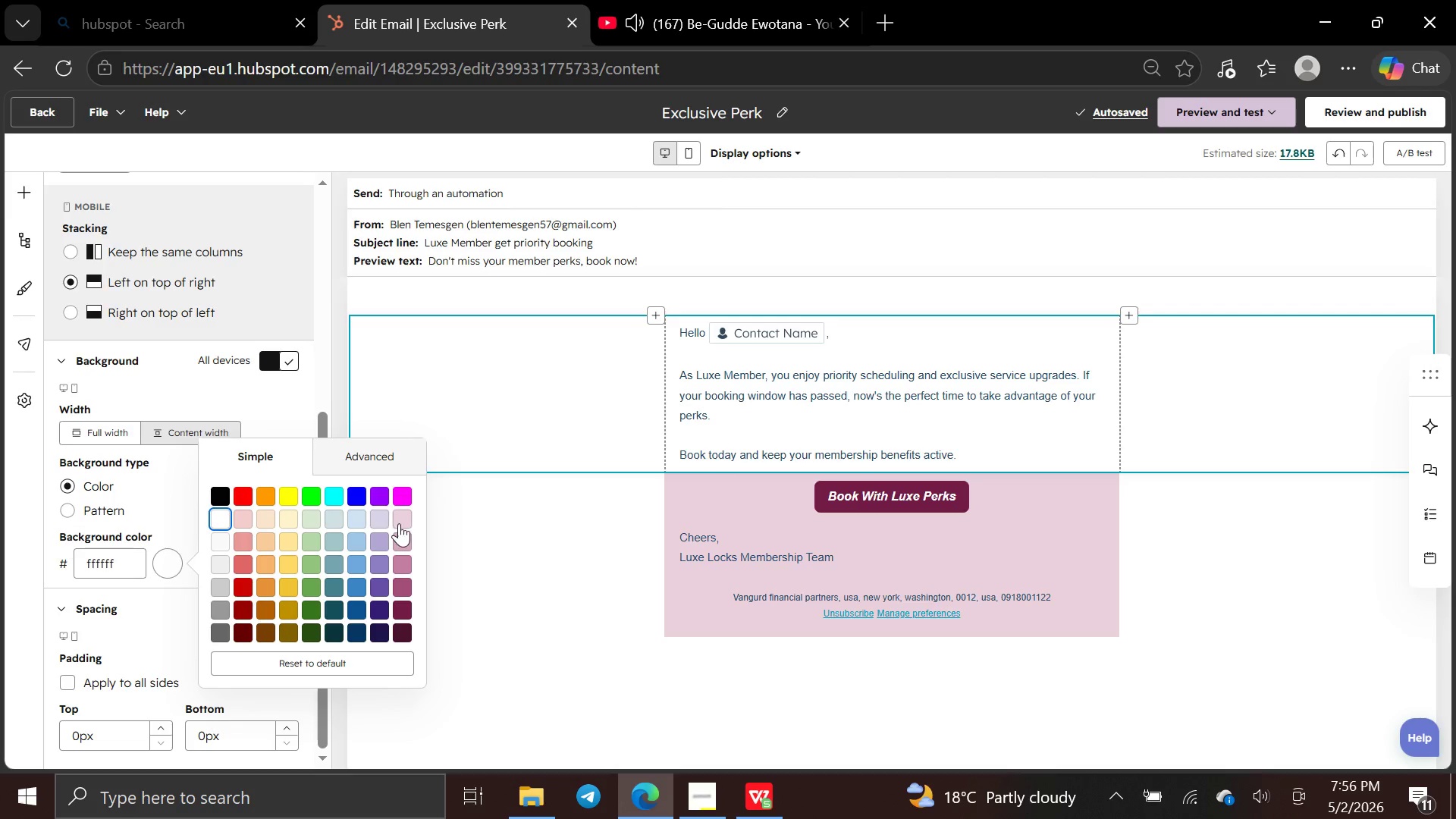 
left_click([401, 523])
 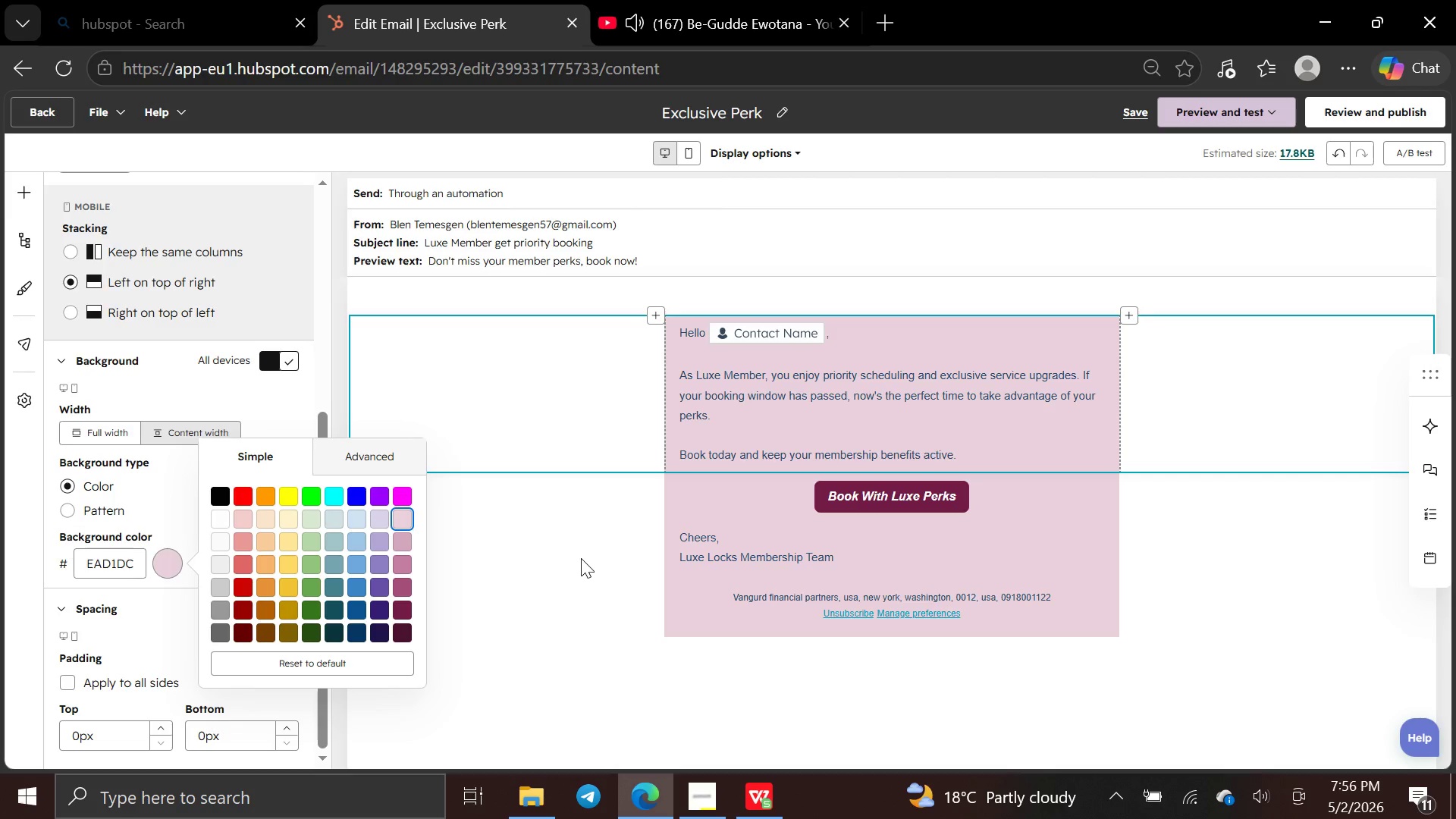 
left_click([645, 562])
 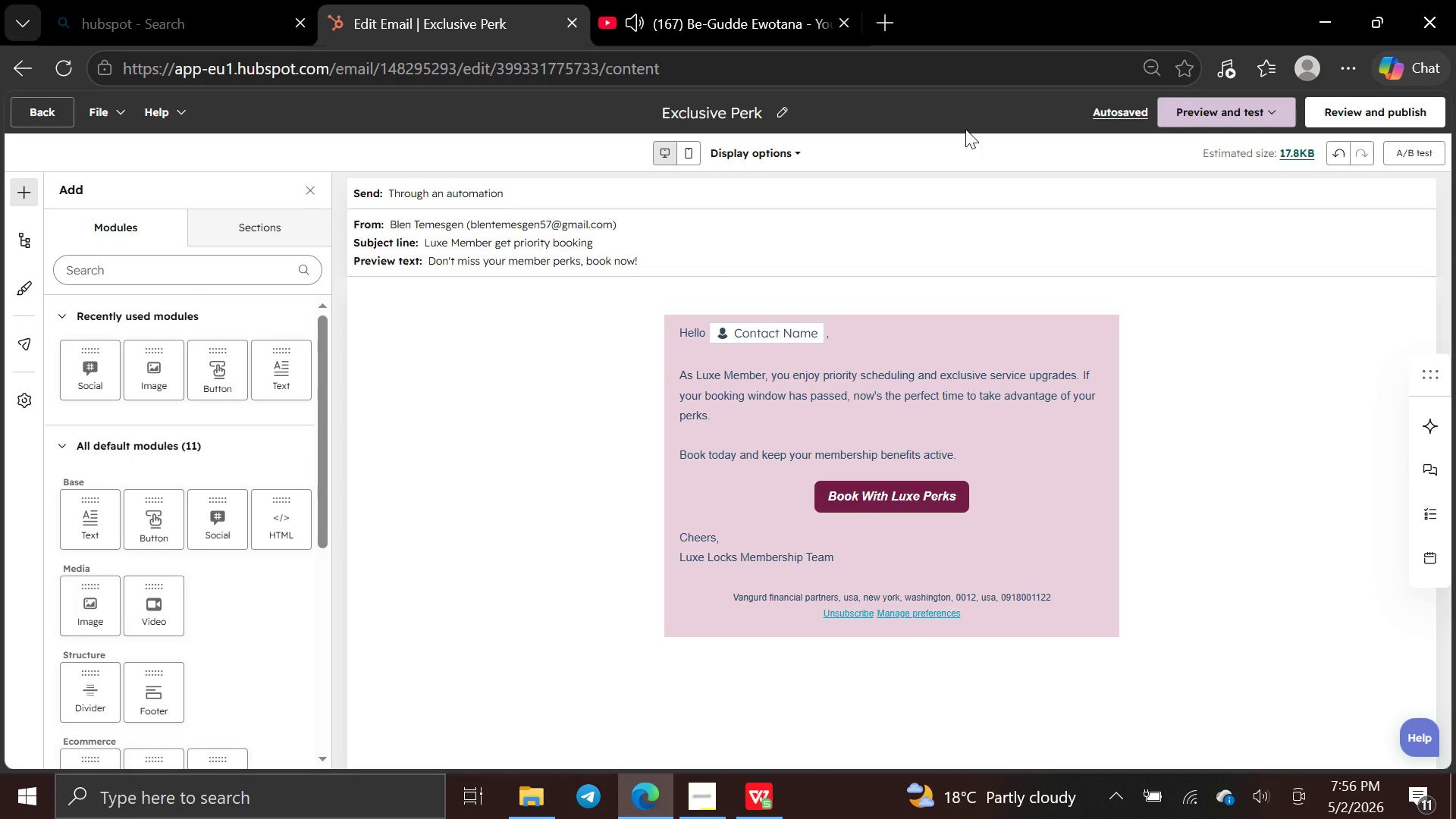 
wait(12.97)
 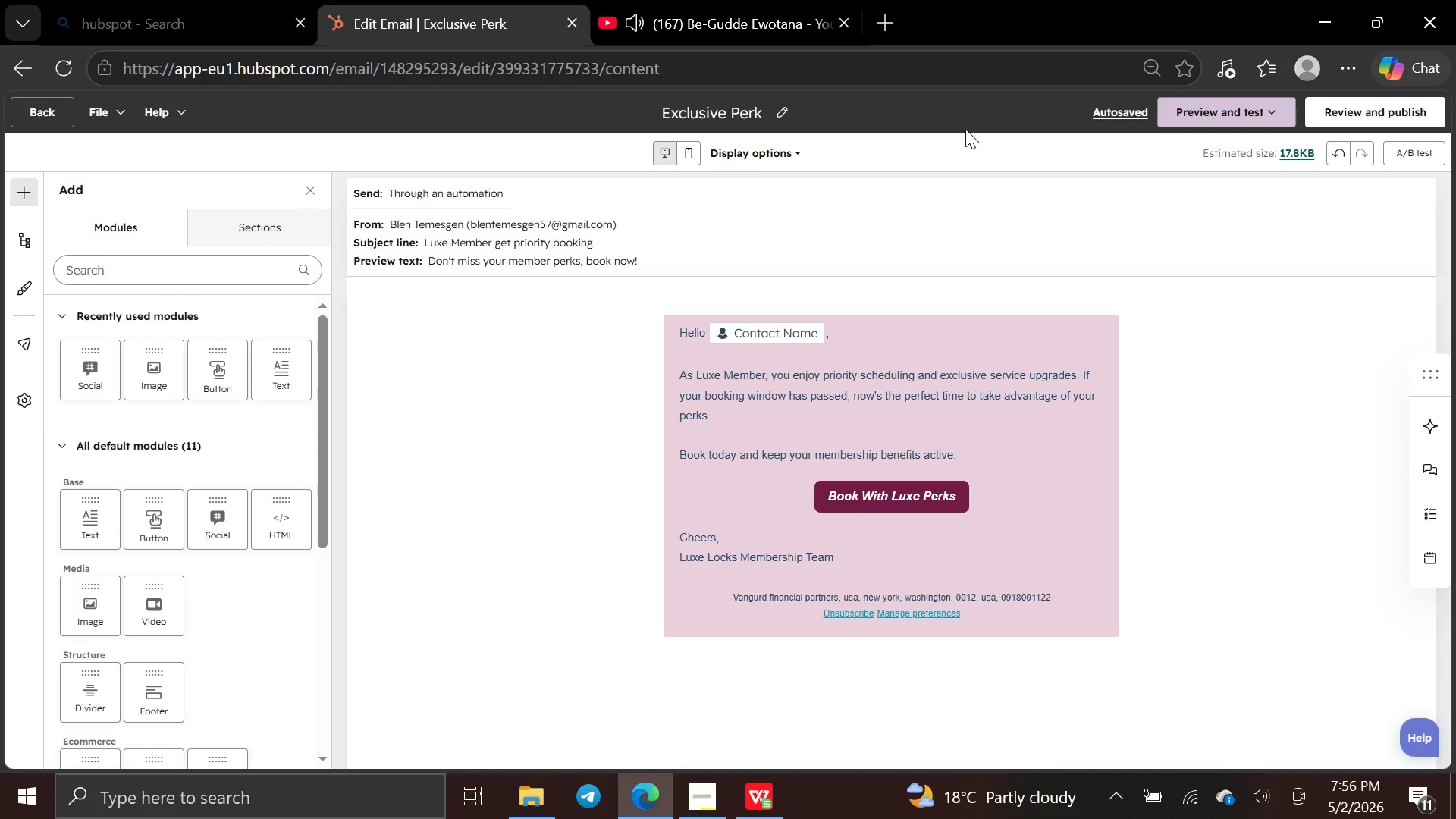 
left_click([1218, 115])
 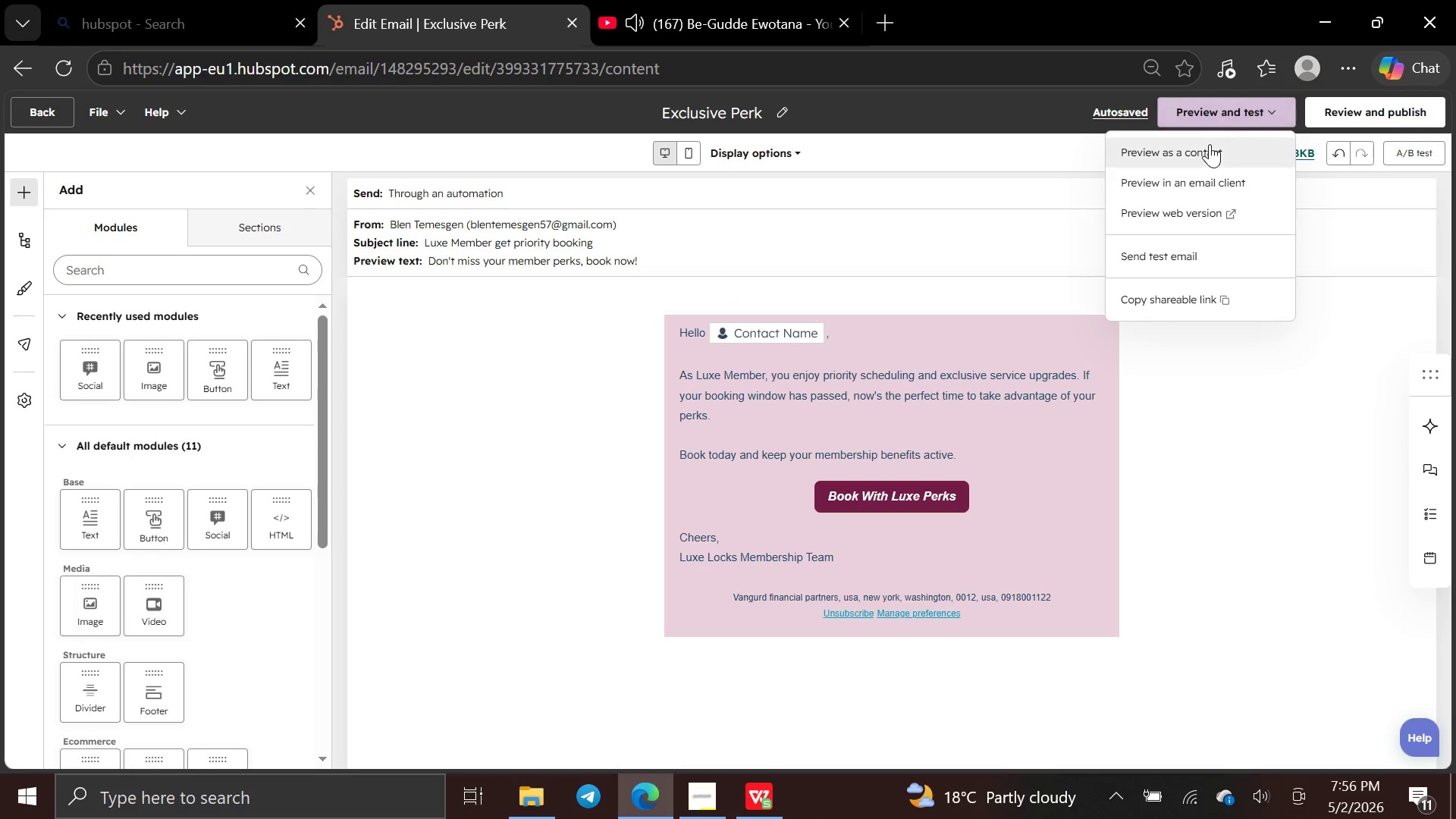 
left_click([1210, 144])
 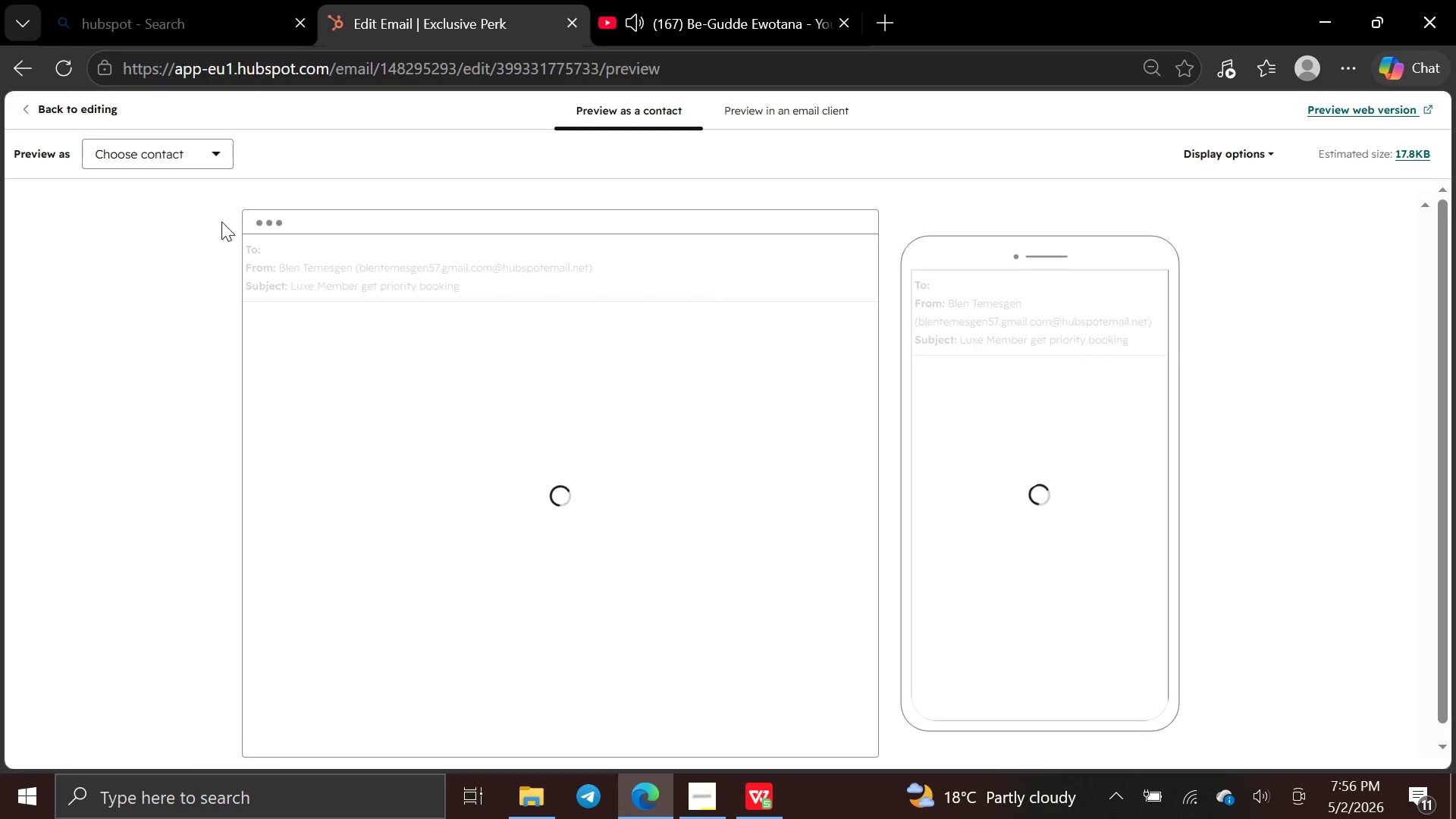 
left_click([213, 150])
 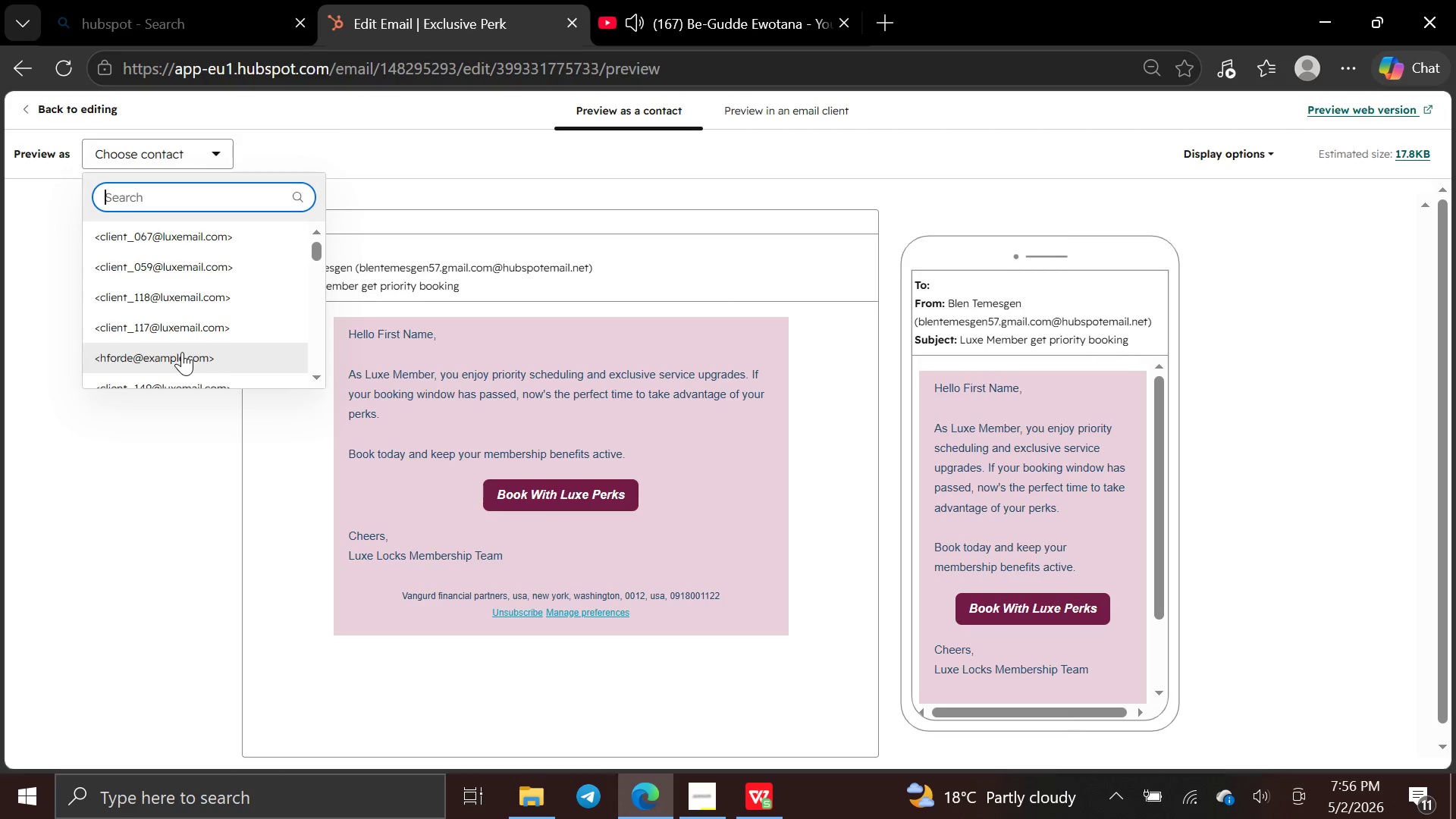 
left_click([182, 352])
 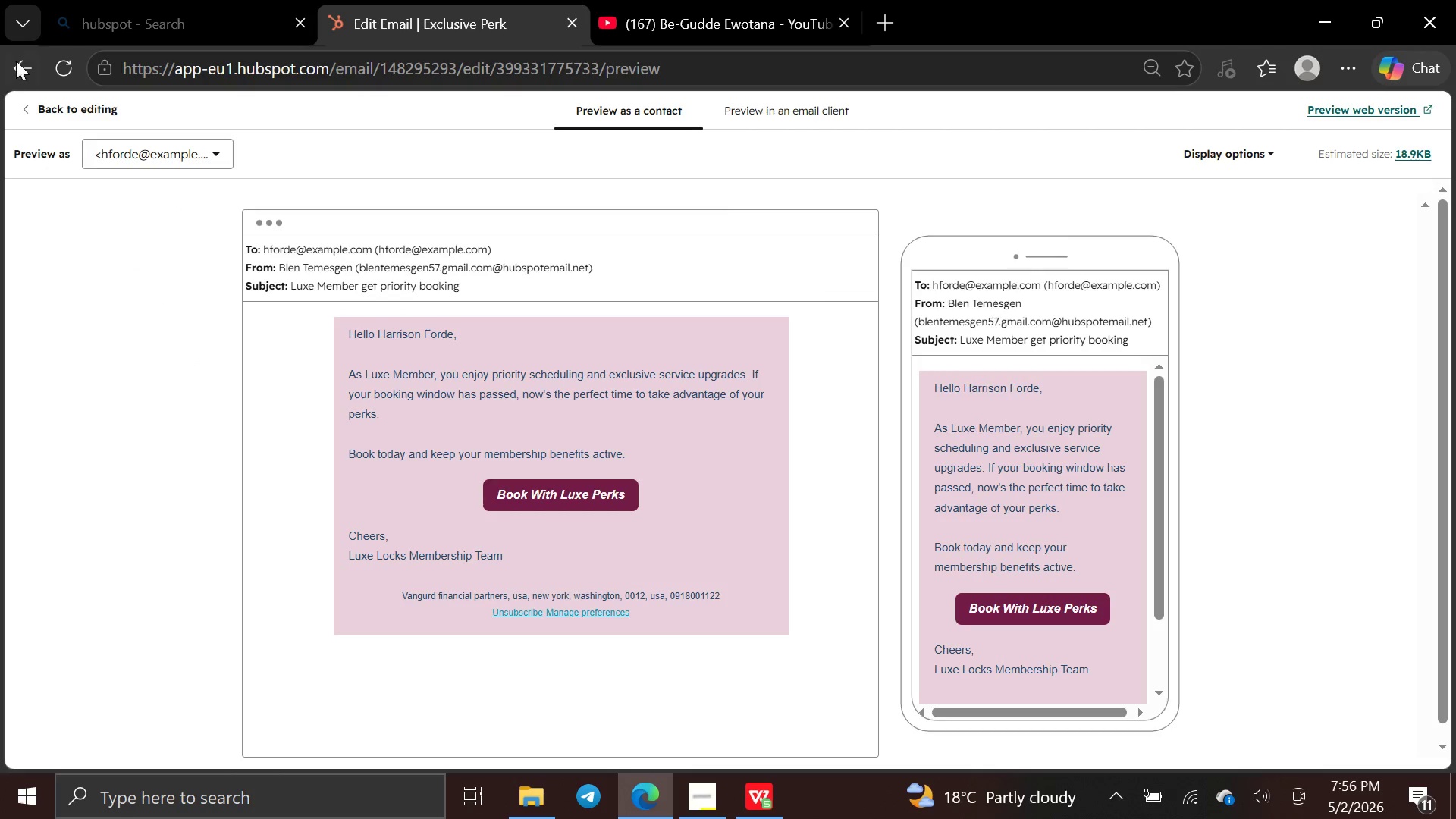 
left_click([48, 115])
 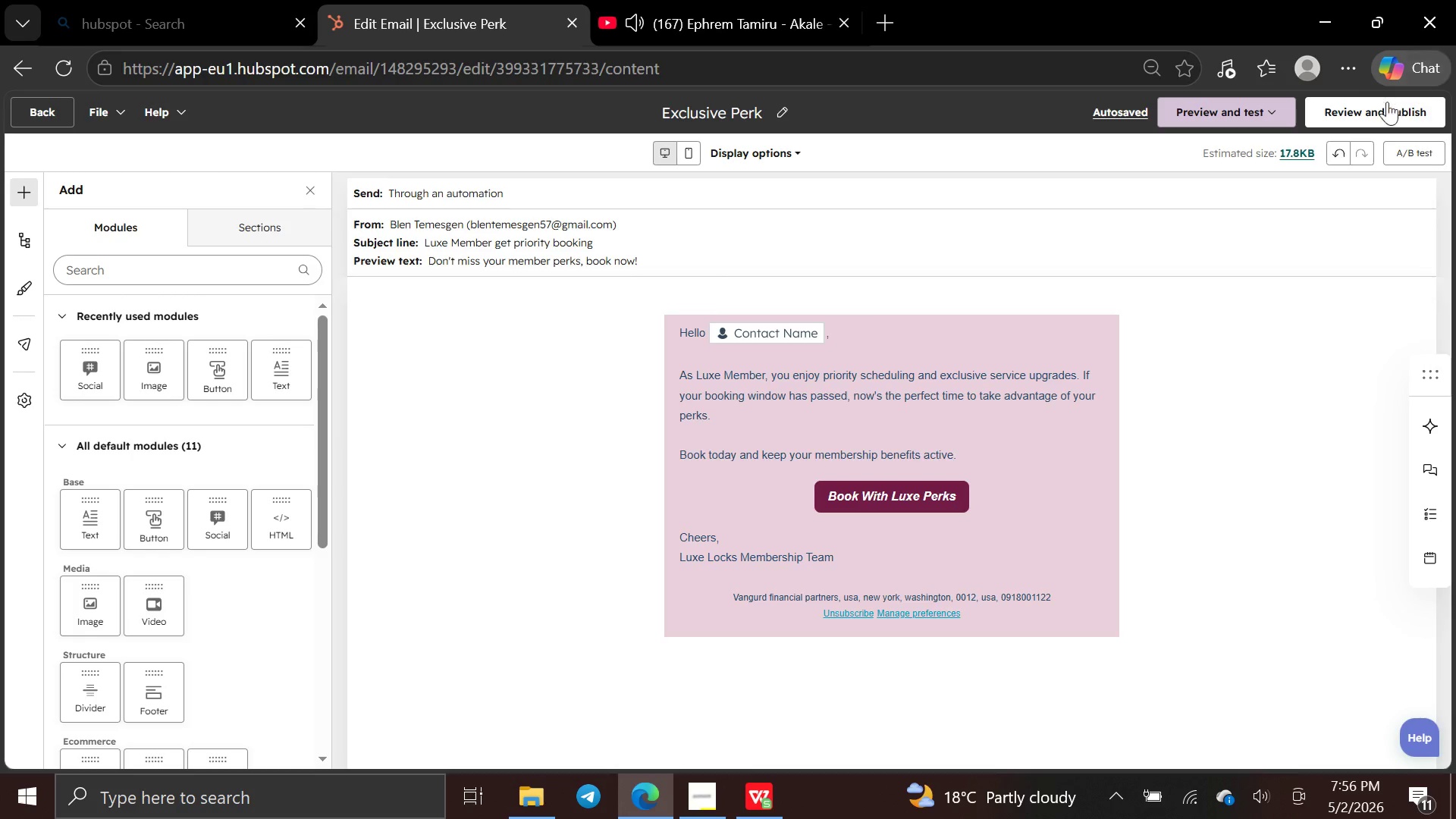 
left_click([1291, 202])
 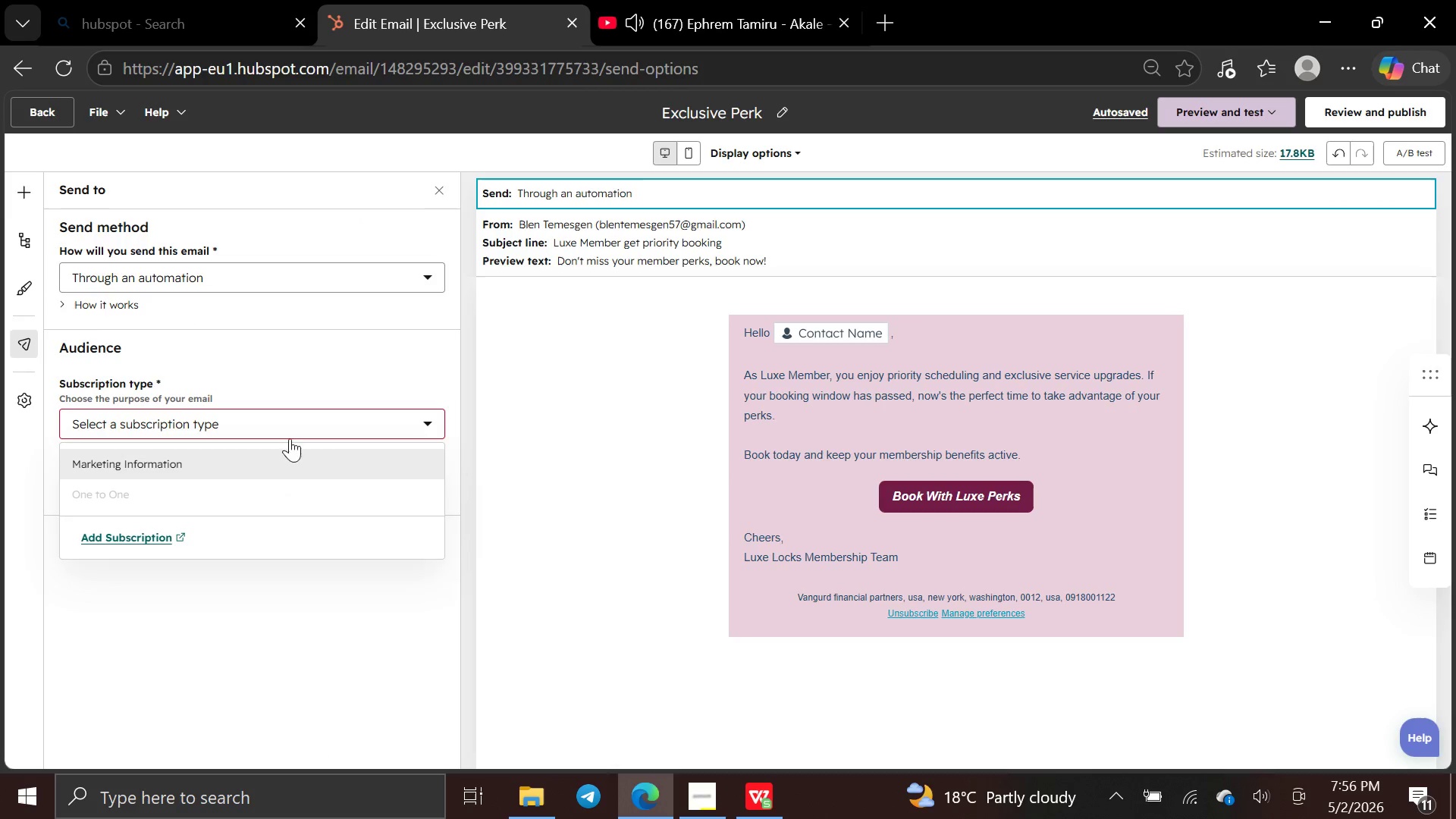 
left_click([299, 456])
 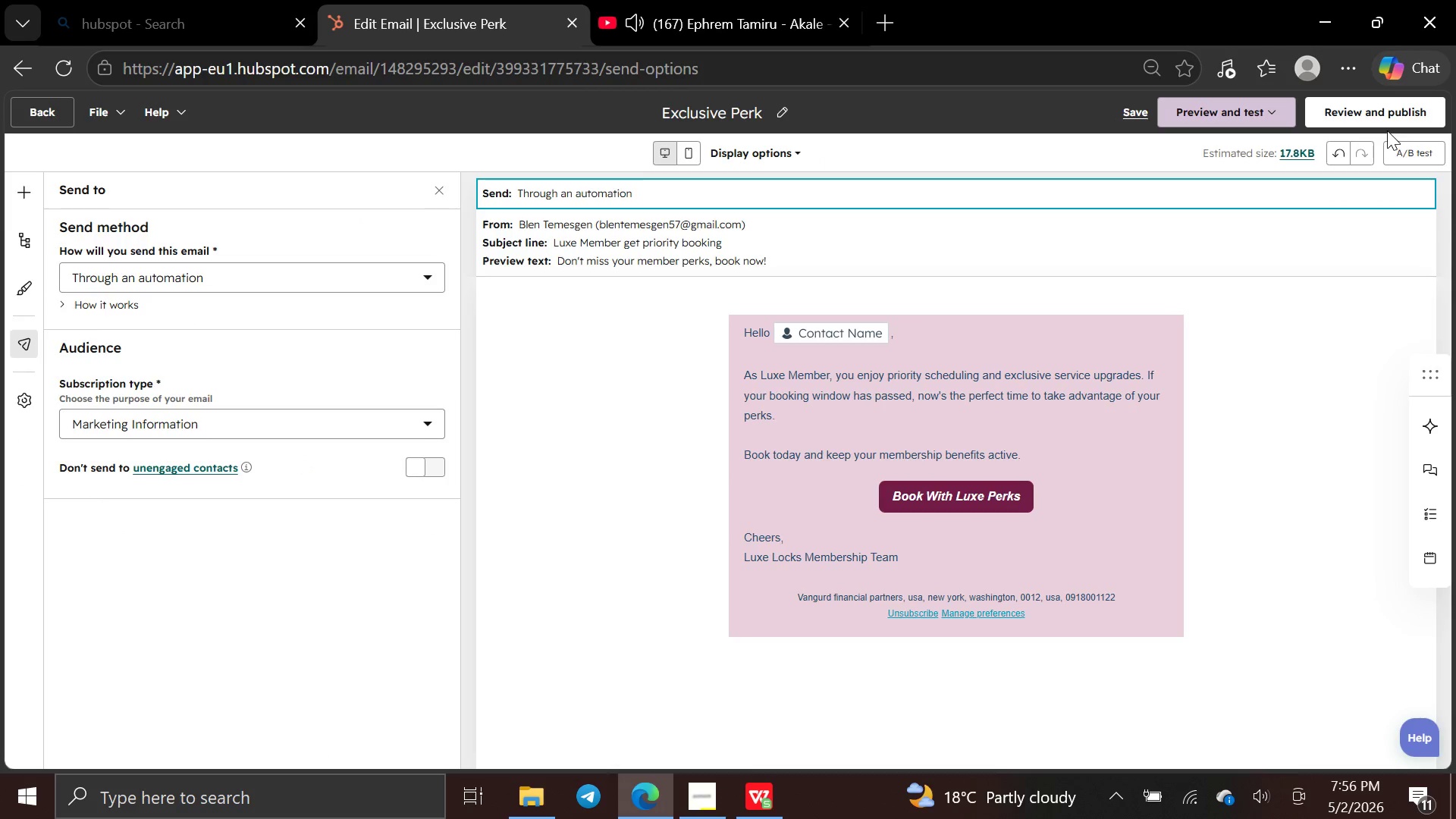 
left_click([1379, 111])
 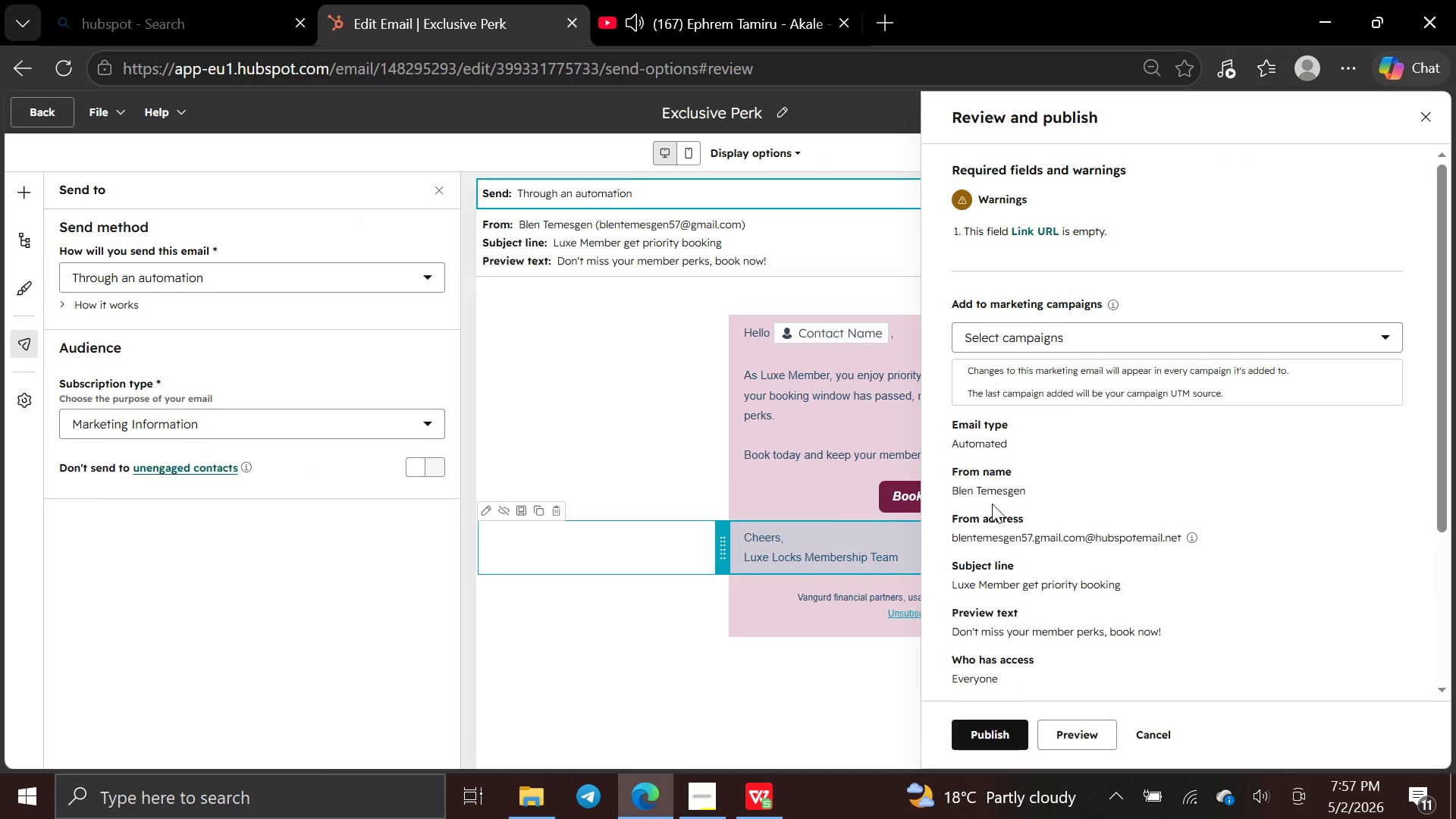 
left_click([1007, 729])
 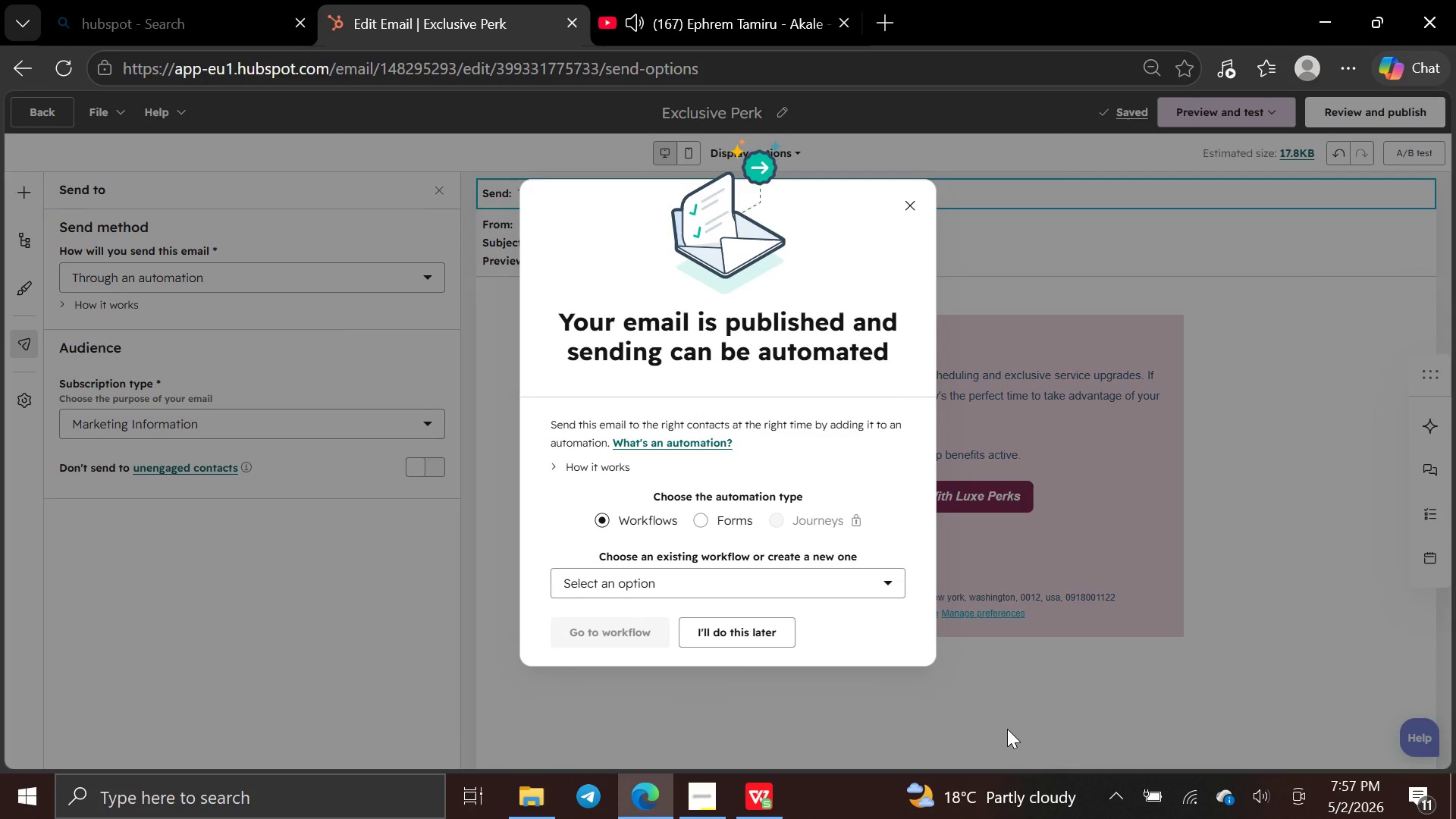 
wait(6.25)
 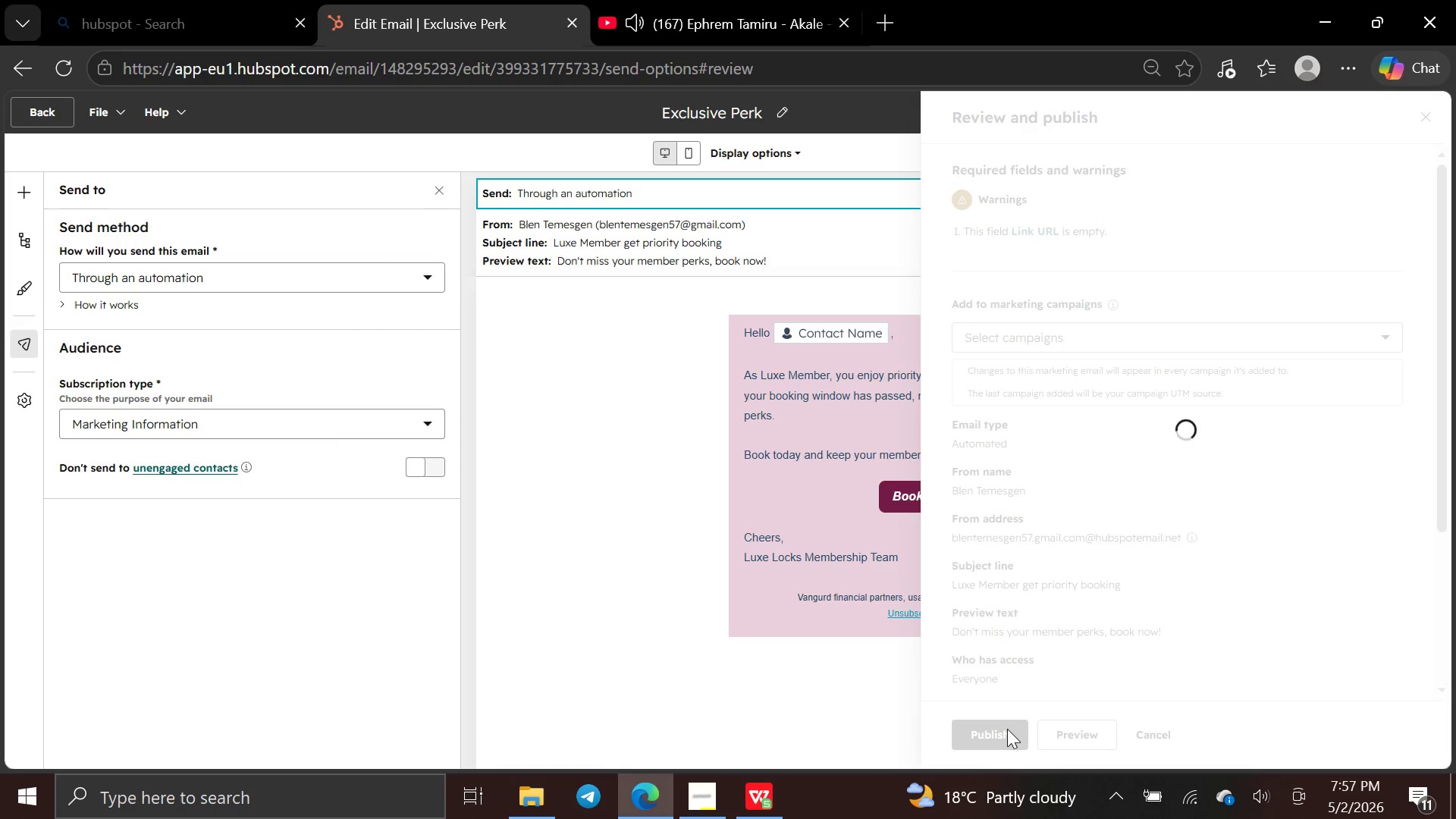 
left_click([721, 643])
 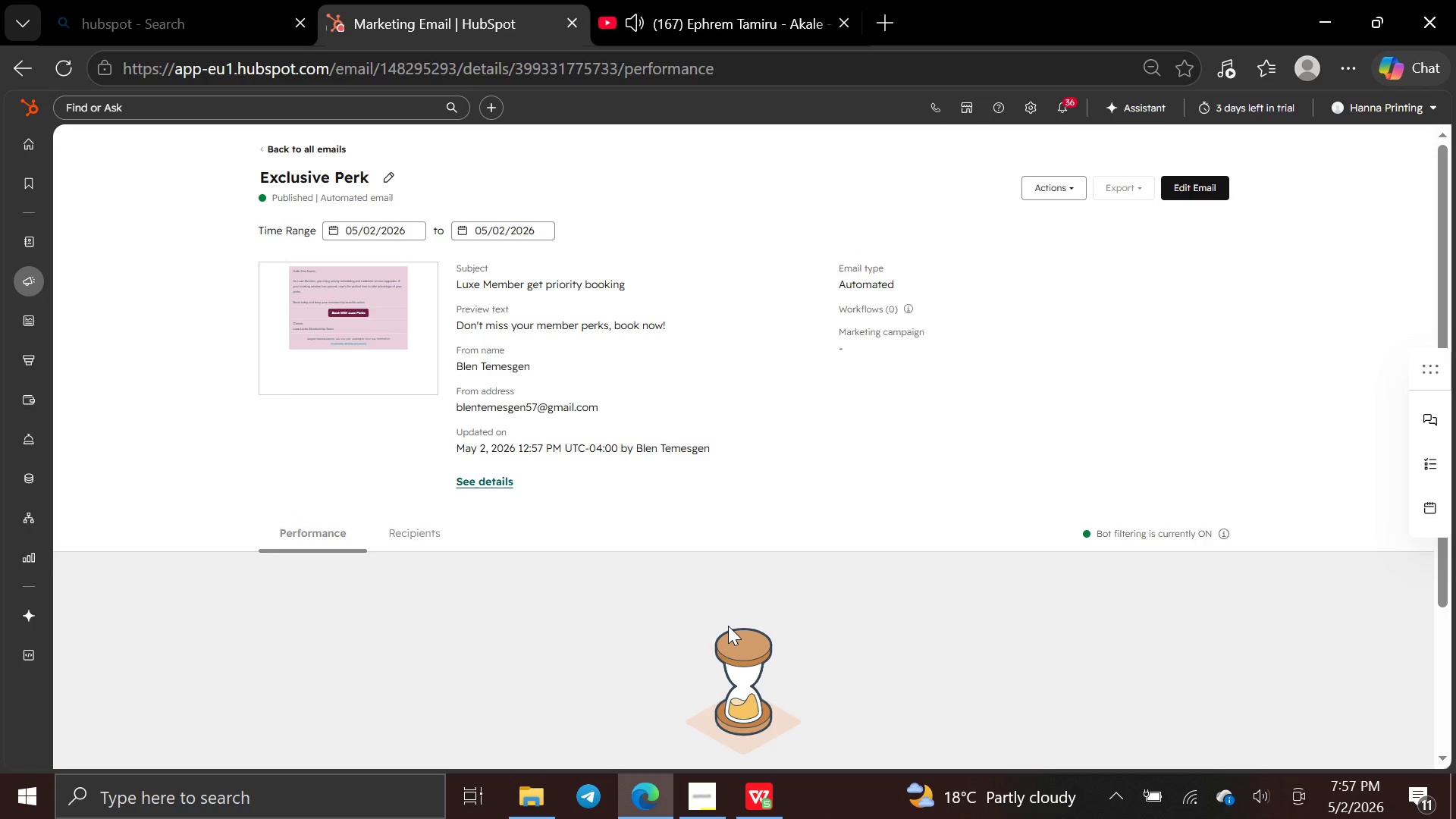 
wait(12.78)
 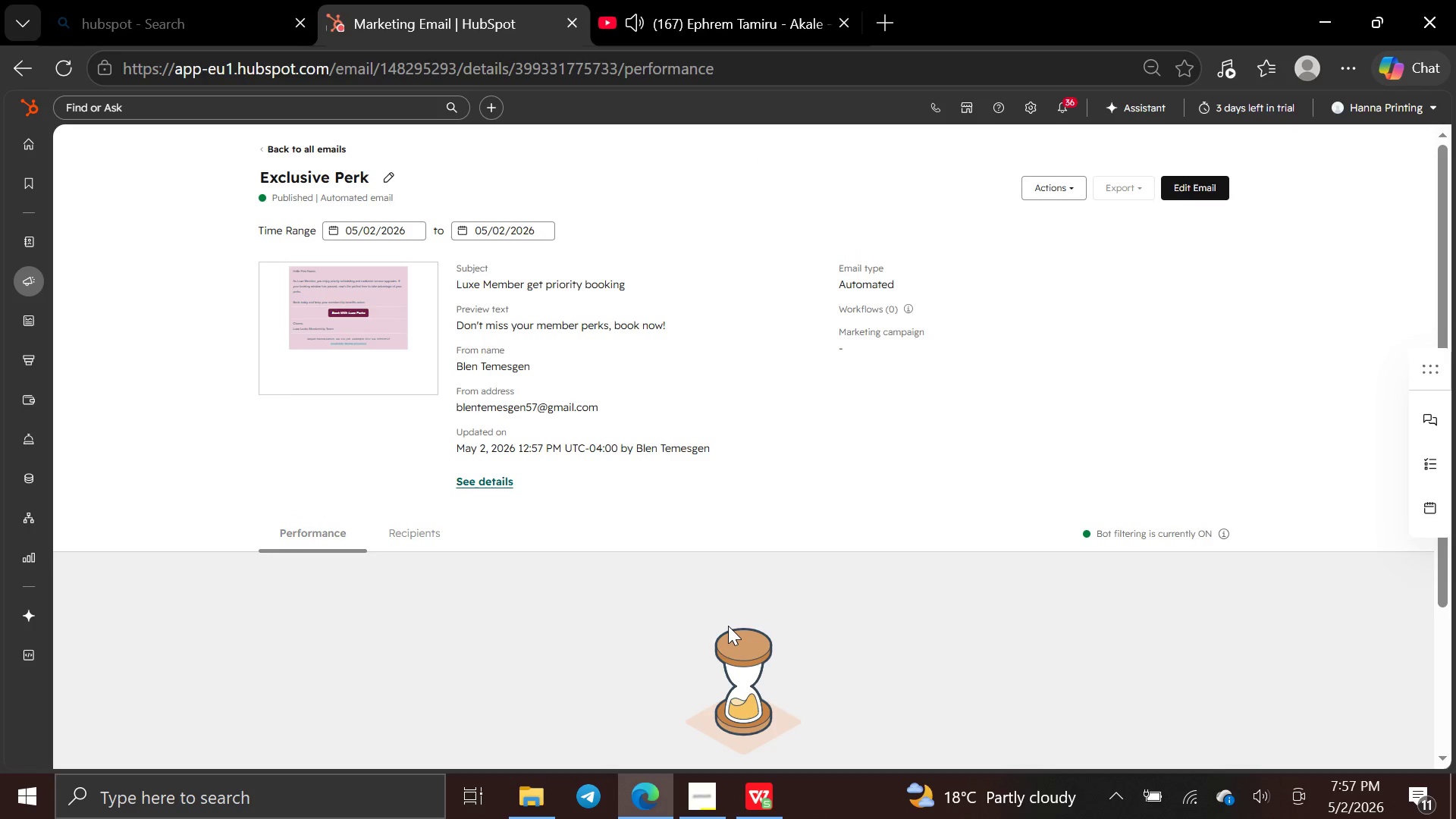 
left_click([278, 147])
 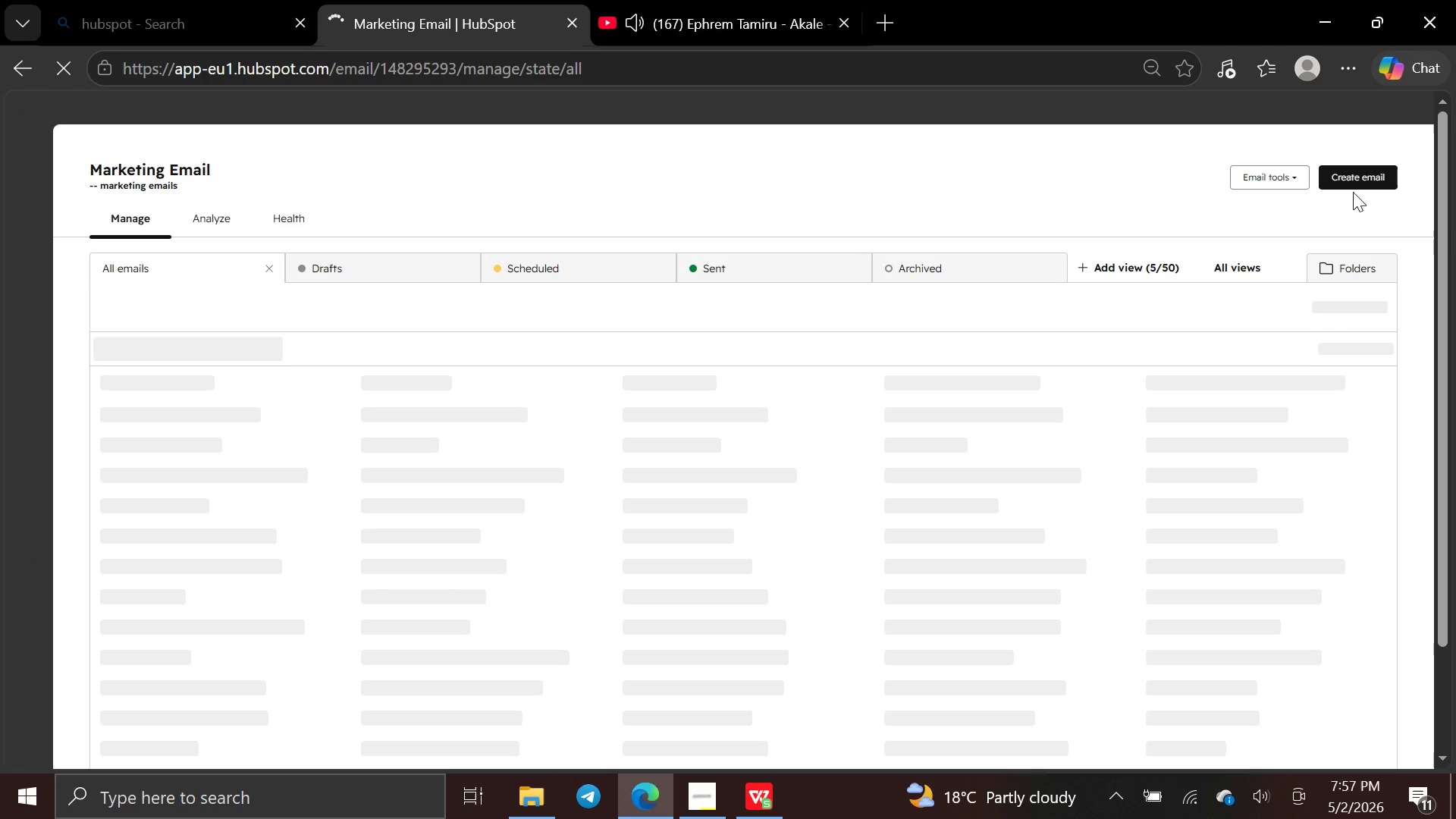 
left_click([1349, 178])
 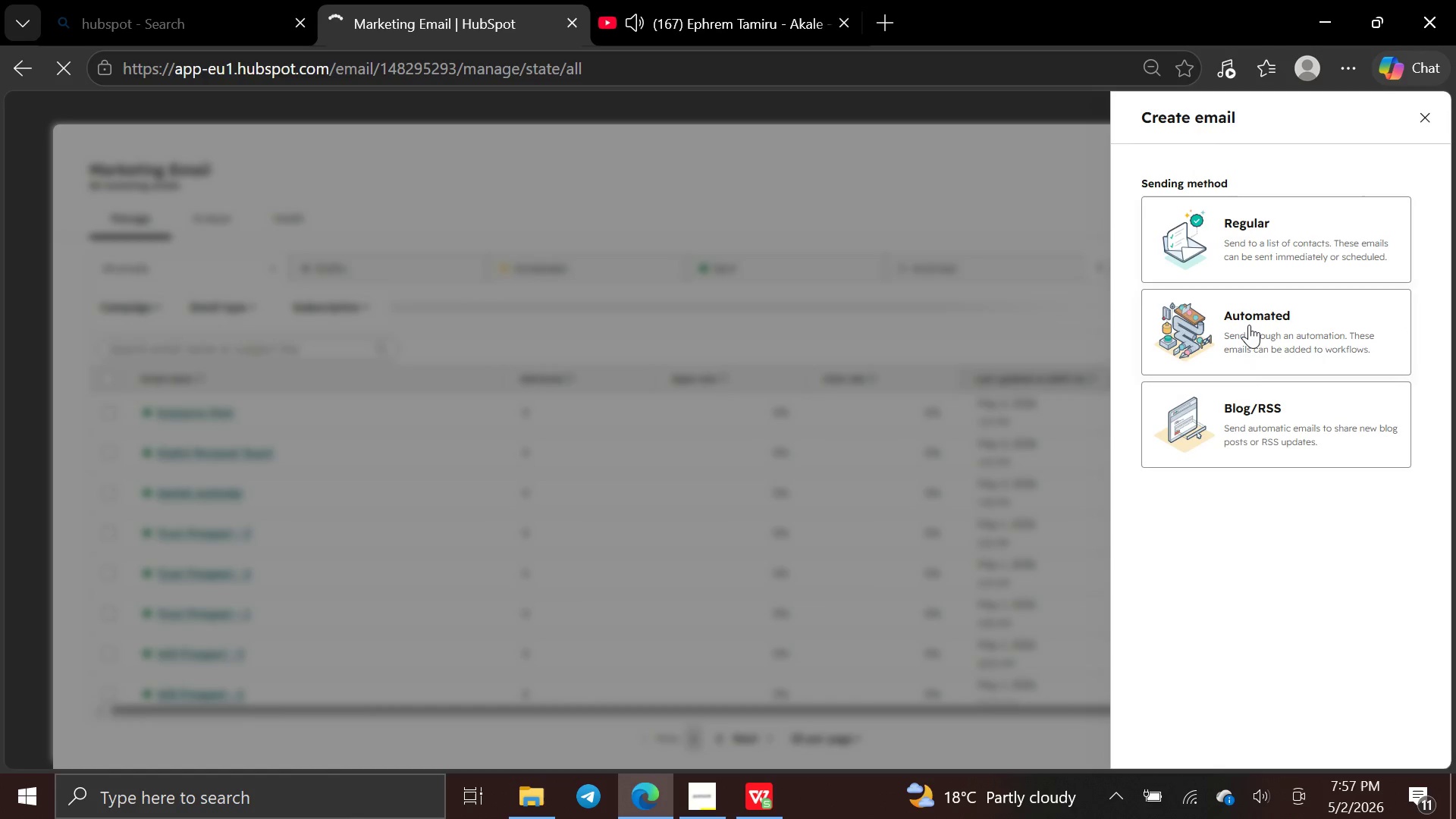 
left_click([1247, 325])
 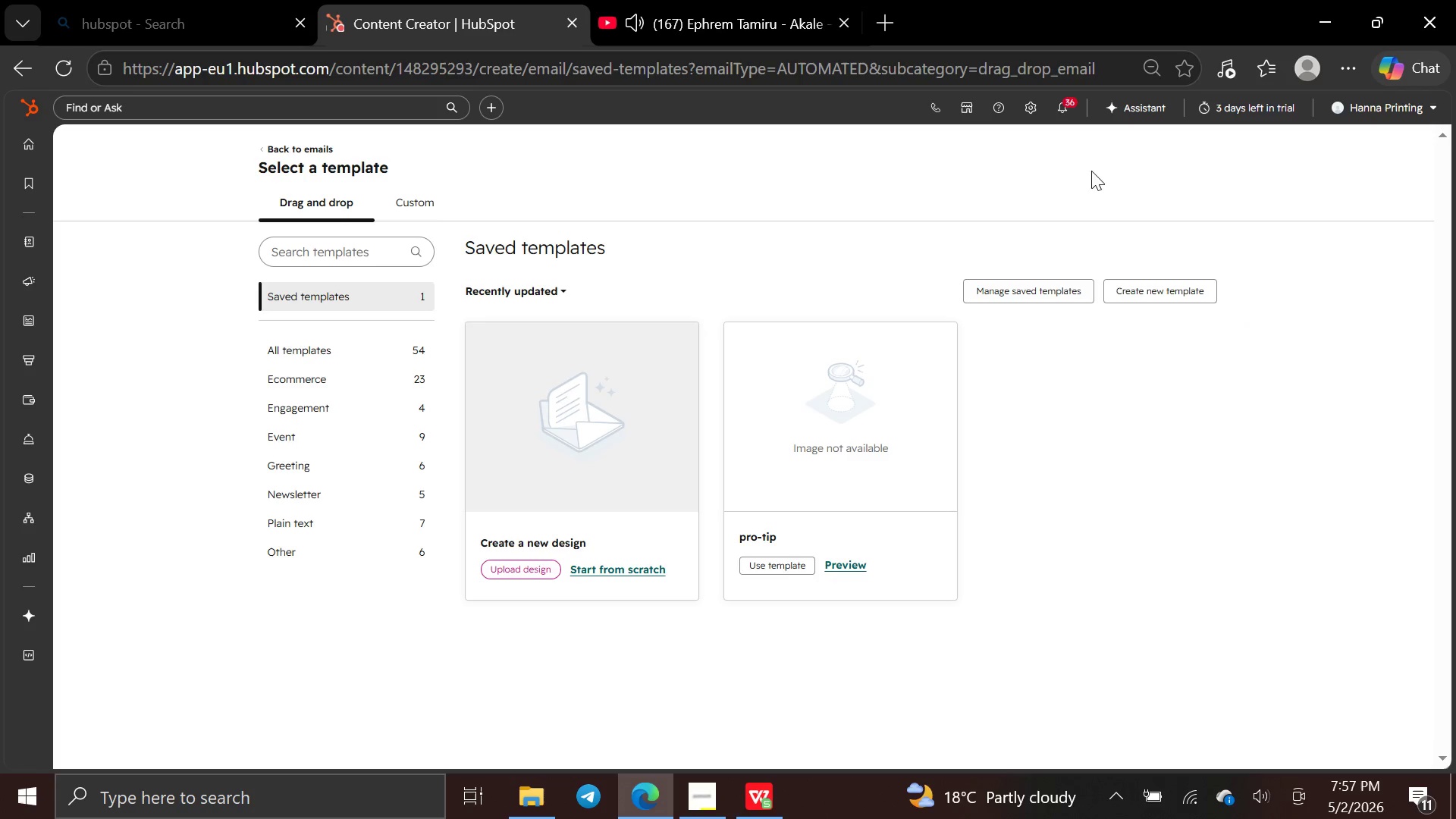 
left_click([644, 570])
 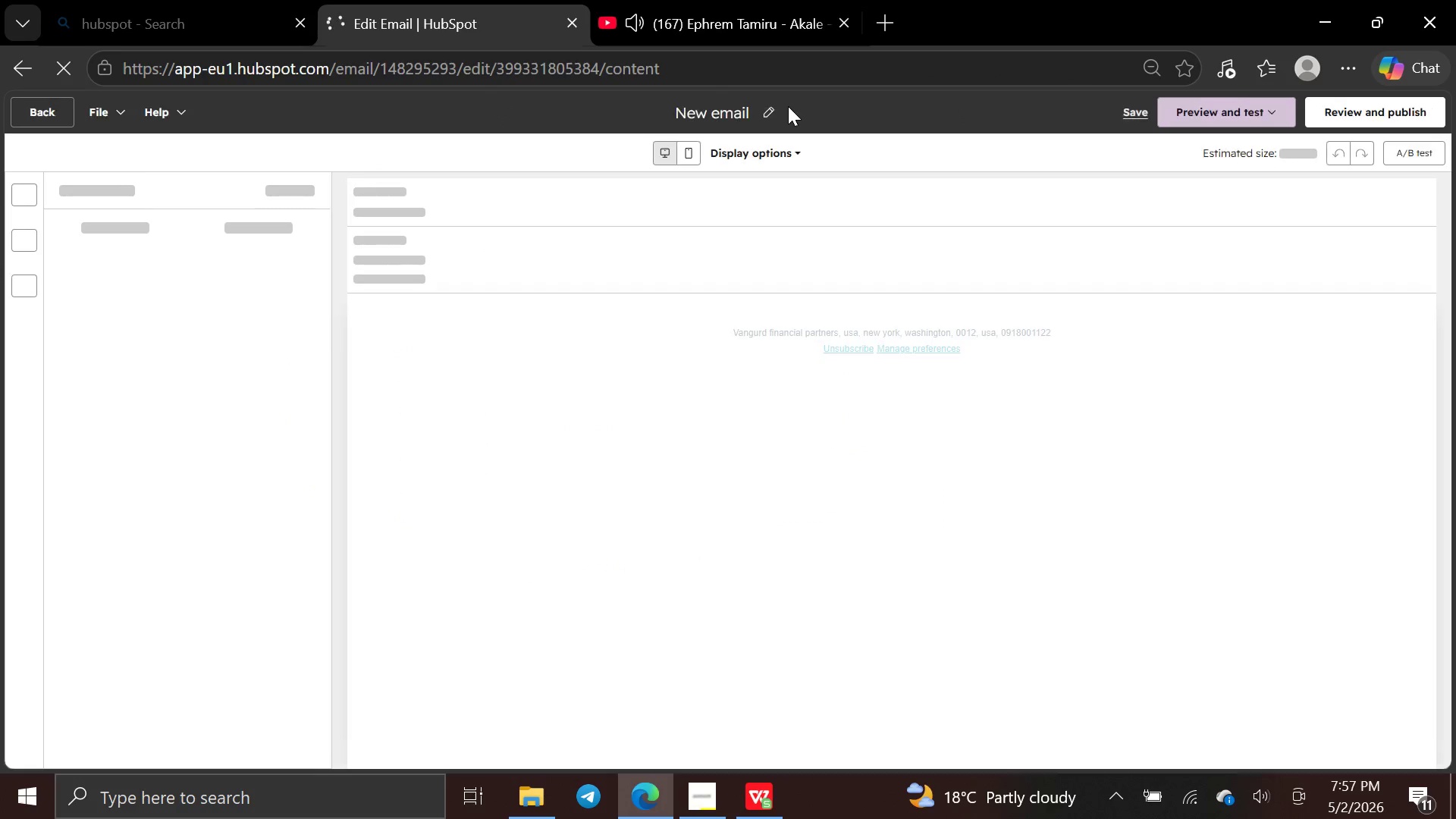 
left_click([762, 111])
 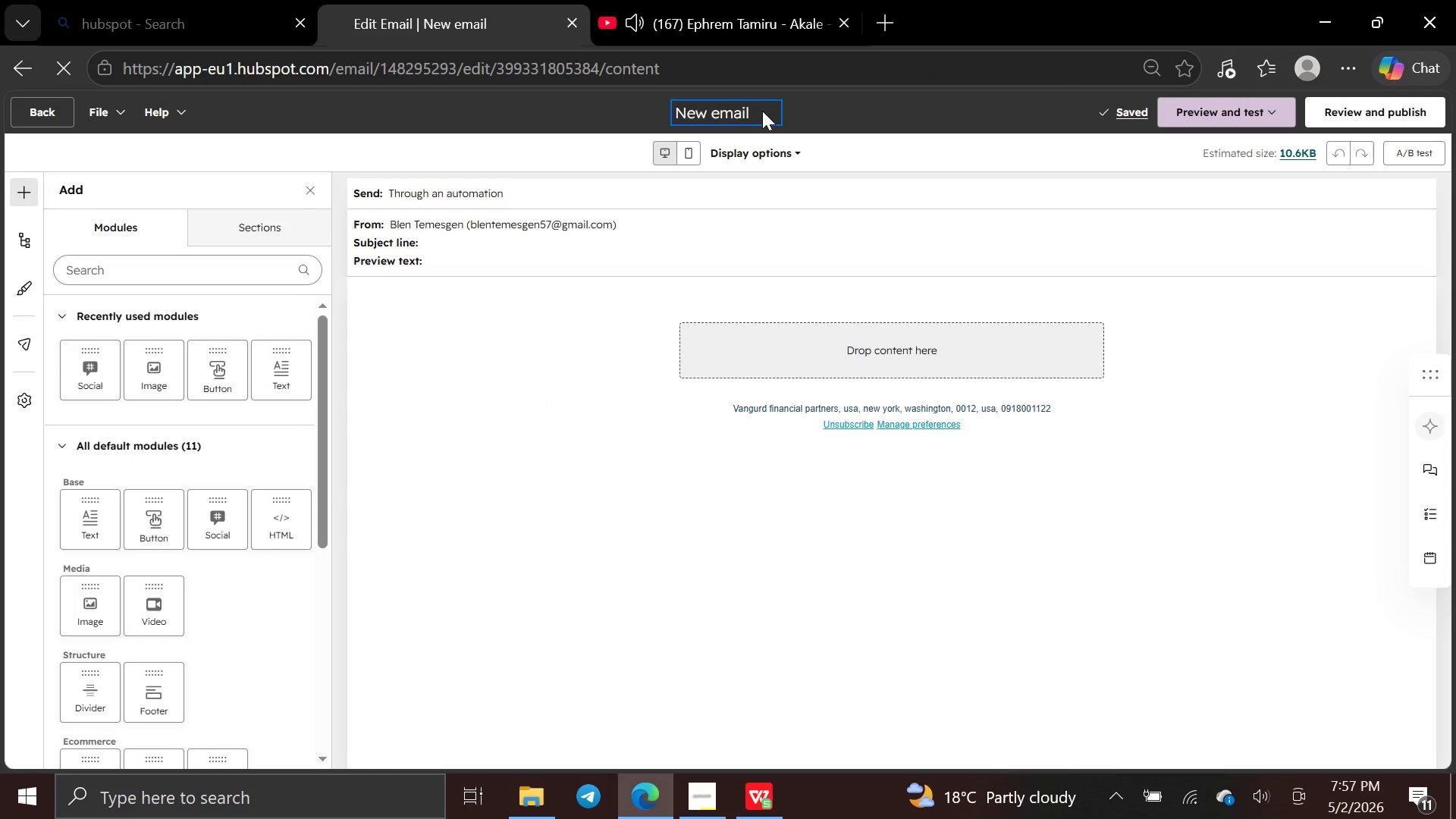 
hold_key(key=Backspace, duration=0.86)
 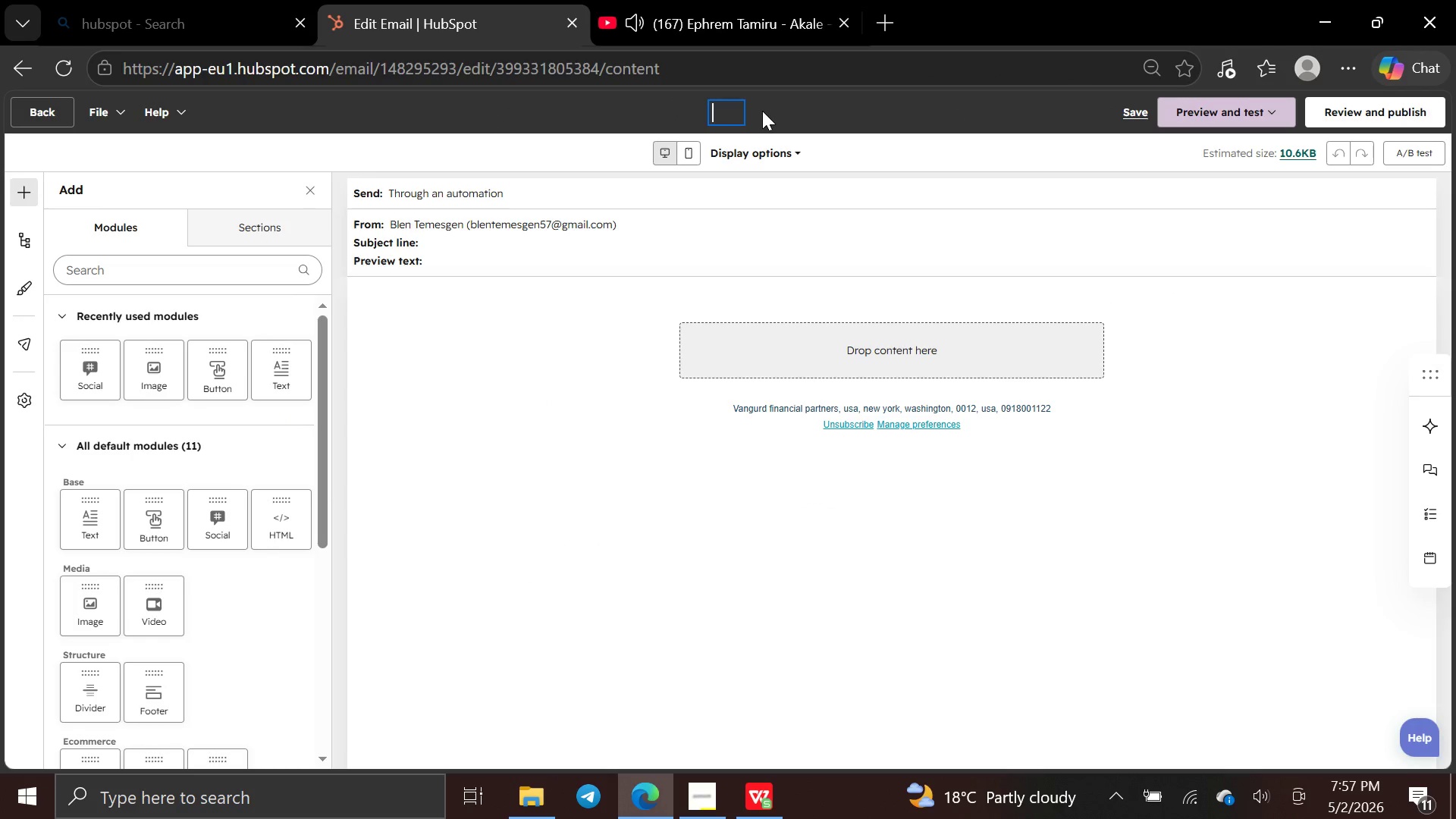 
type(Final Chance)
 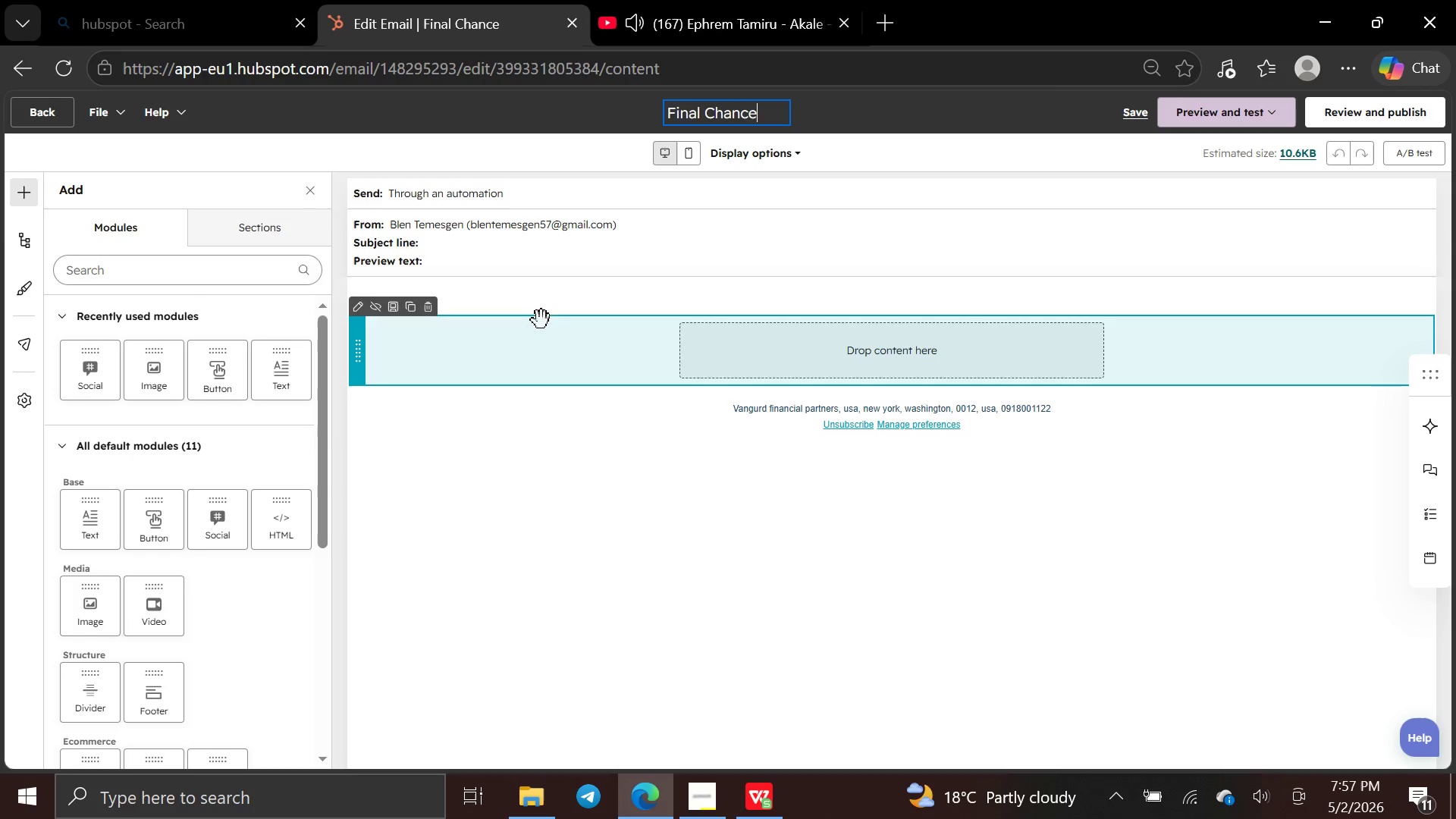 
left_click([590, 245])
 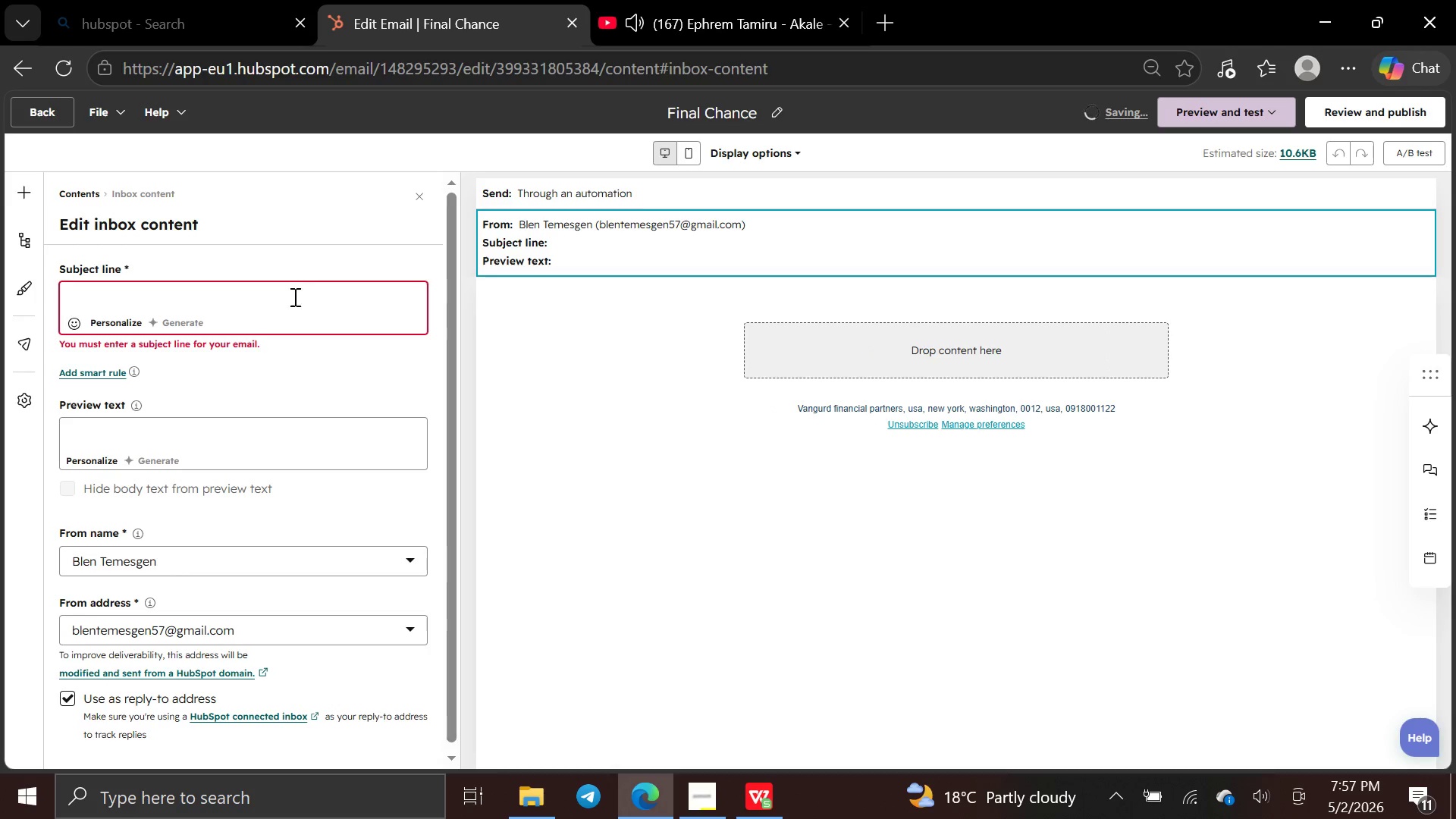 
left_click([285, 314])
 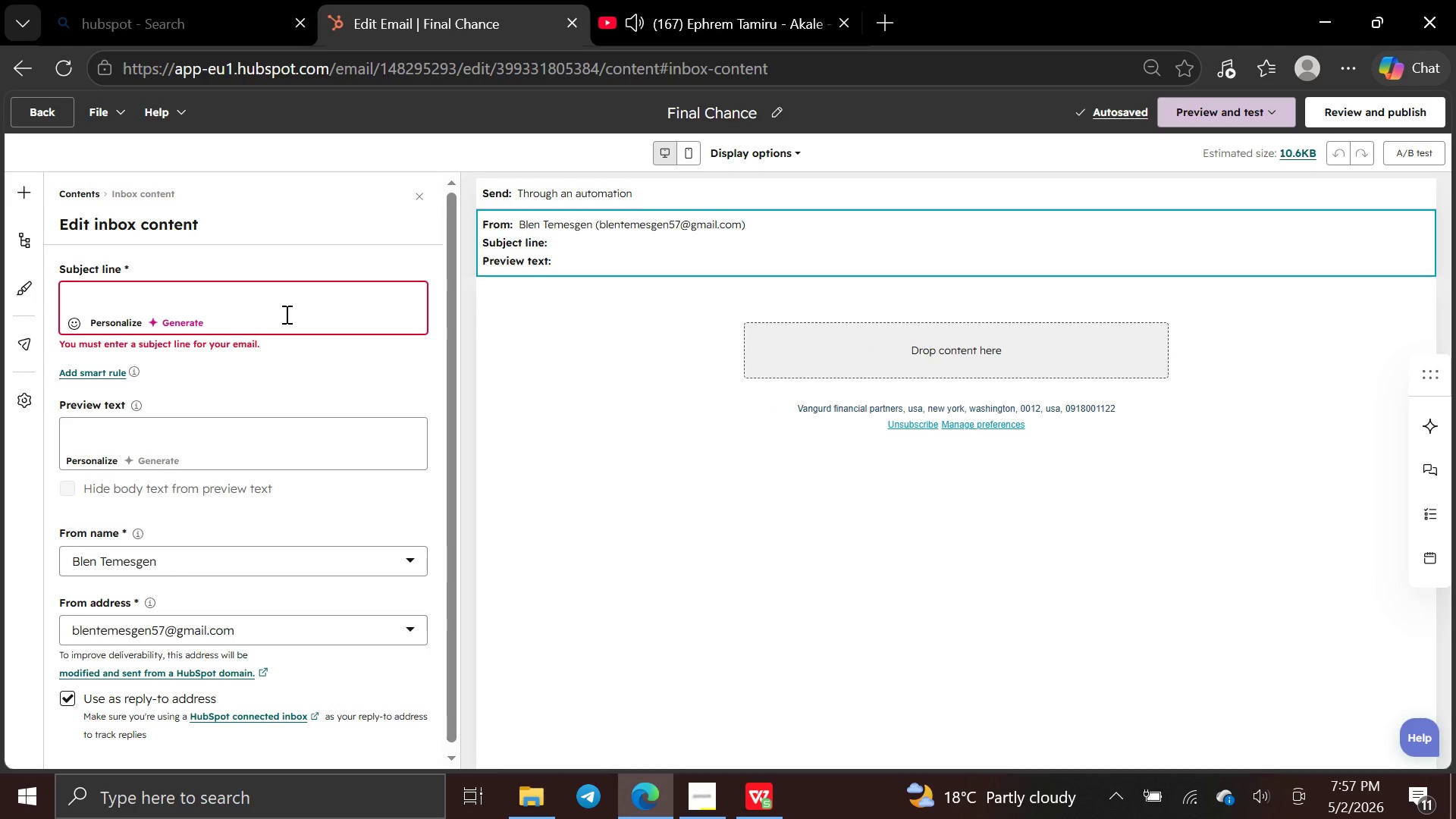 
type(Last Chance to re-book before we open your slot)
 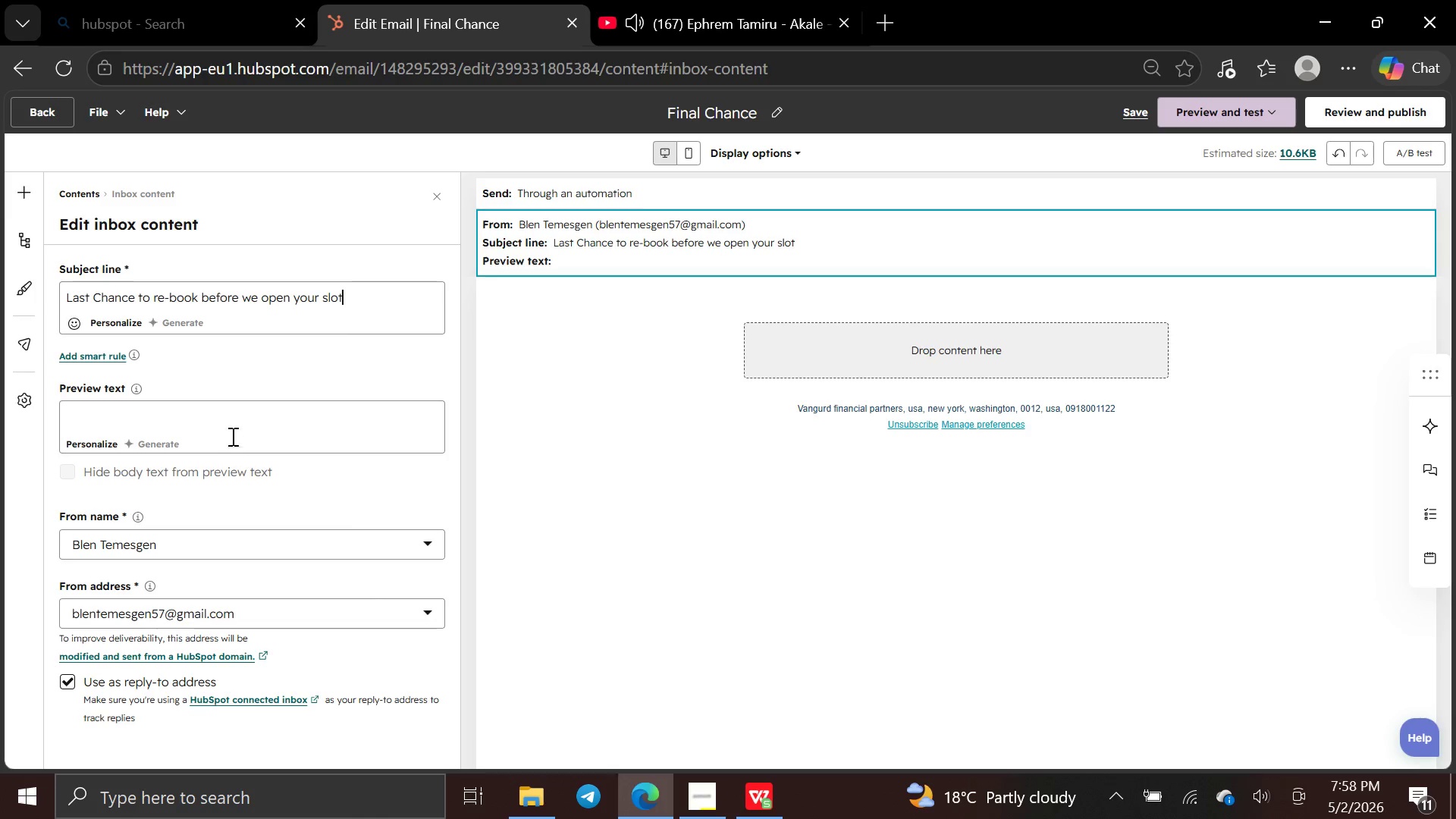 
left_click([240, 423])
 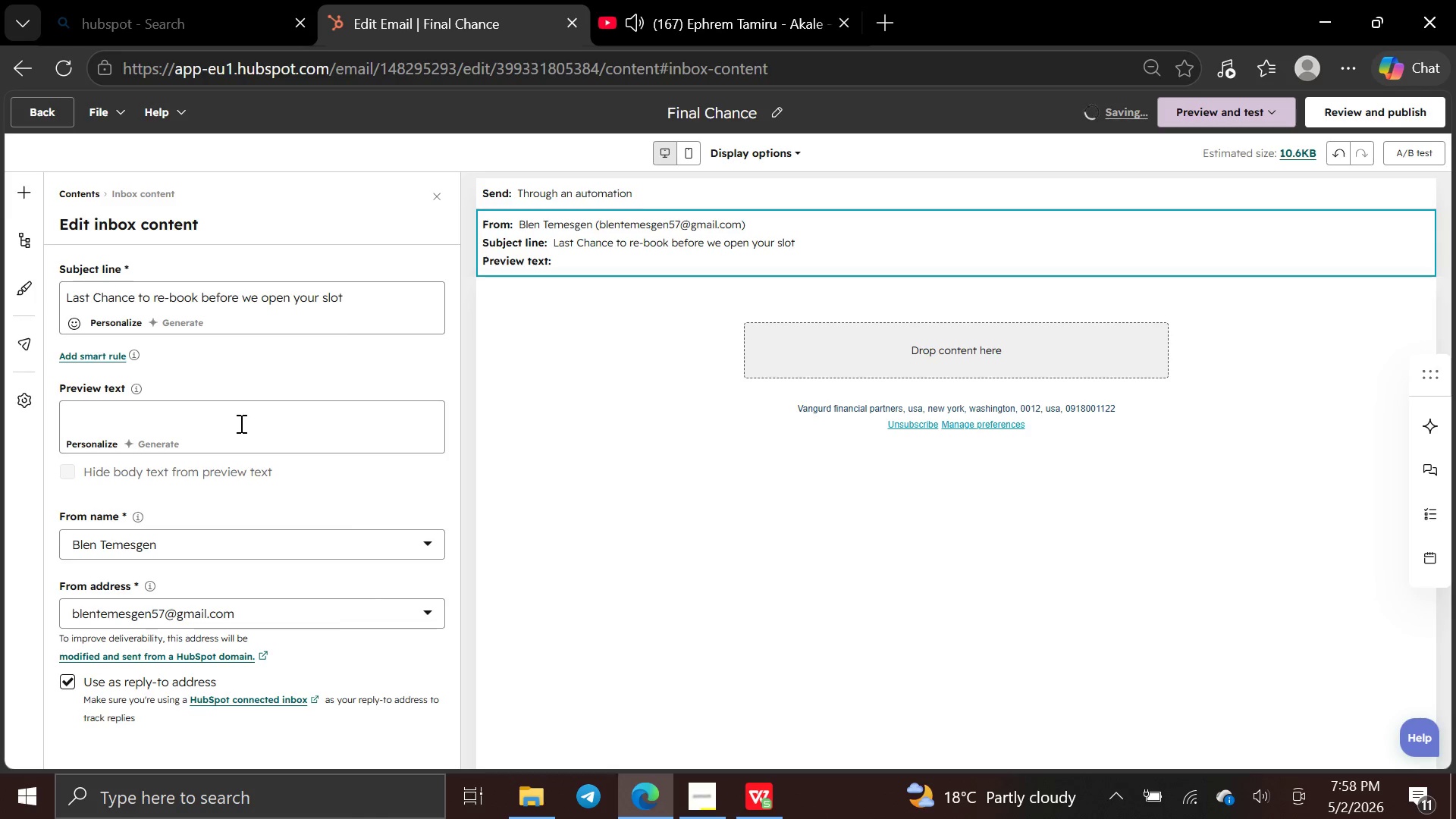 
type(Secure your pref)
 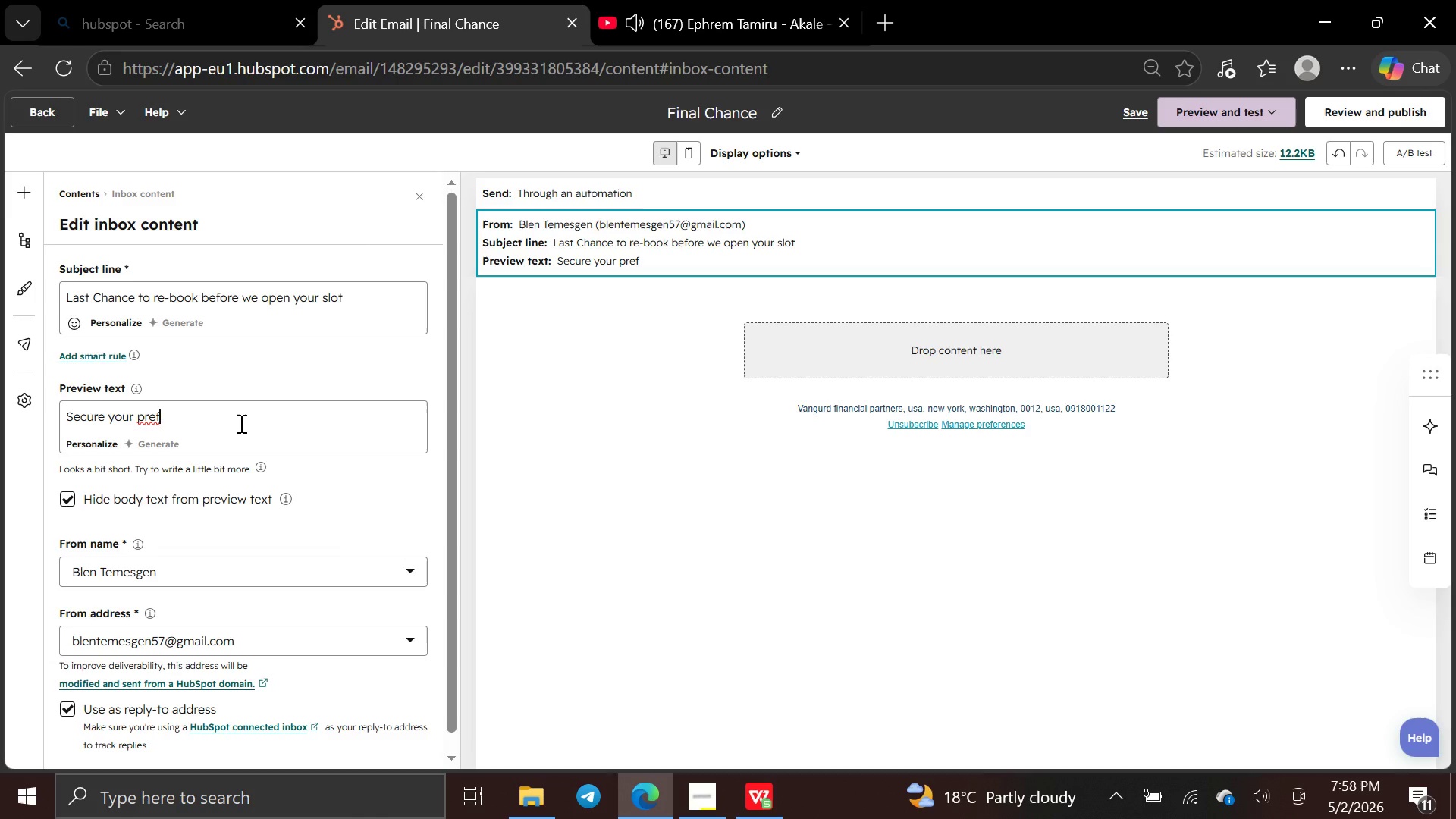 
type(erred stylist before the calender resets)
 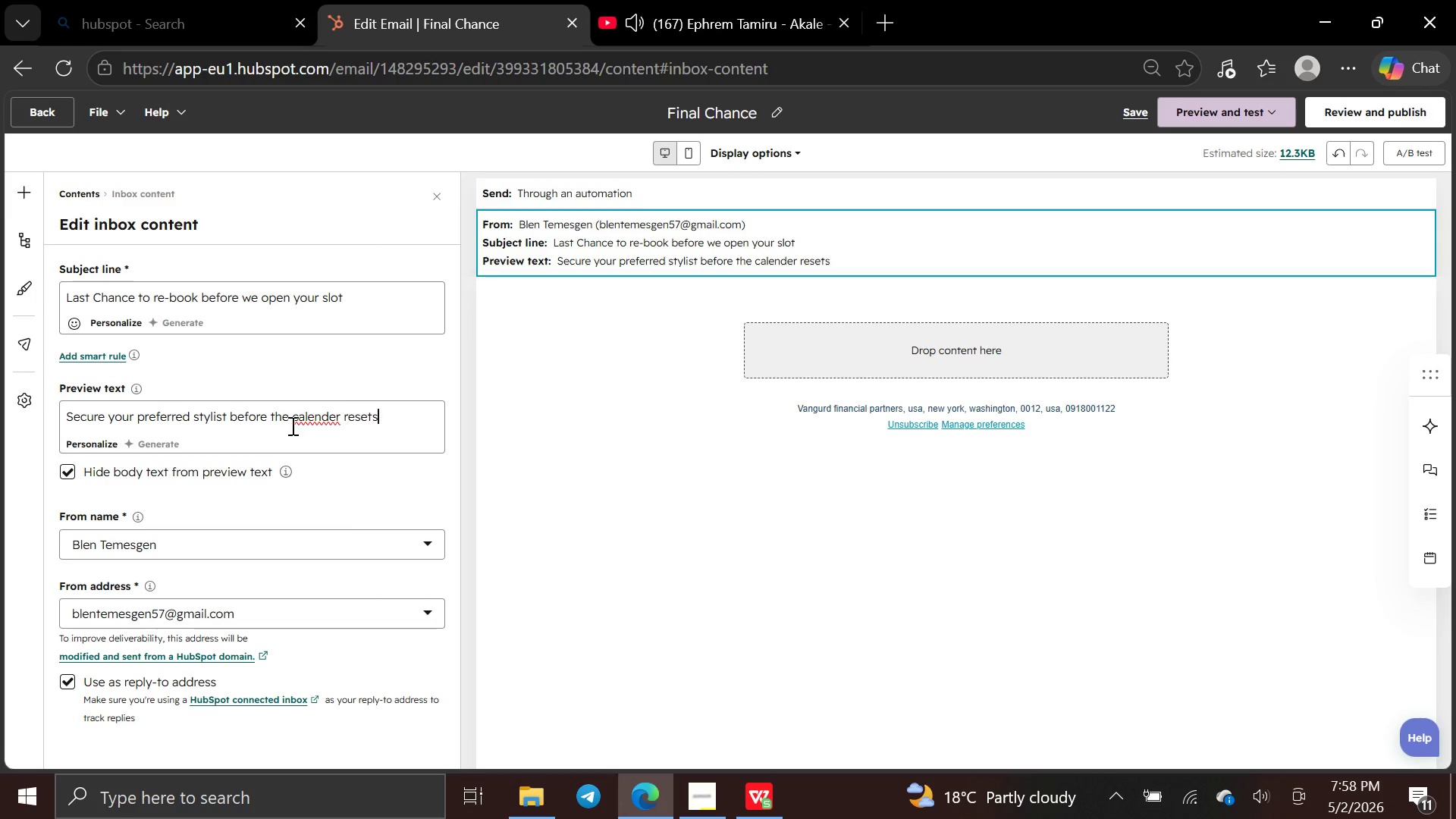 
left_click([317, 420])
 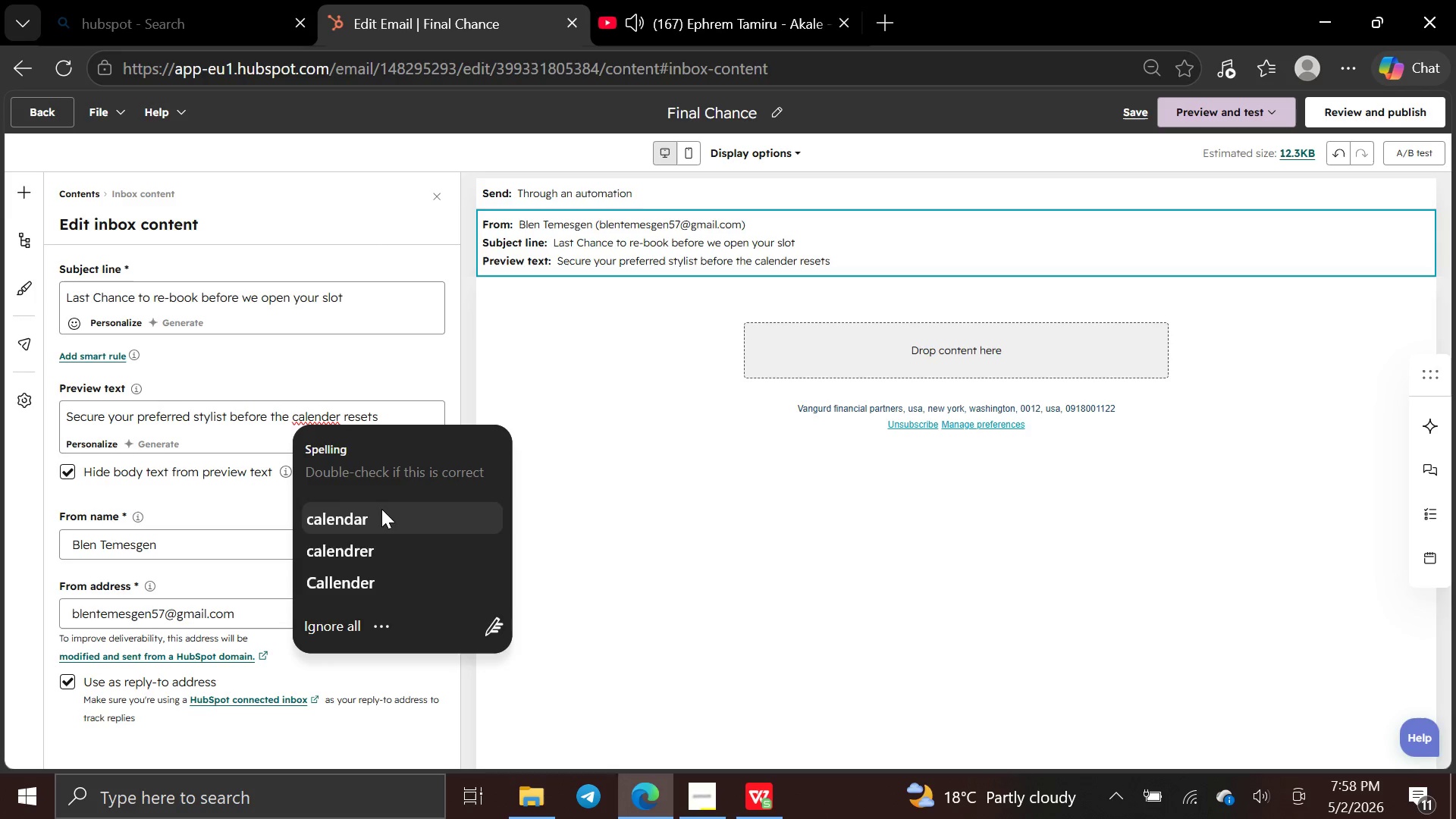 
left_click([381, 510])
 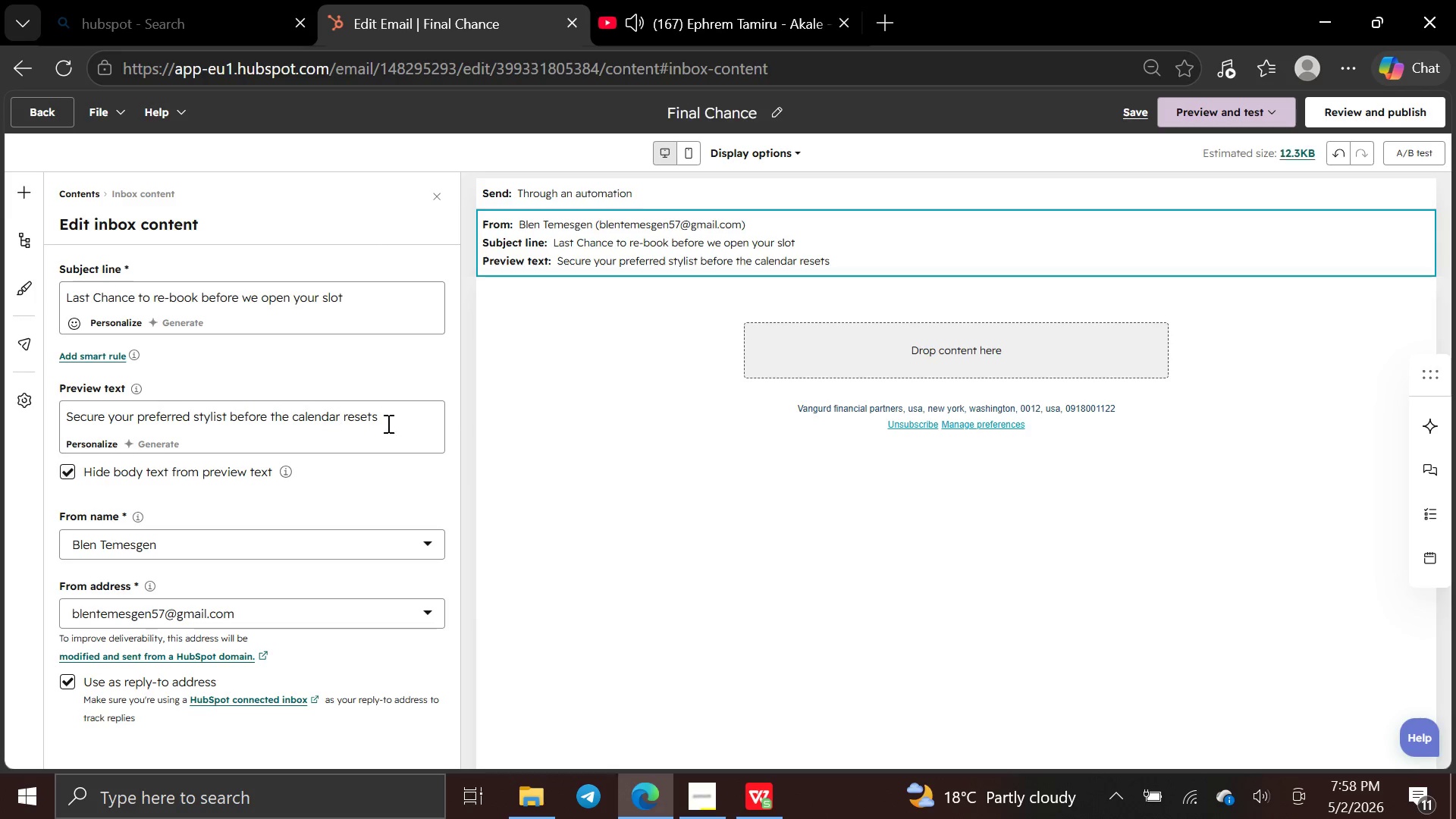 
left_click([383, 421])
 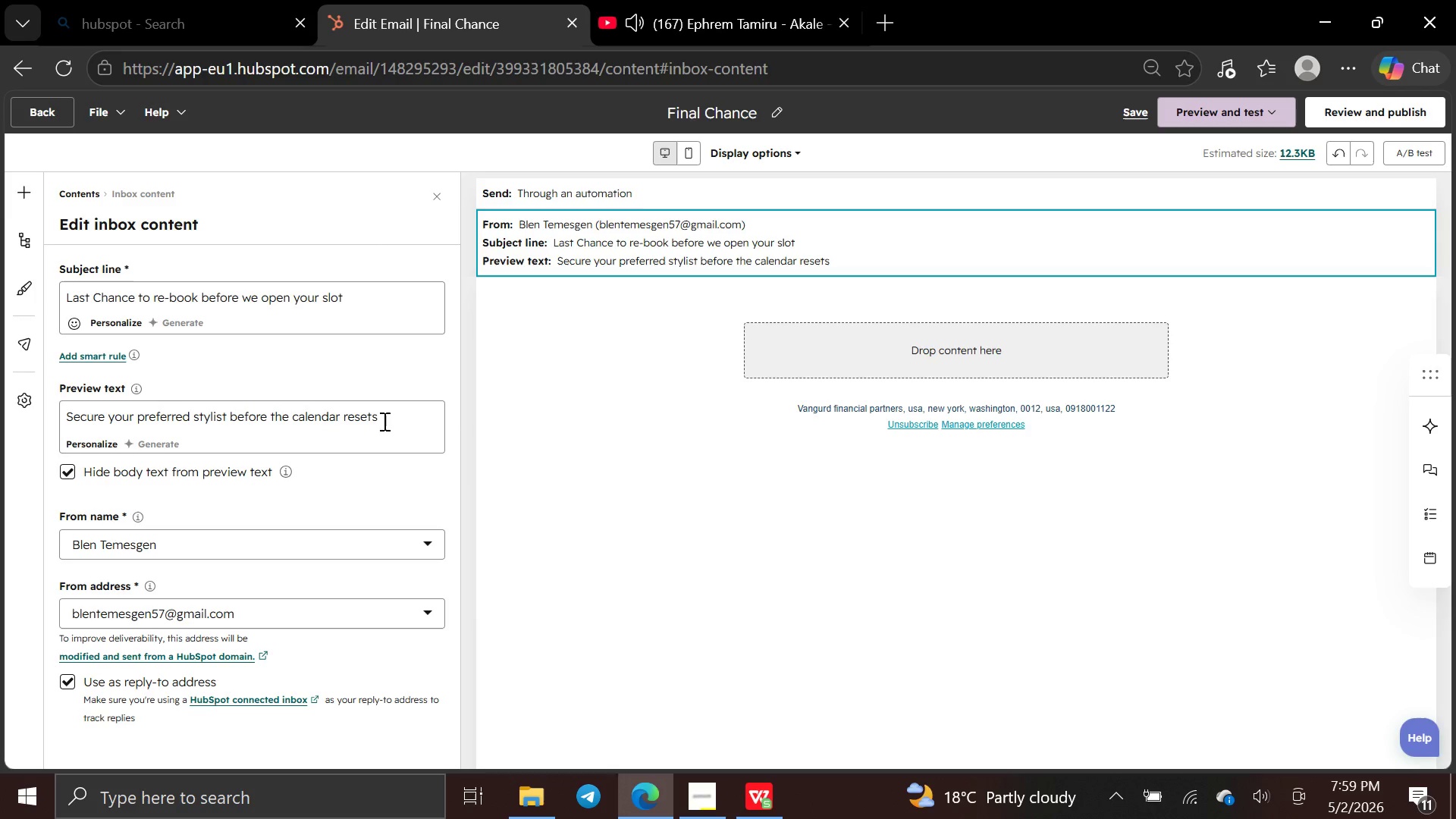 
key(Period)
 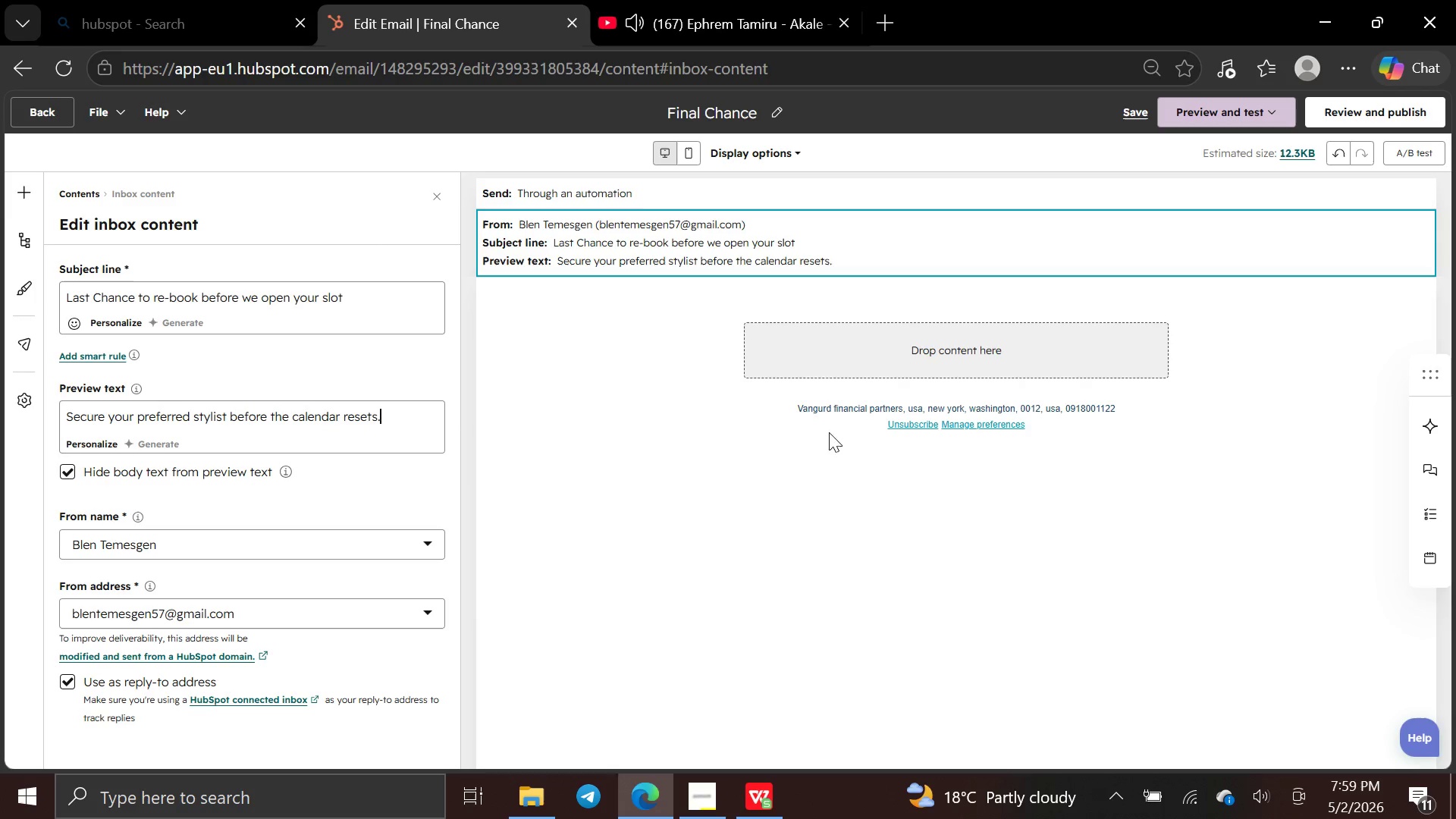 
left_click([824, 316])
 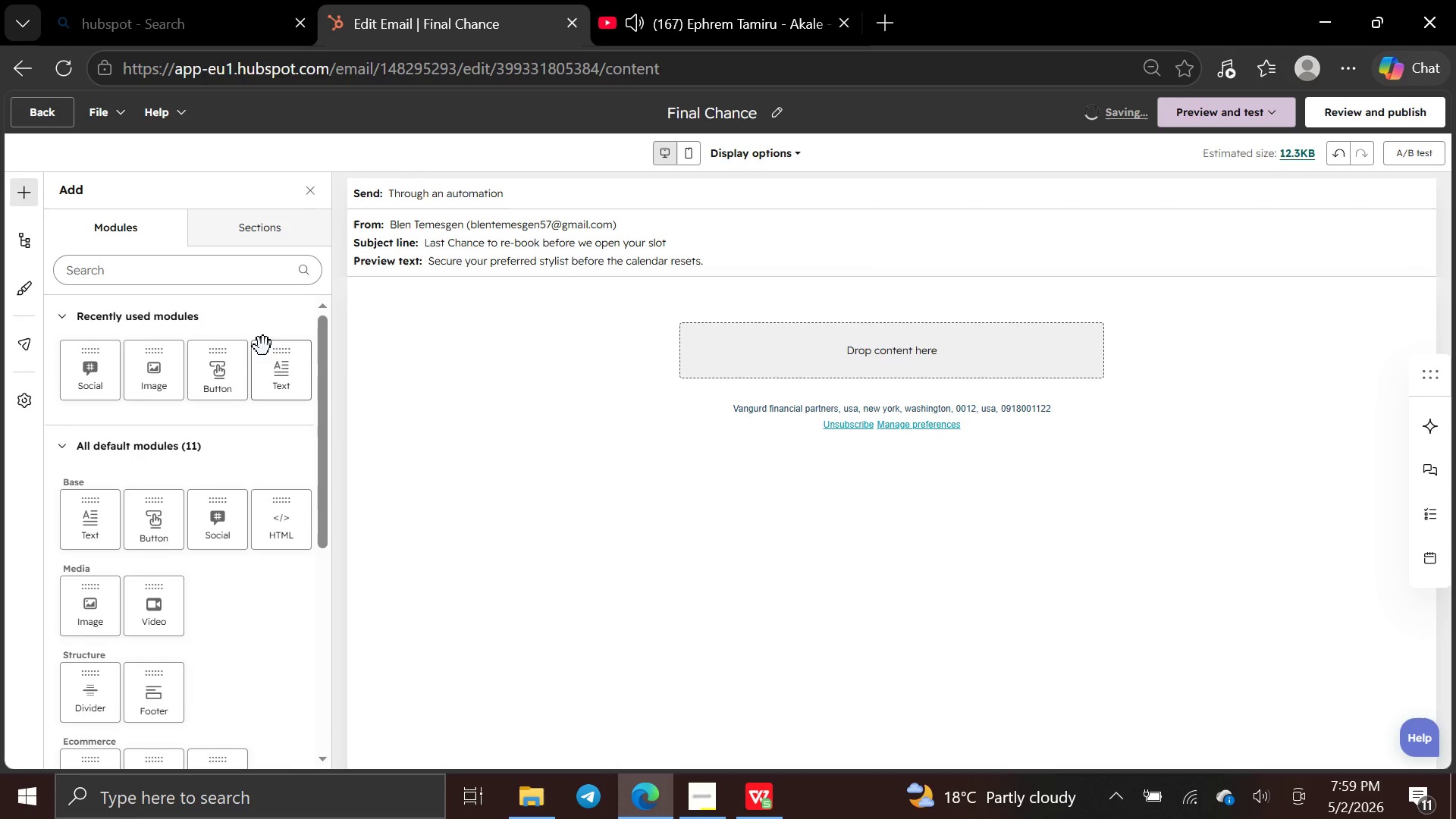 
left_click_drag(start_coordinate=[281, 364], to_coordinate=[702, 331])
 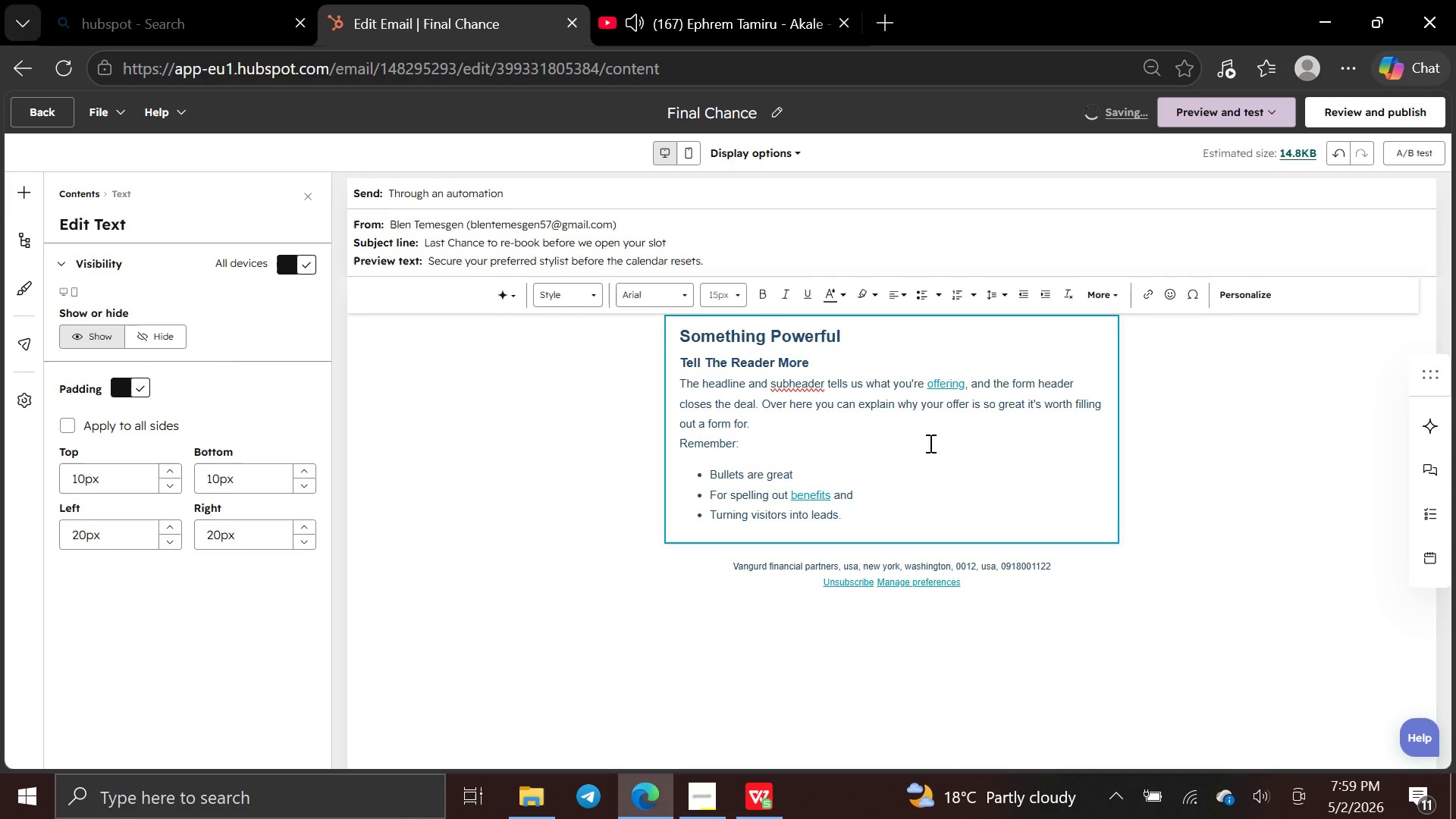 
left_click_drag(start_coordinate=[836, 518], to_coordinate=[650, 348])
 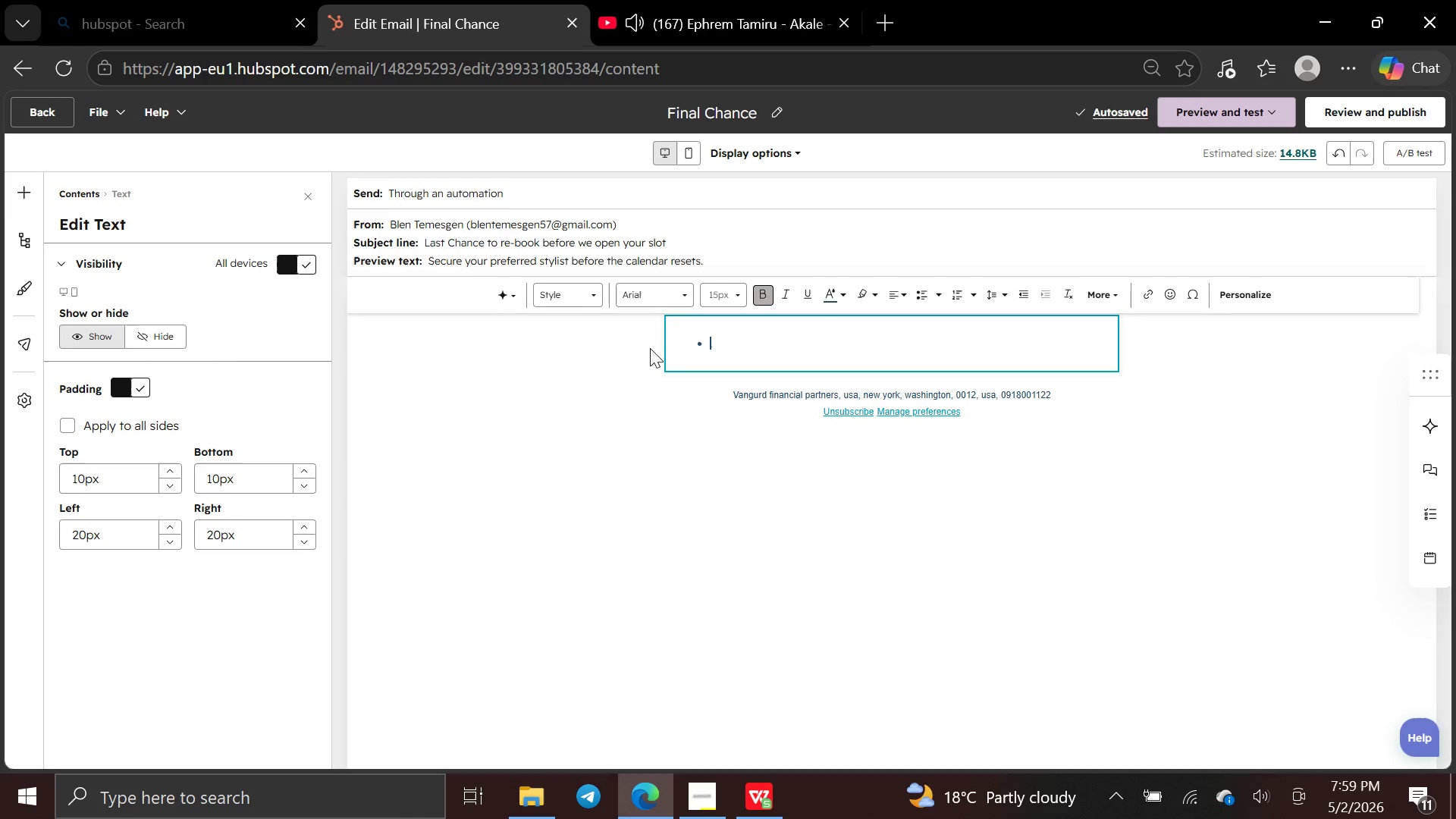 
key(Backspace)
key(Backspace)
type(Dear )
 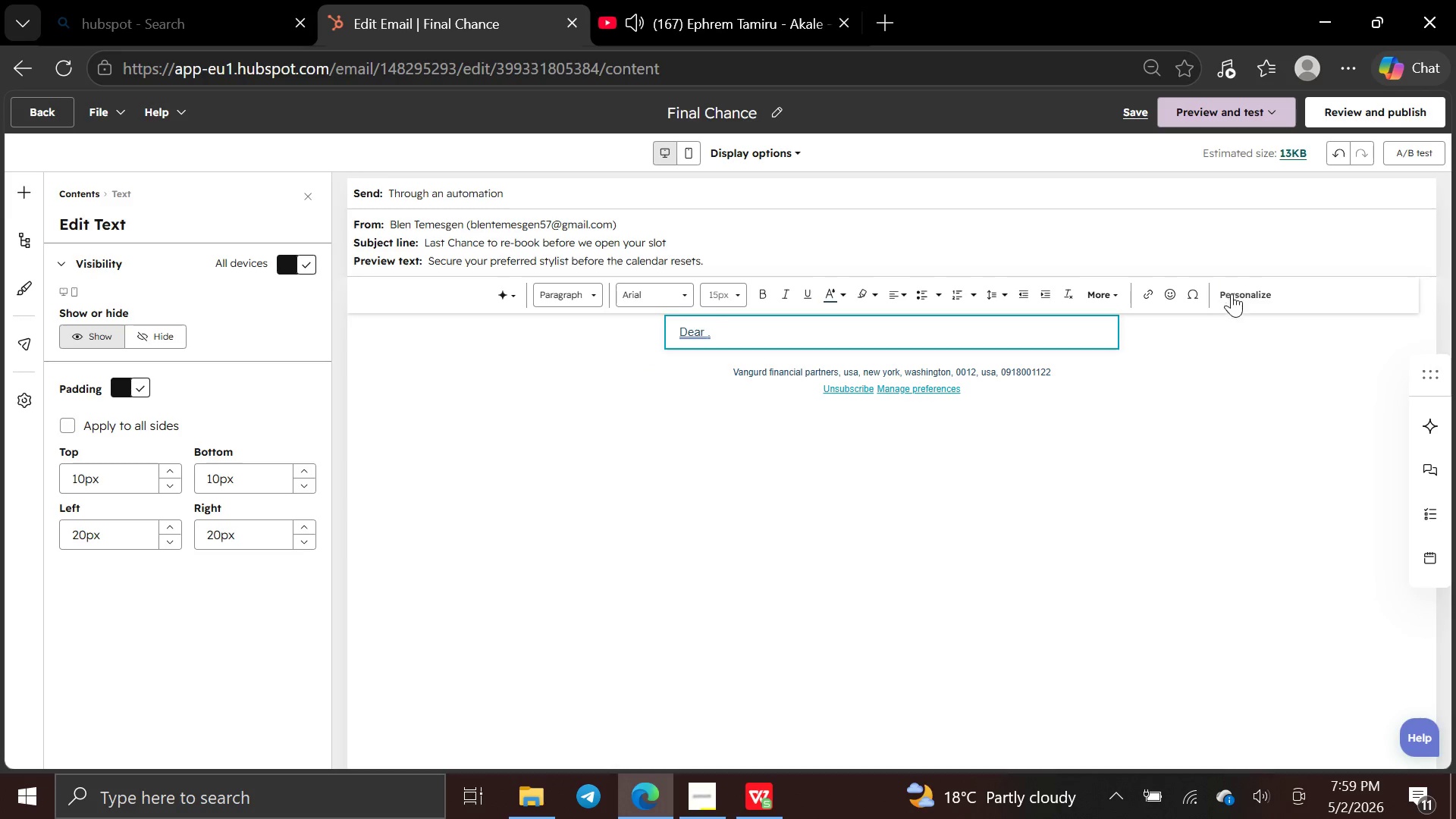 
left_click([1235, 293])
 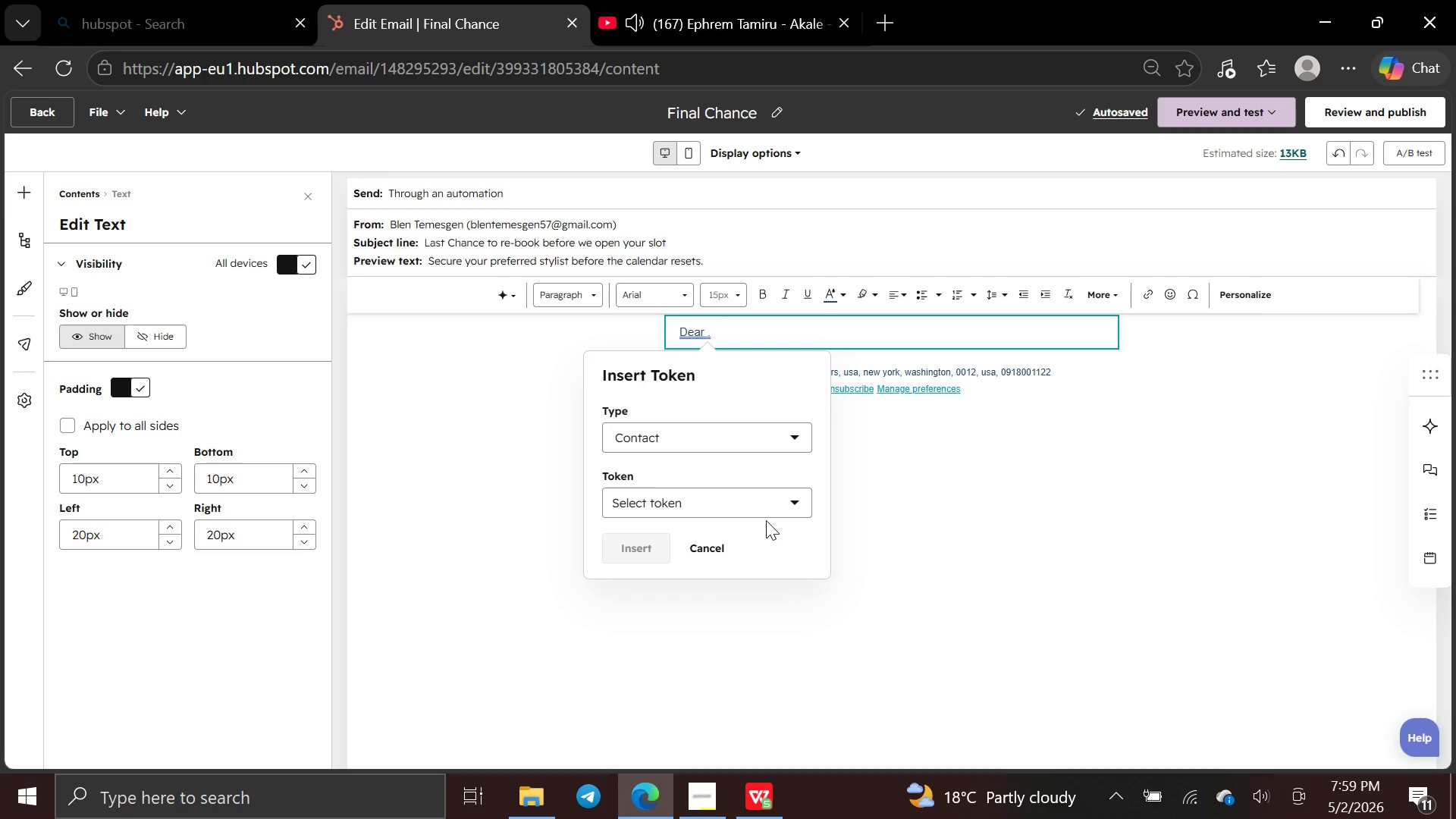 
left_click([770, 504])
 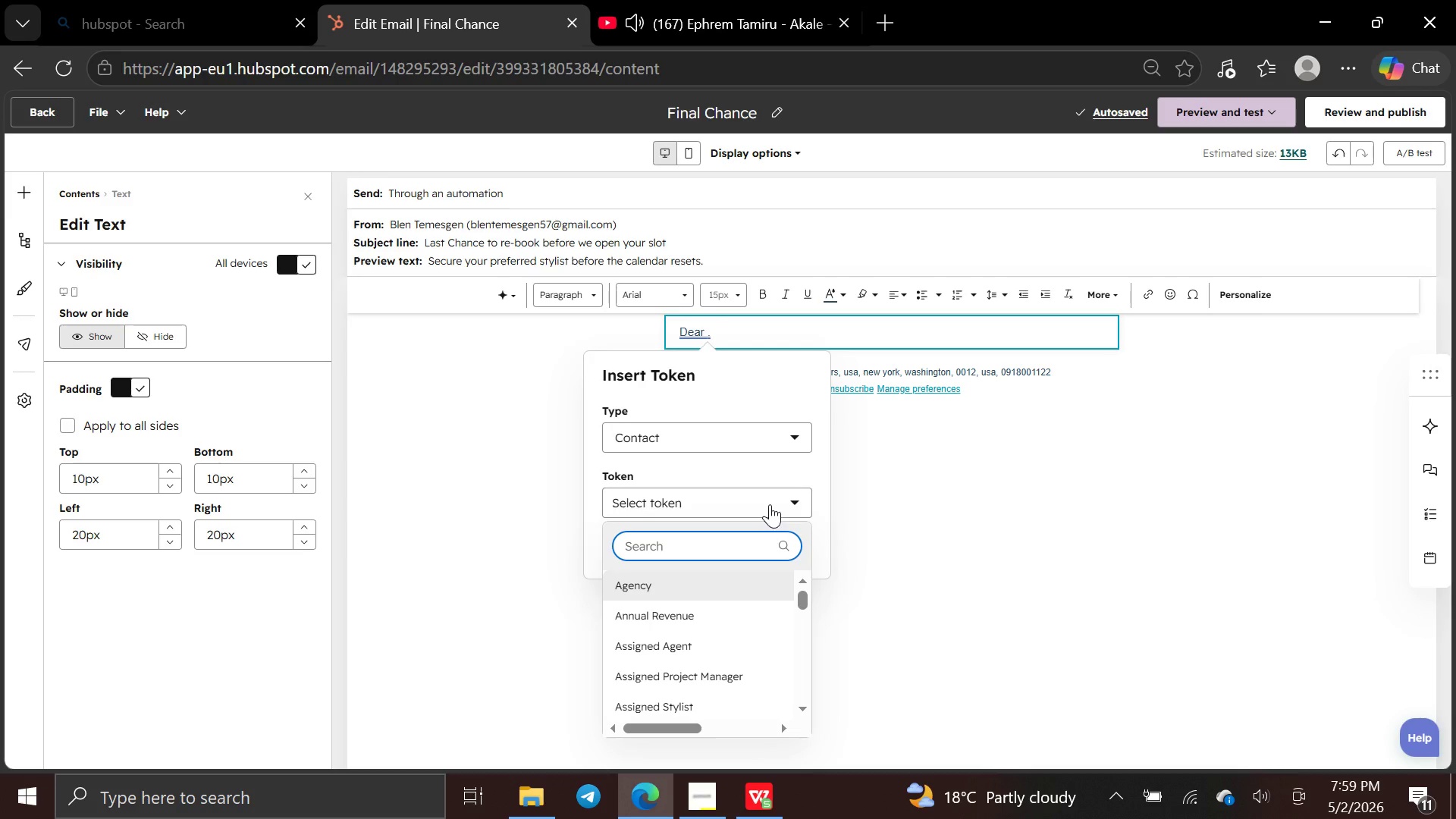 
type(contact n)
 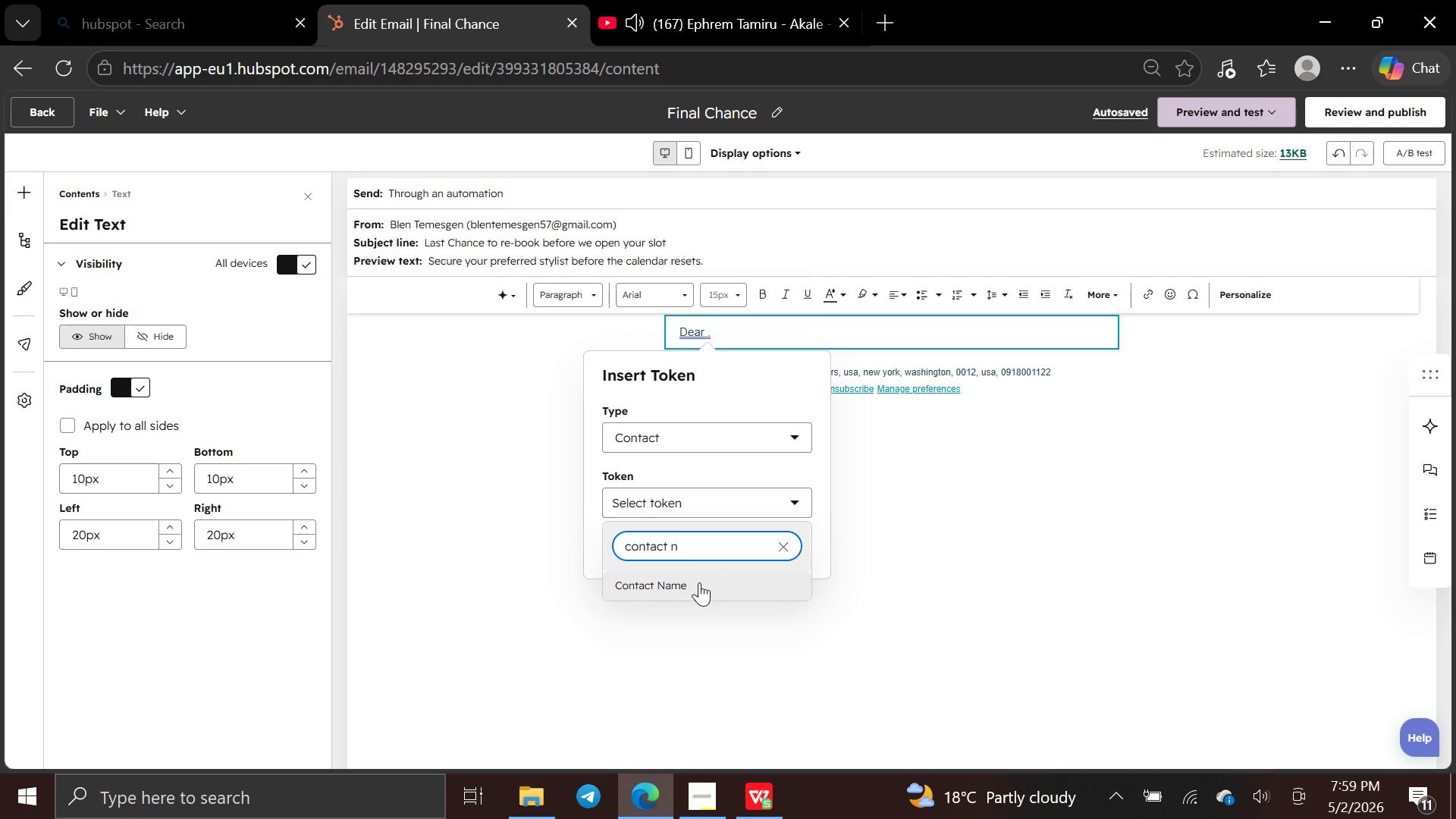 
left_click([698, 584])
 